 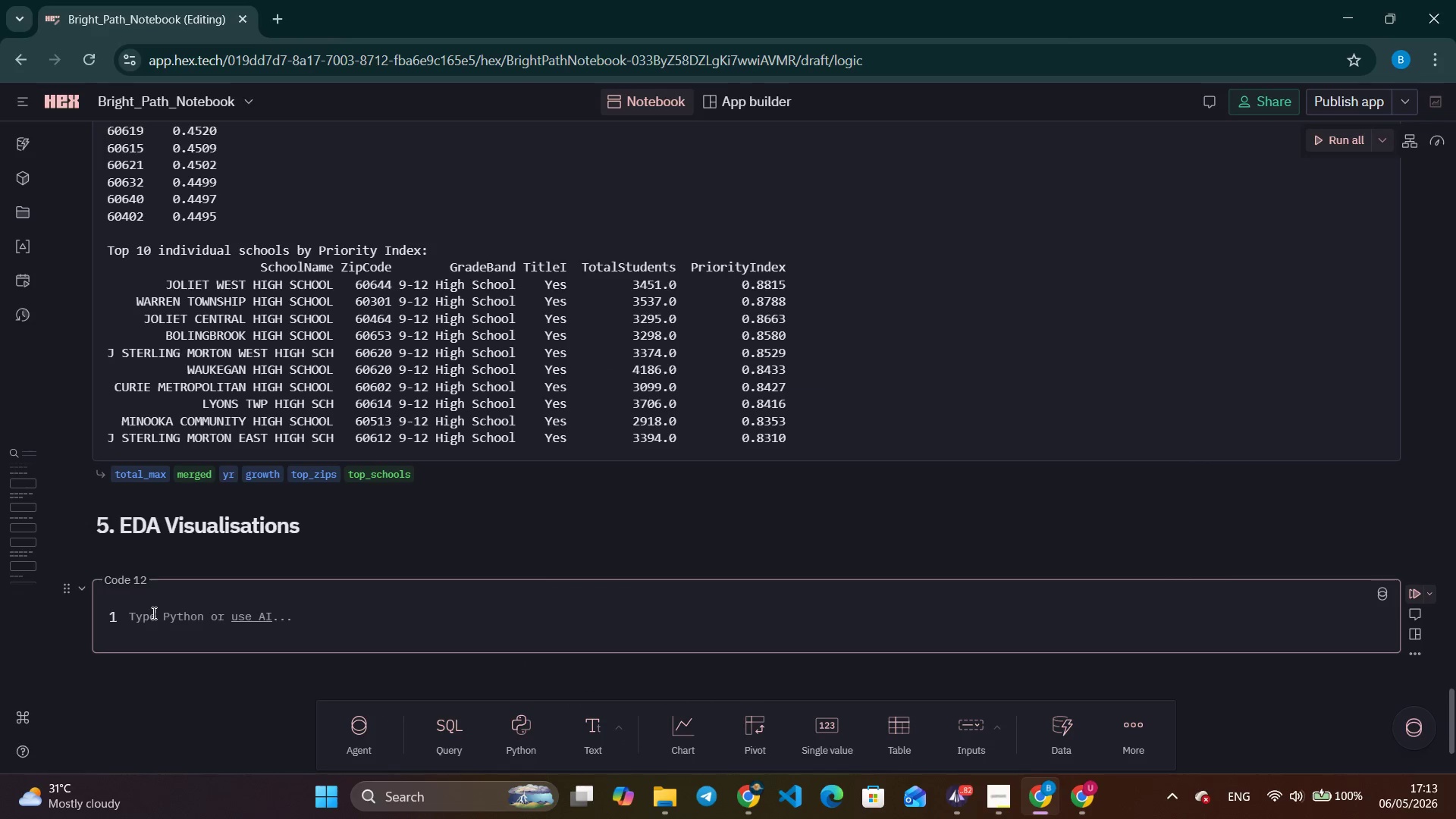 
key(Tab)
key(Tab)
type( )
key(Tab)
type(# Chart 1 - Priority Index distribution by grade band)
 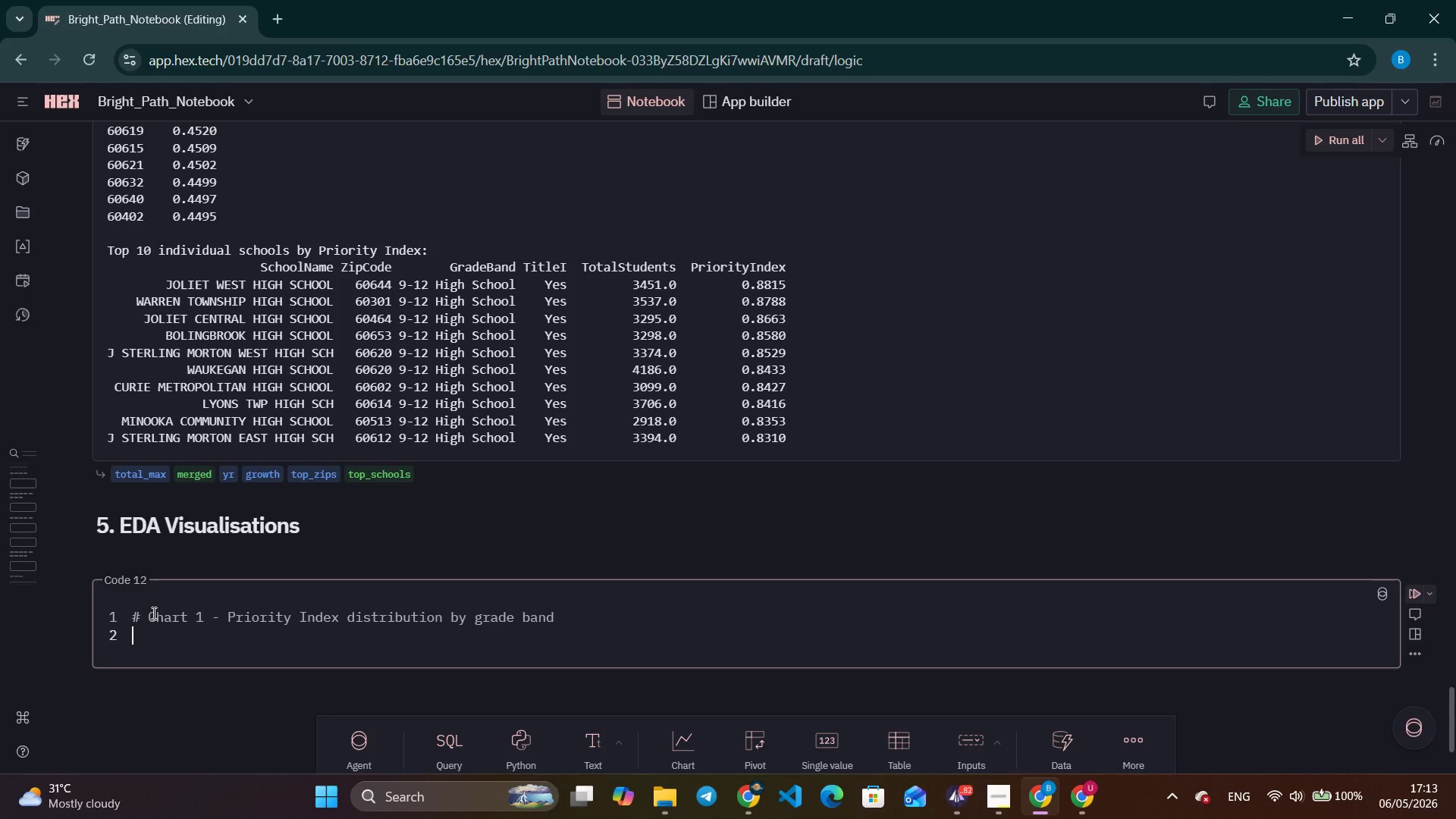 
hold_key(key=AltLeft, duration=0.36)
 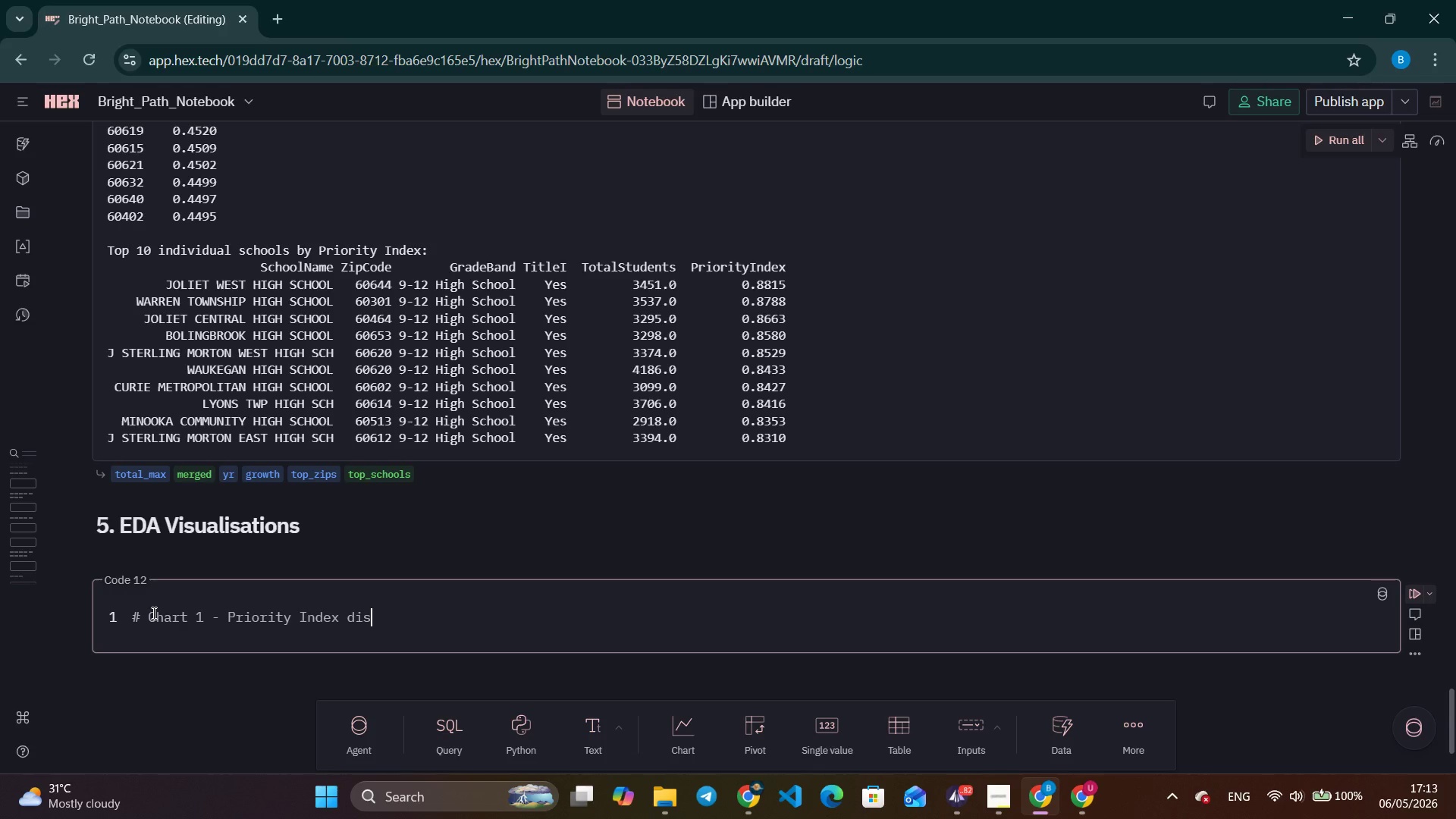 
key(Enter)
 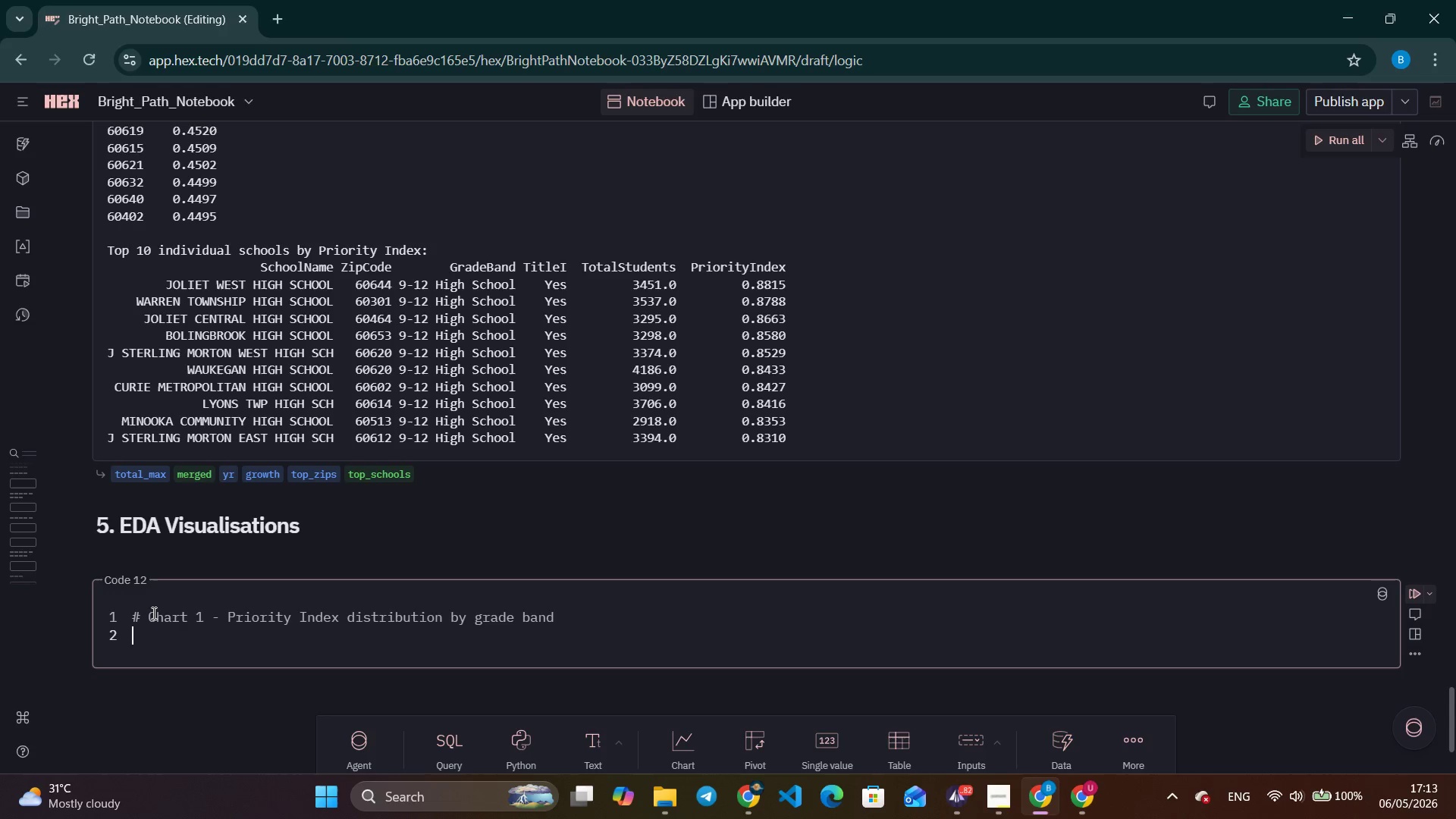 
type(fig, axes = plt.subplots(1, 2, figsize=(13, 5)
 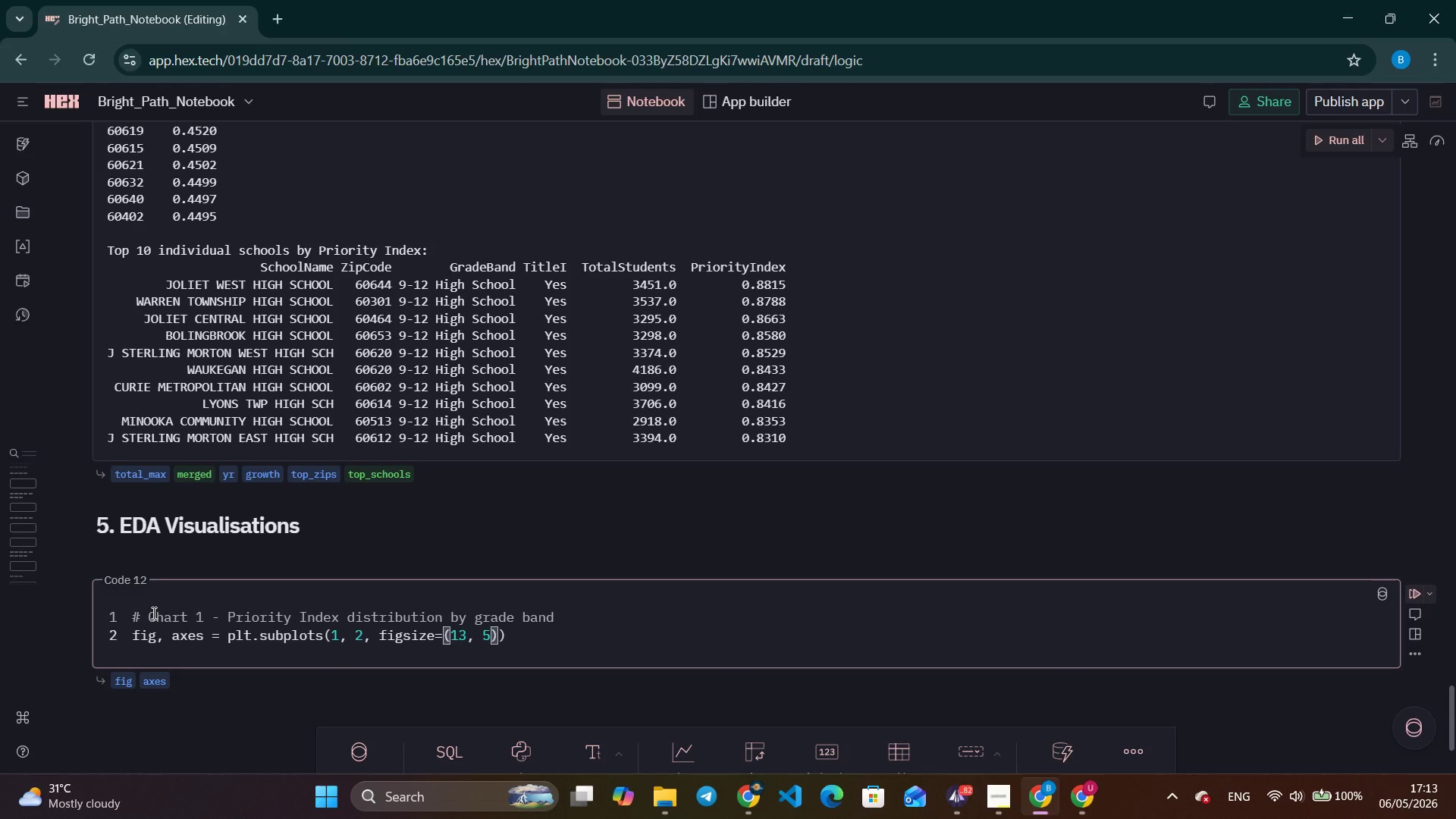 
key(ArrowRight)
 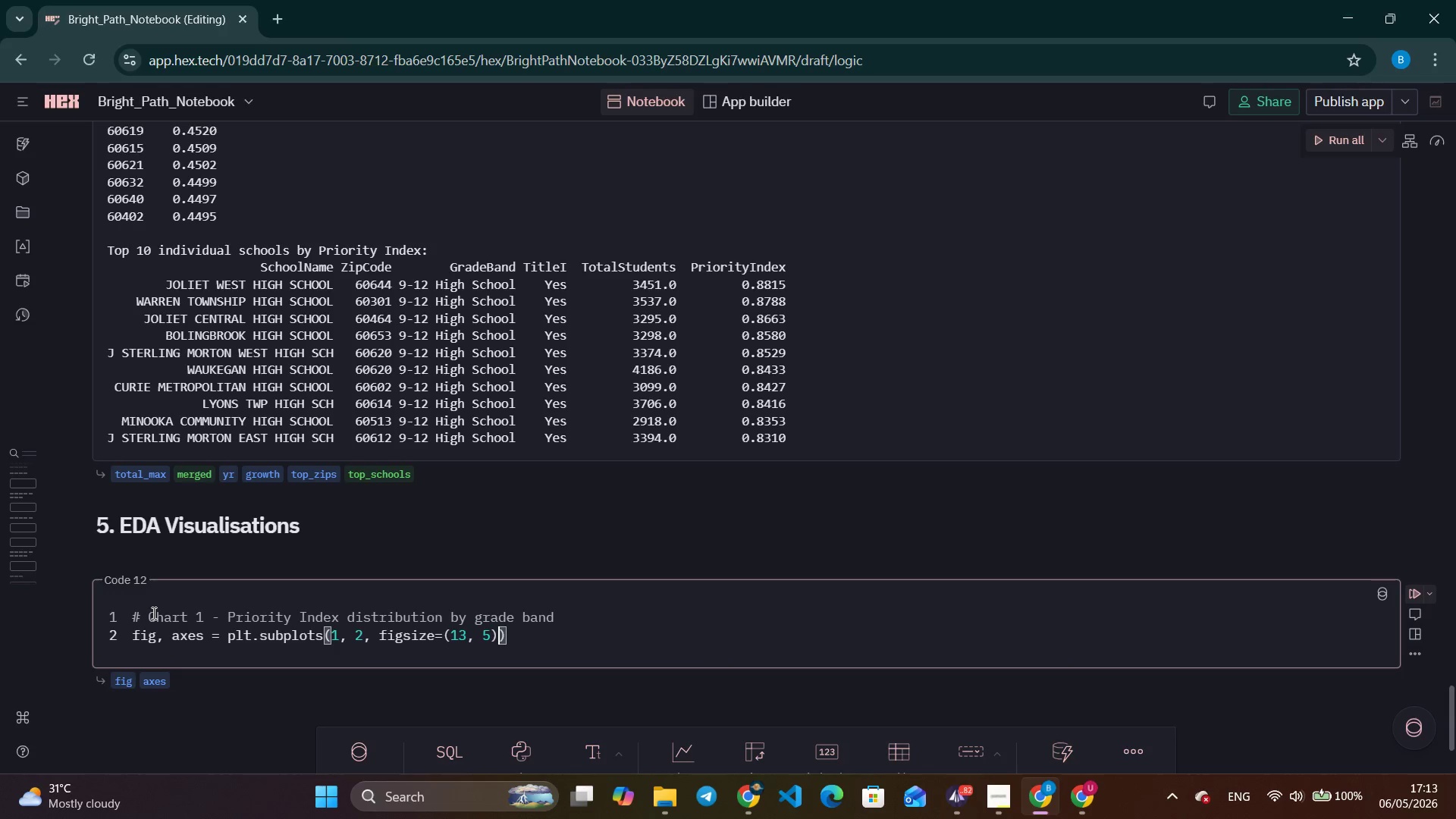 
key(ArrowRight)
 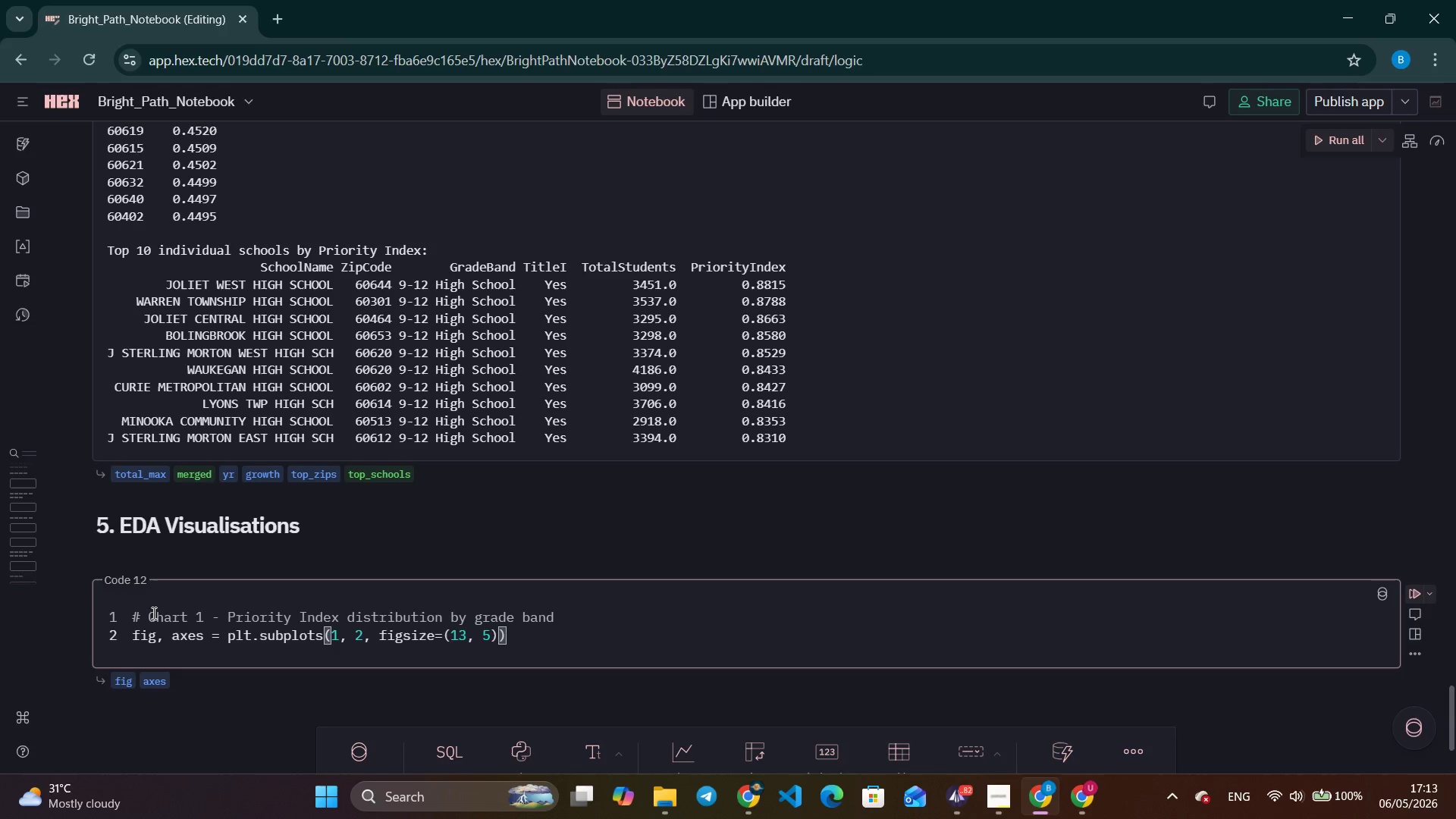 
key(Enter)
 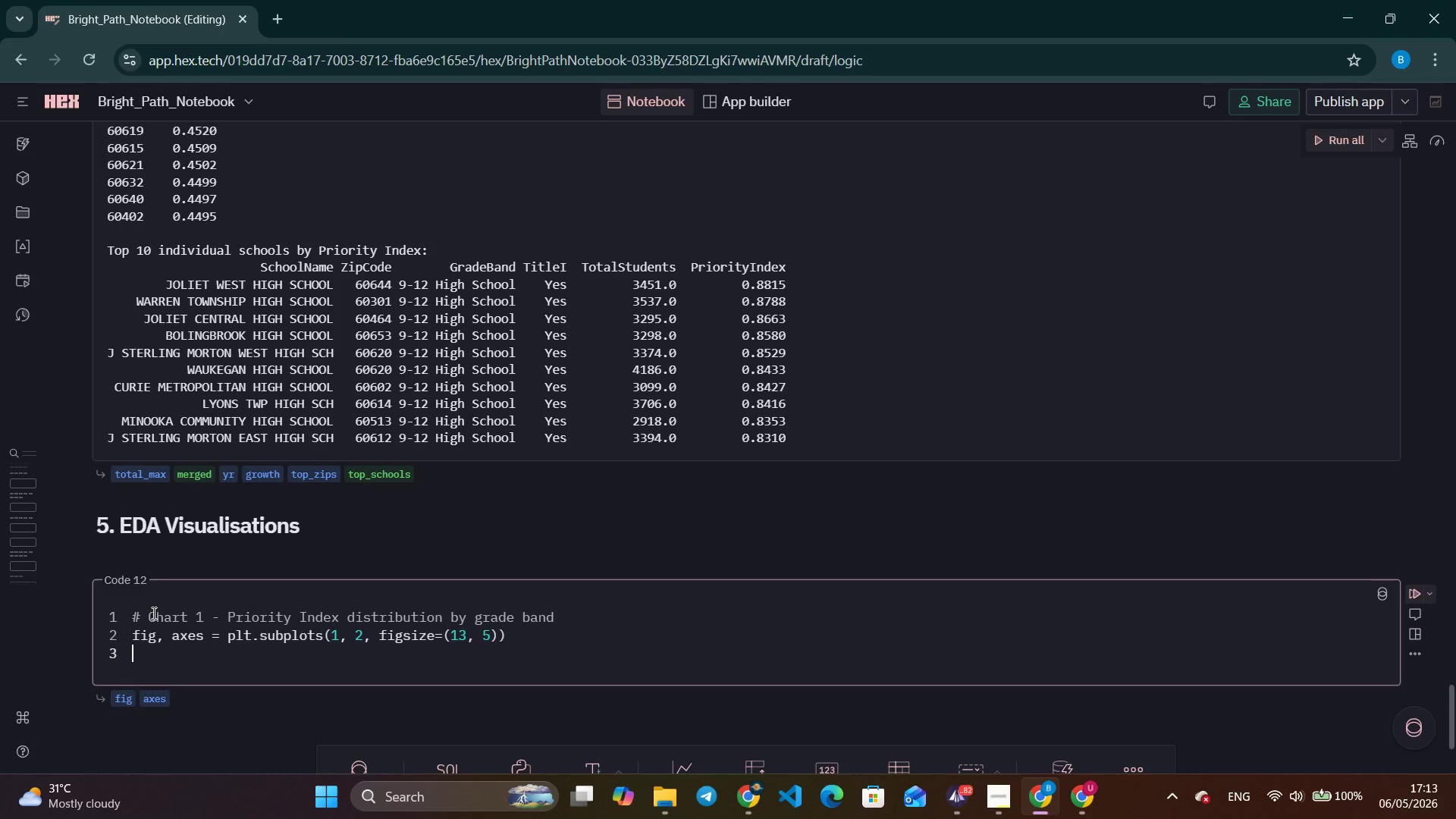 
key(Enter)
 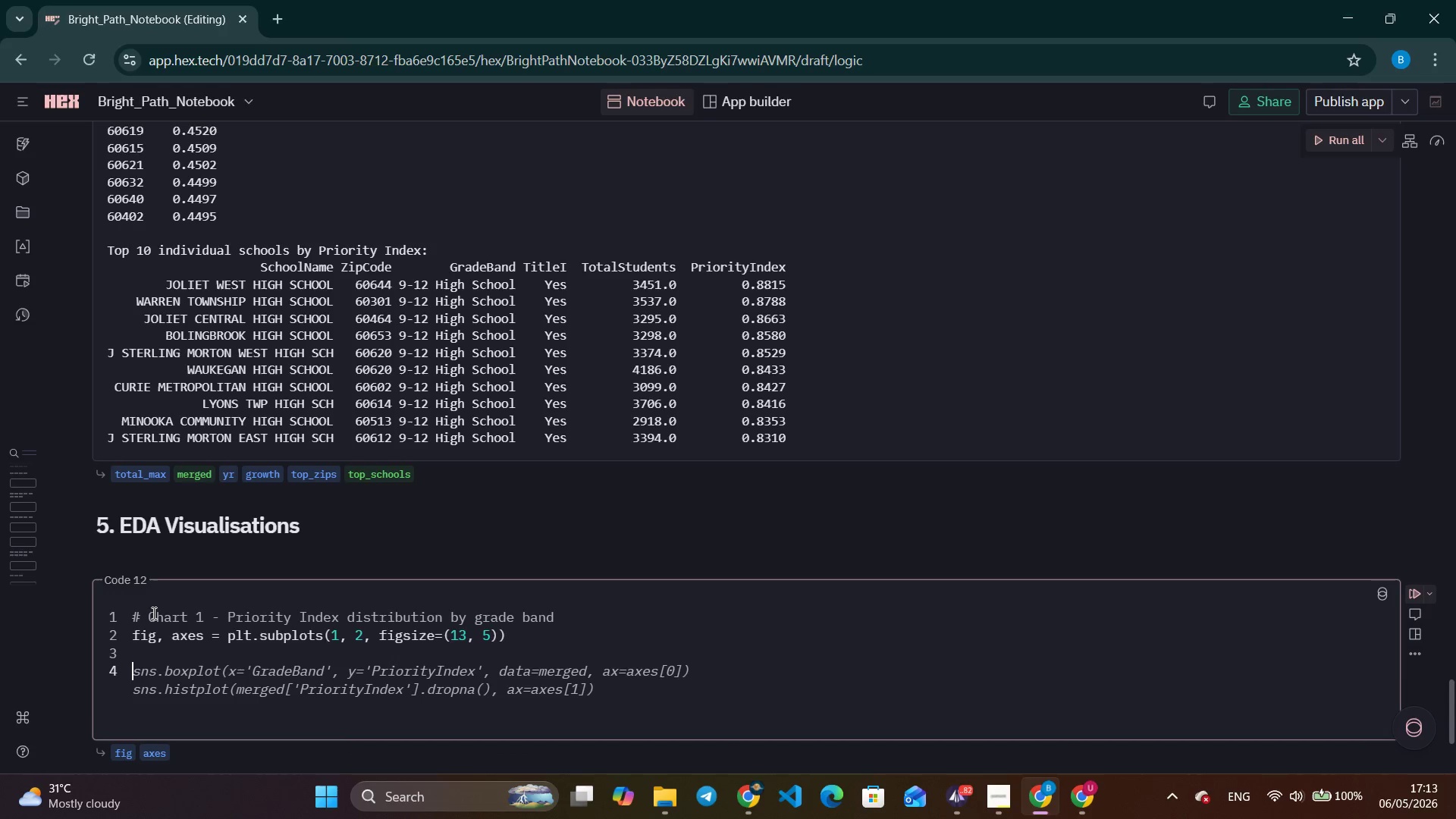 
type(# Left - avg prioti)
key(Backspace)
key(Backspace)
type(rity by grade band)
 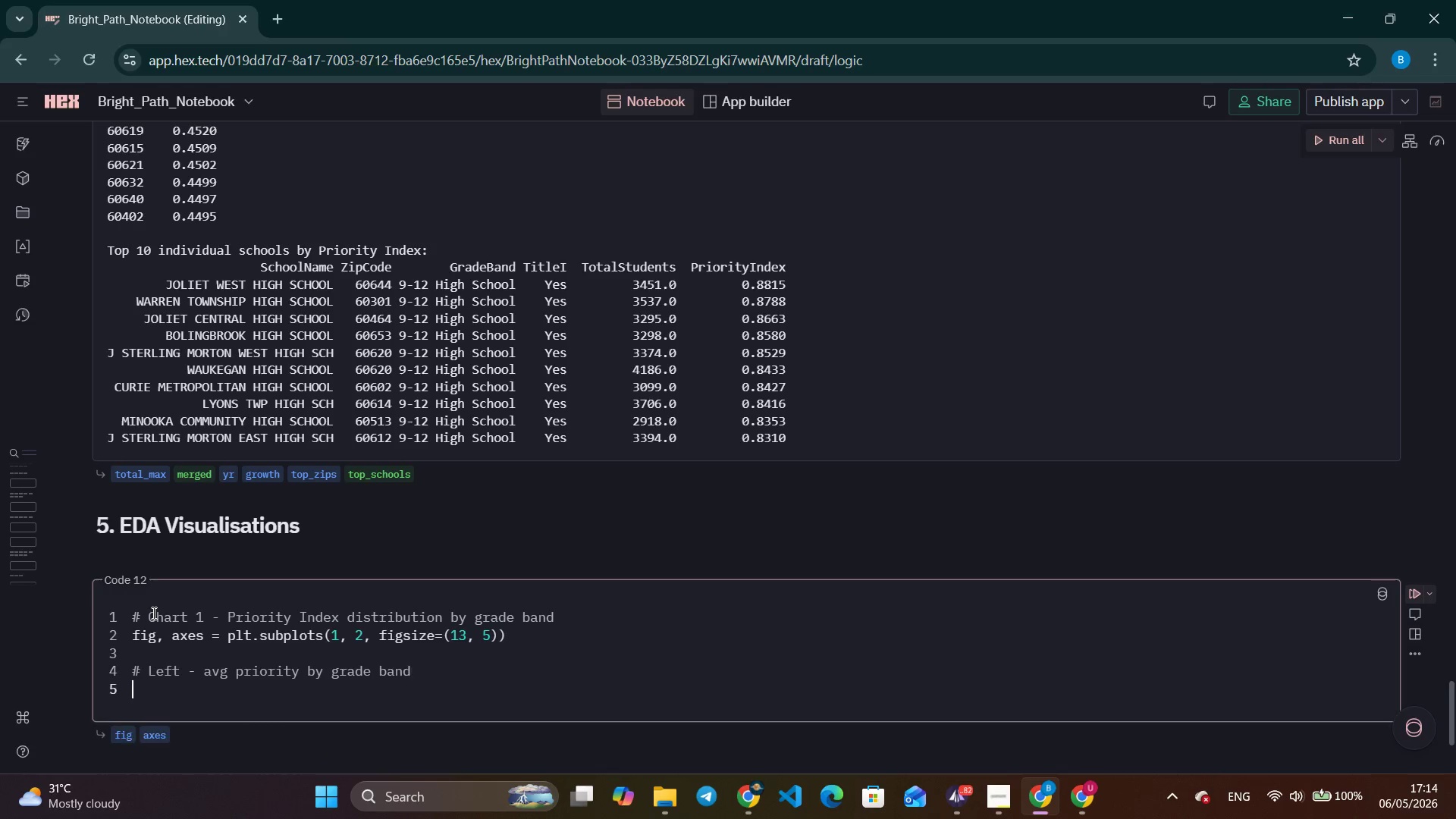 
key(Enter)
 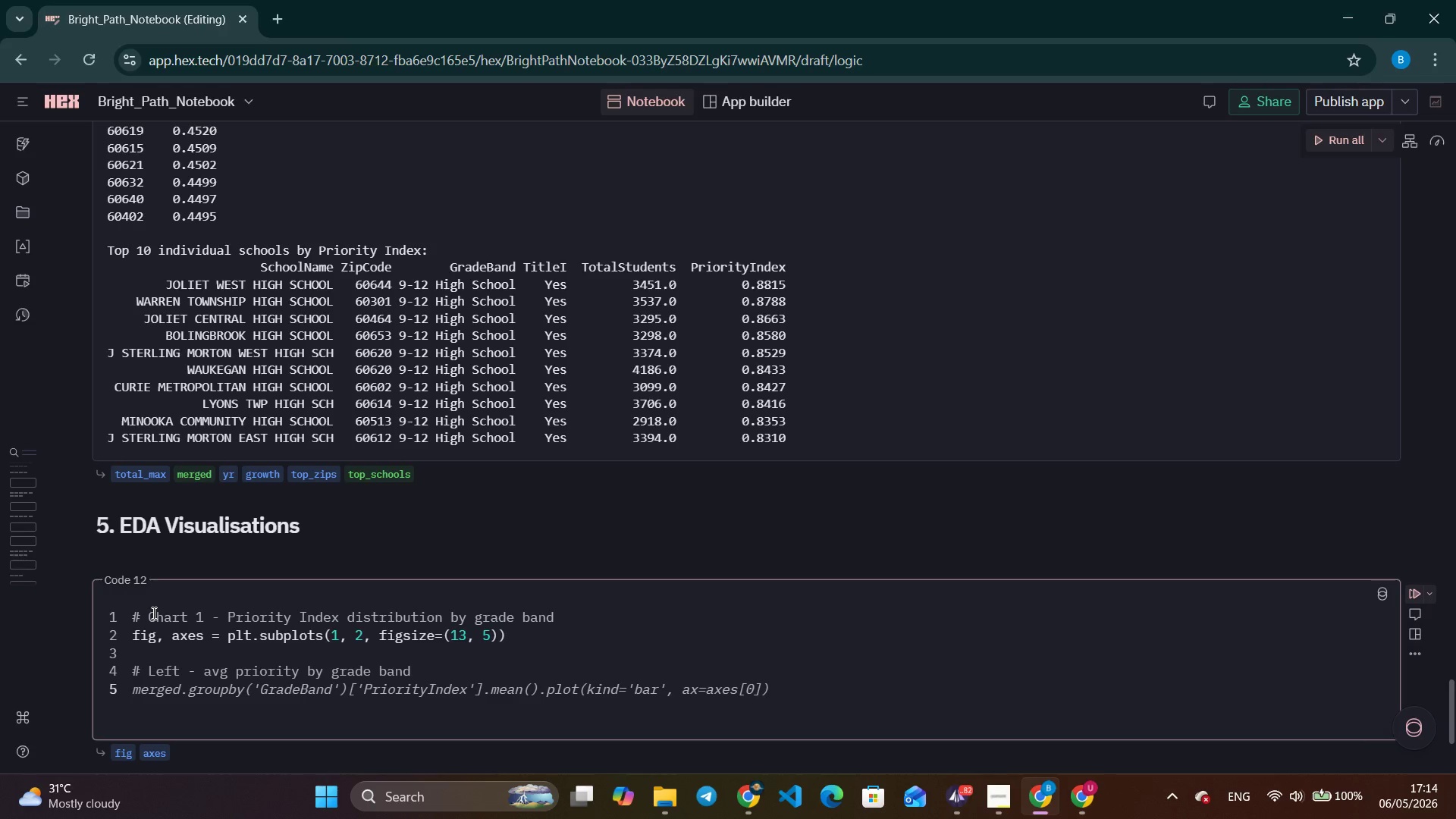 
type(gb_prito)
key(Backspace)
key(Backspace)
type(ority = merged. g)
key(Backspace)
key(Backspace)
type(grou)
 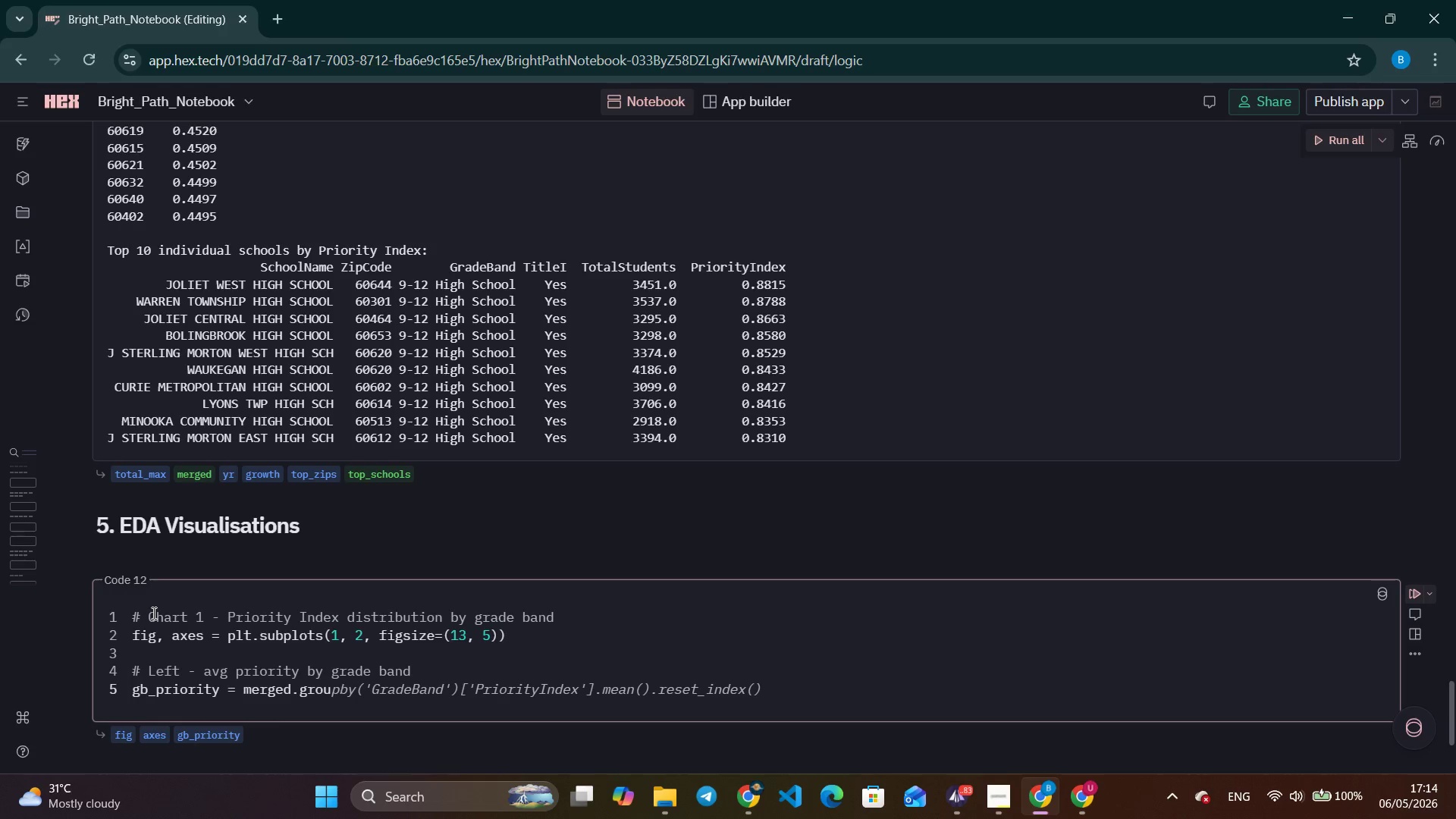 
key(Control+ArrowRight)
 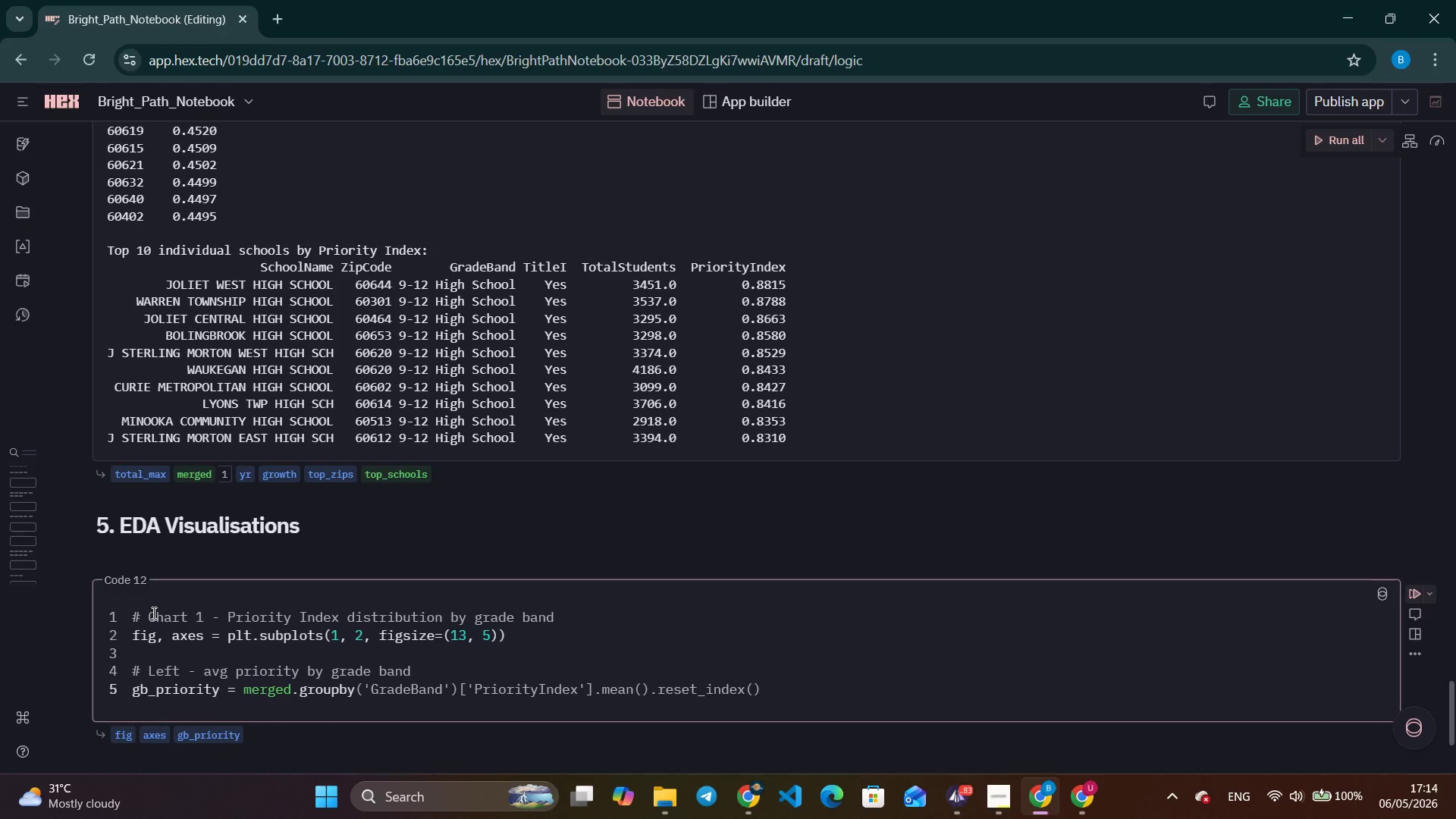 
wait(6.19)
 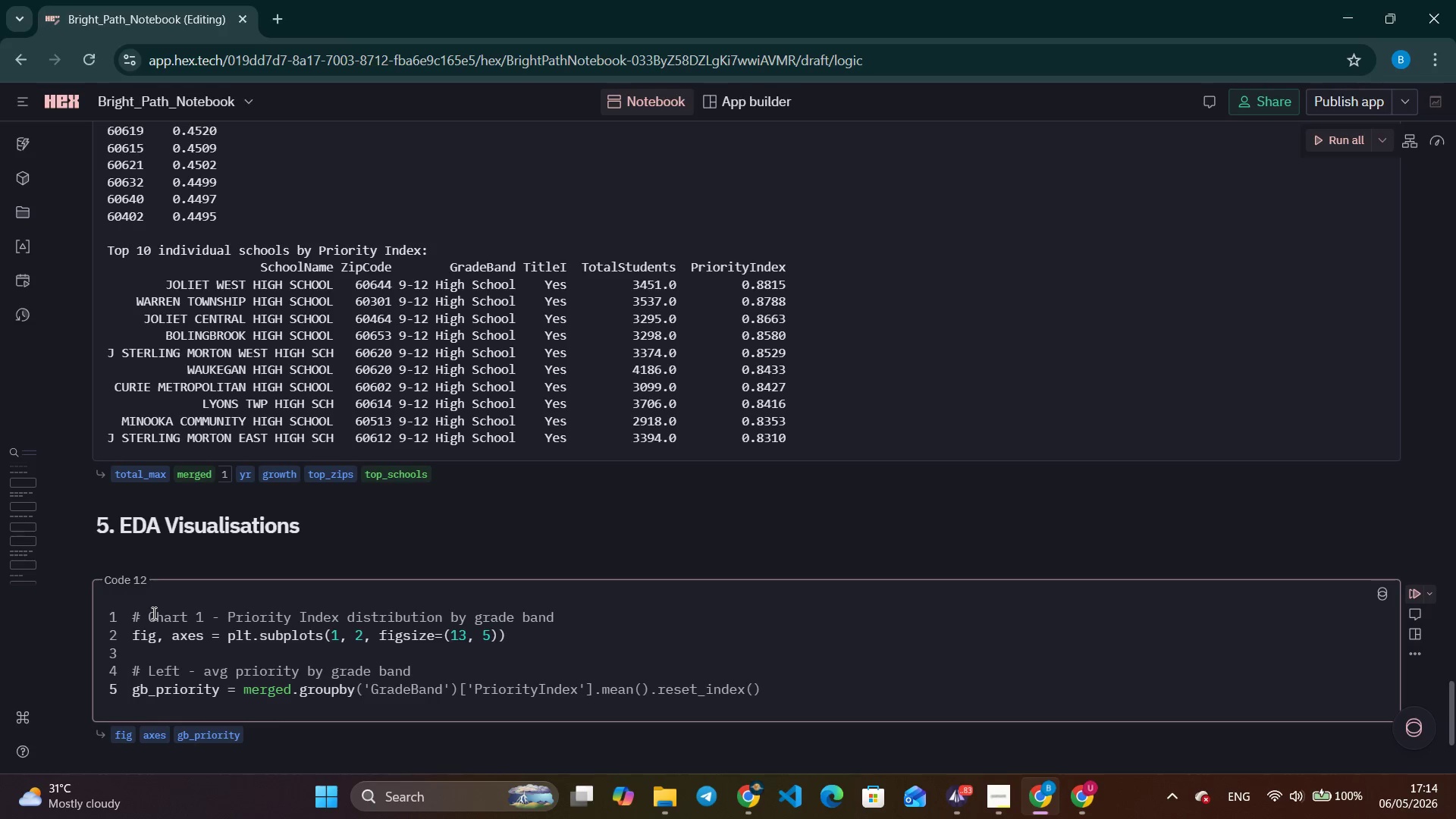 
key(Alt+Tab)
 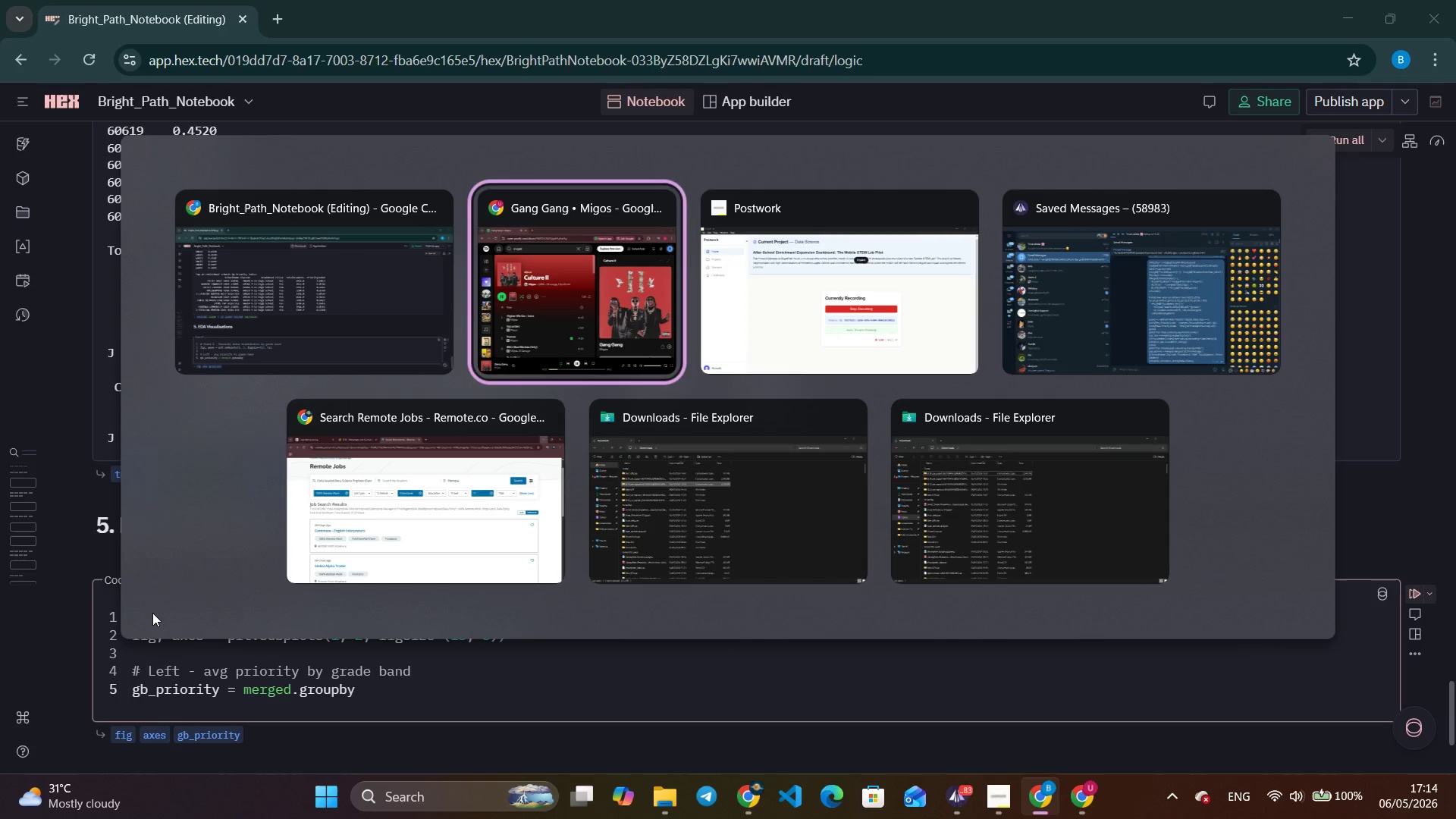 
key(Alt+Tab)
 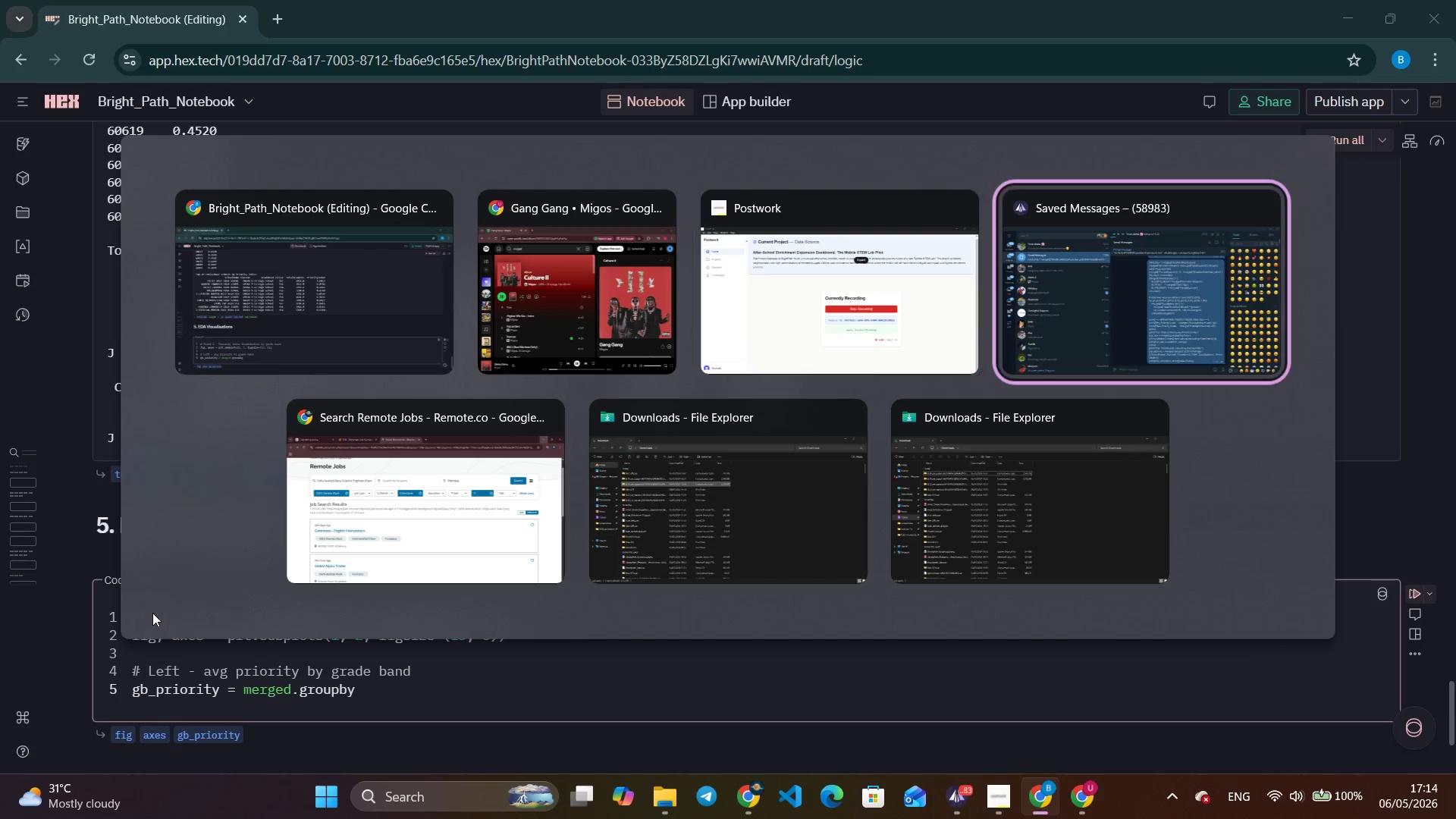 
key(Alt+Tab)
 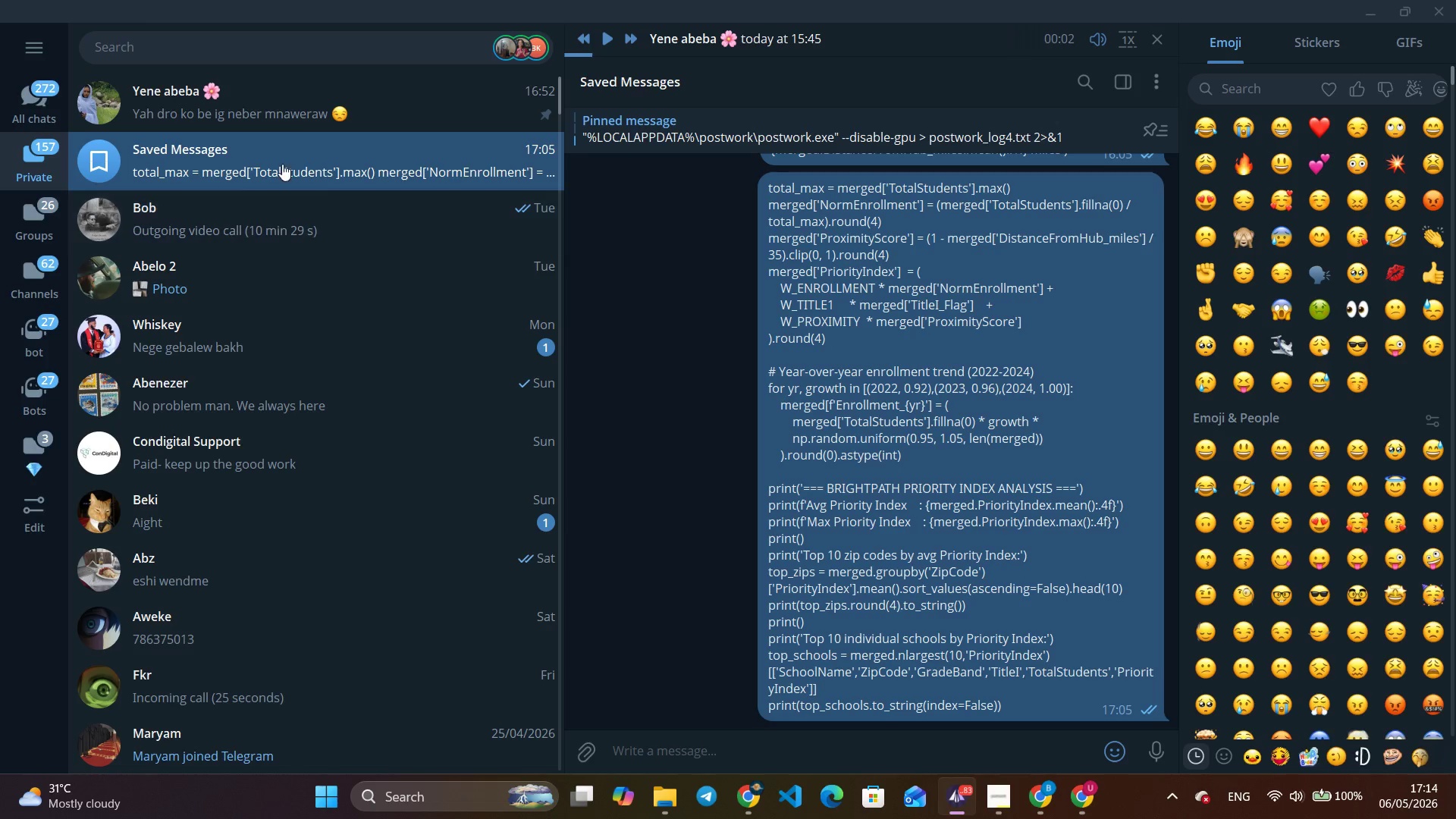 
left_click([309, 102])
 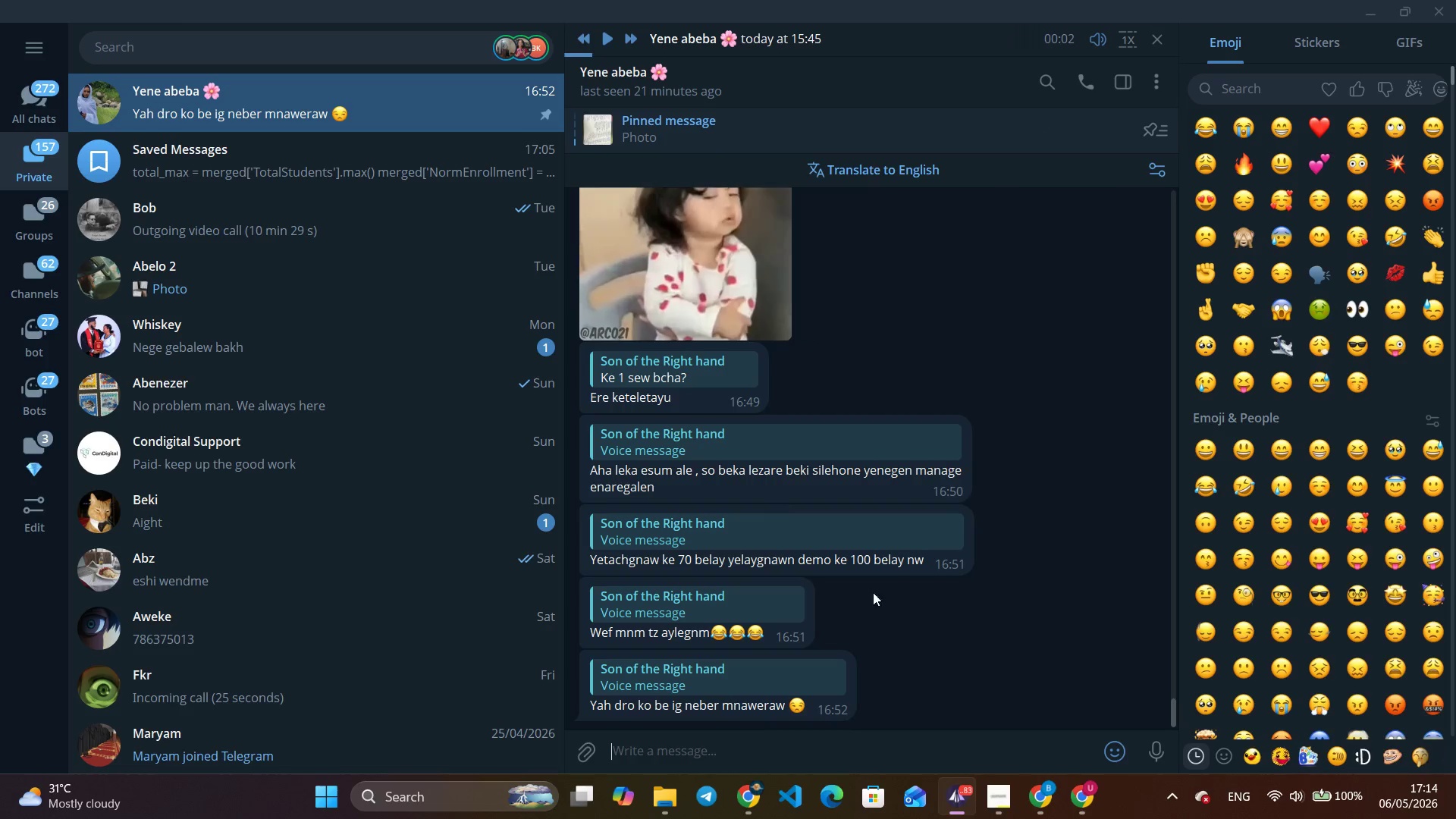 
key(Alt+AltLeft)
 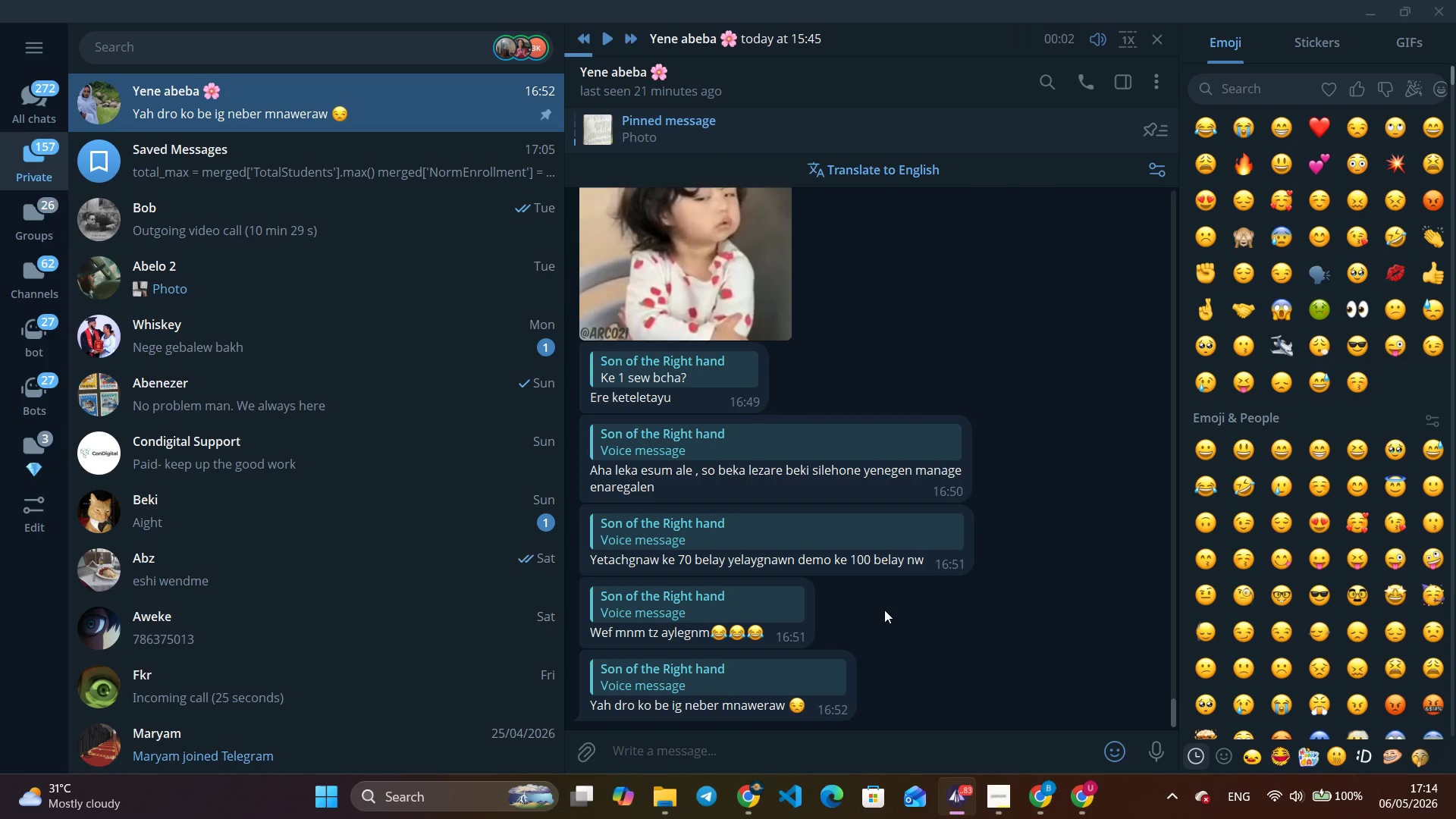 
key(Alt+Tab)
 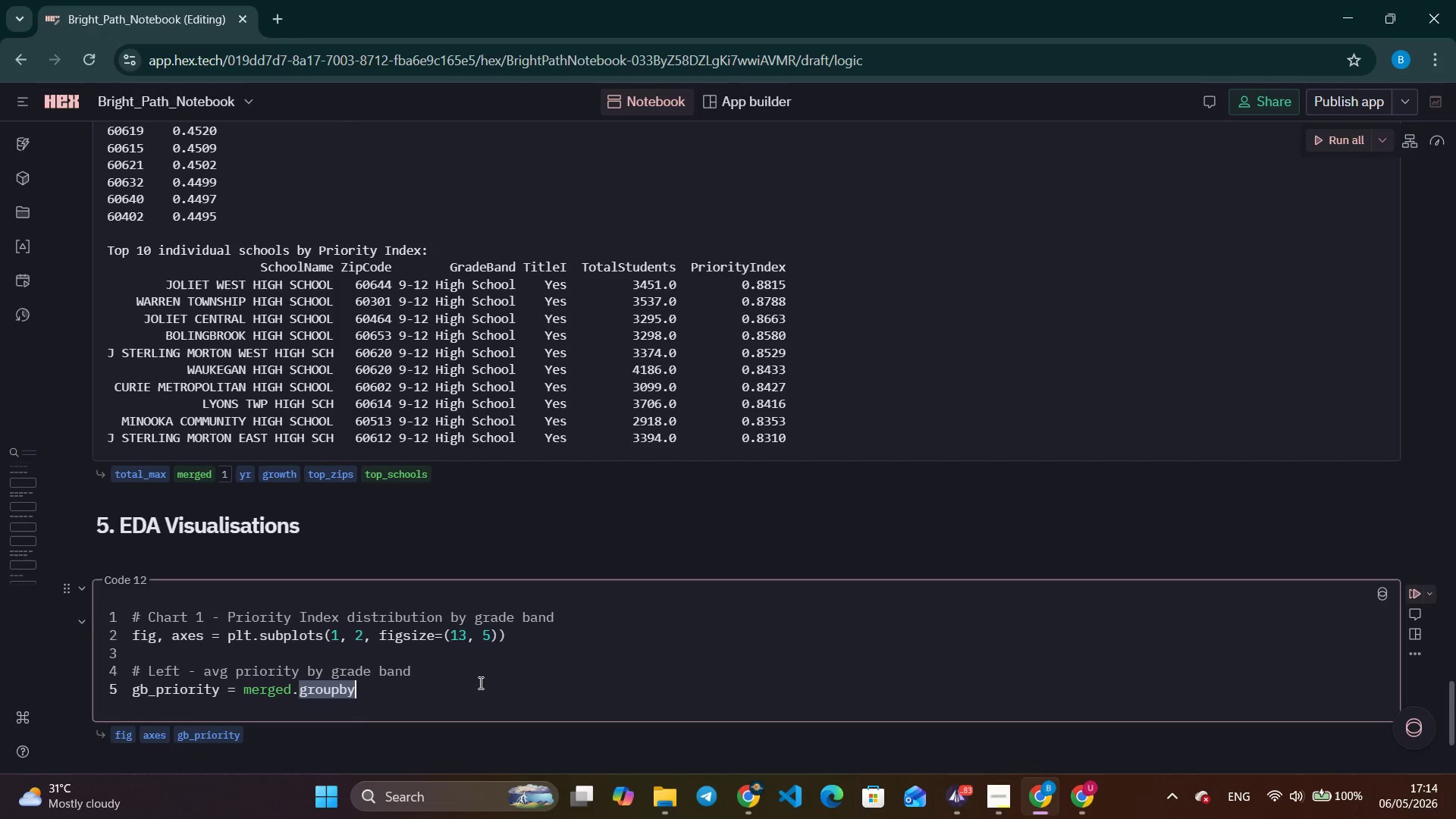 
scroll: coordinate [884, 610], scroll_direction: down, amount: 3.0
 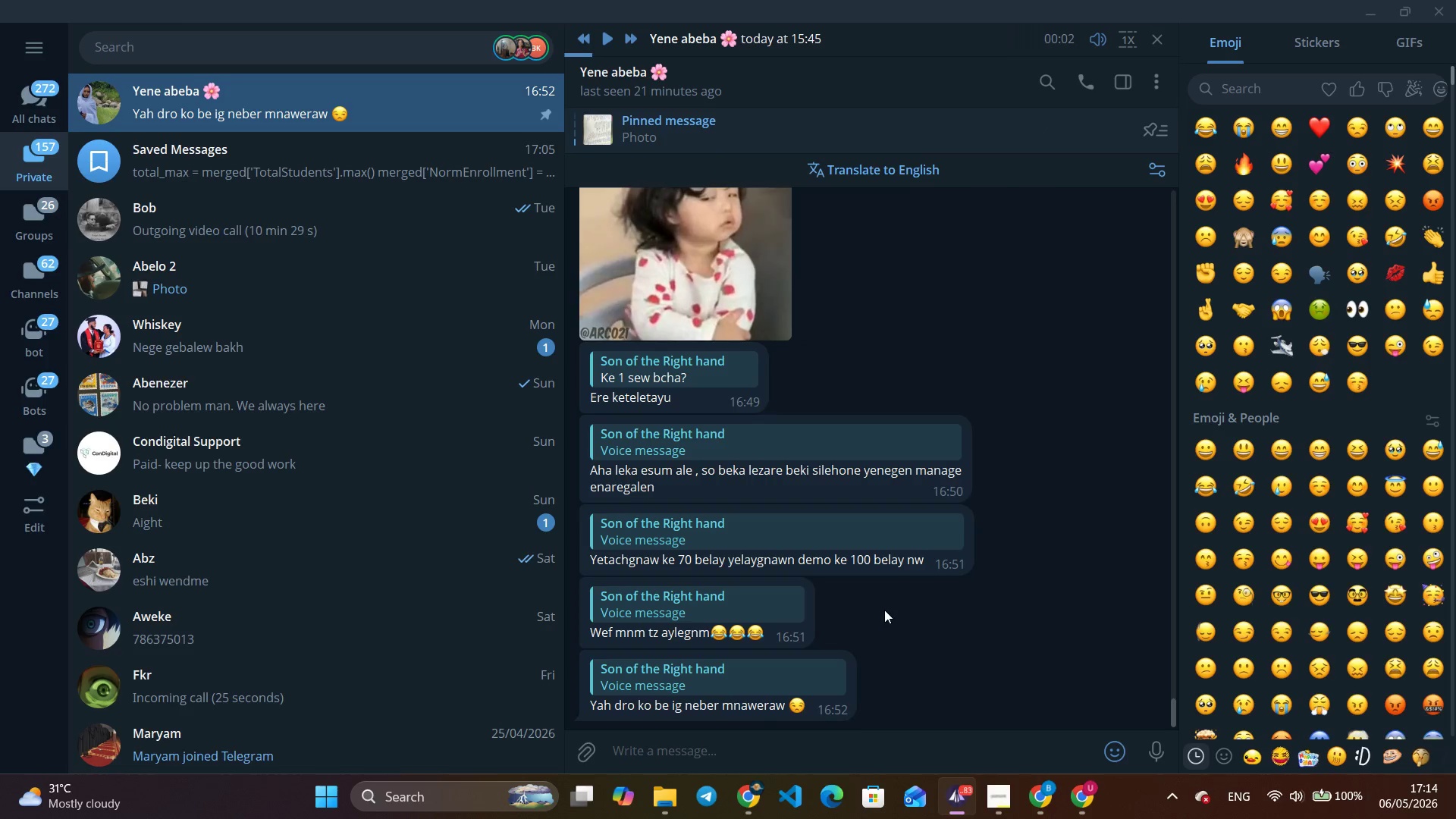 
type(('GradeBand)
 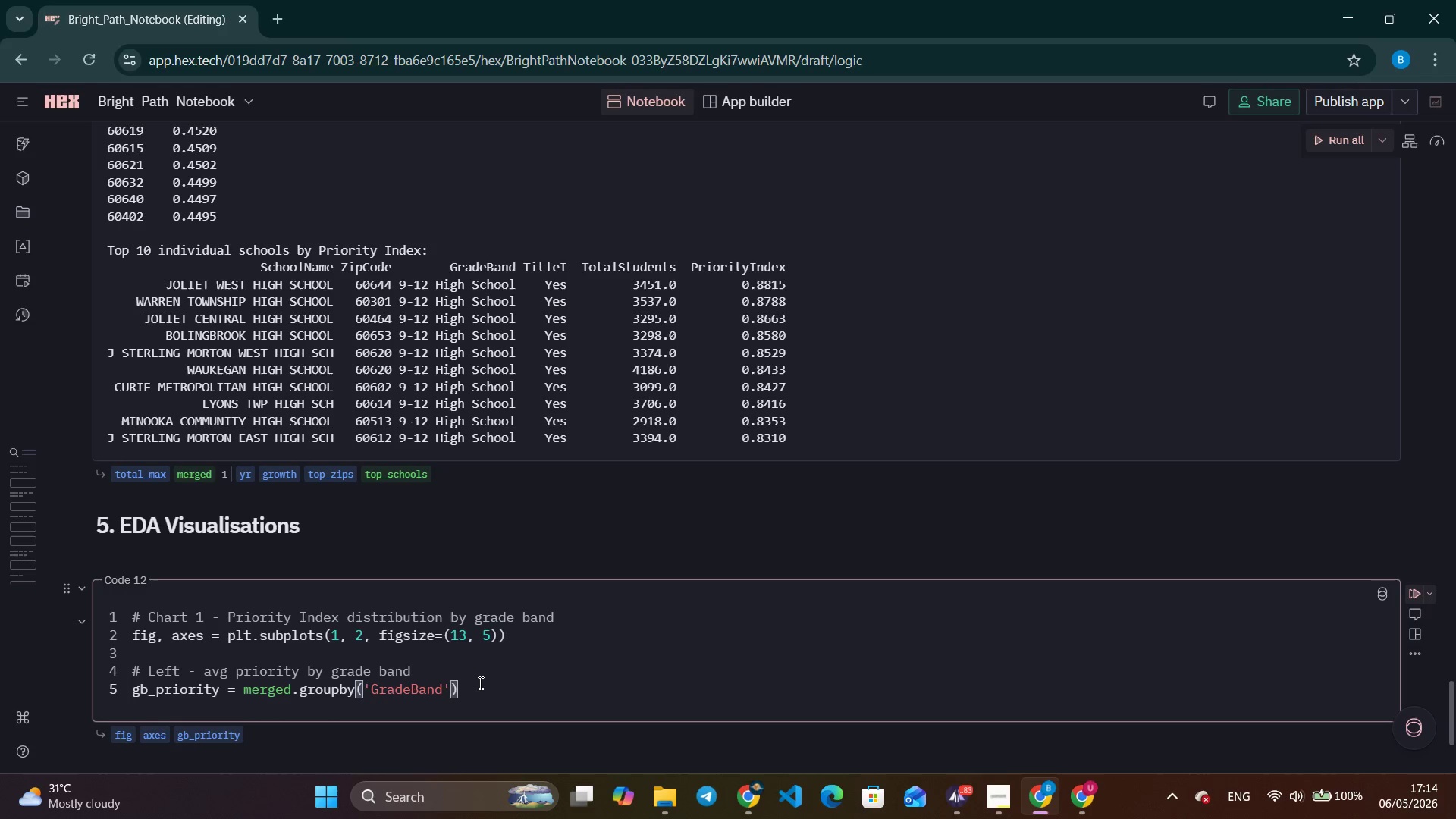 
key(ArrowRight)
 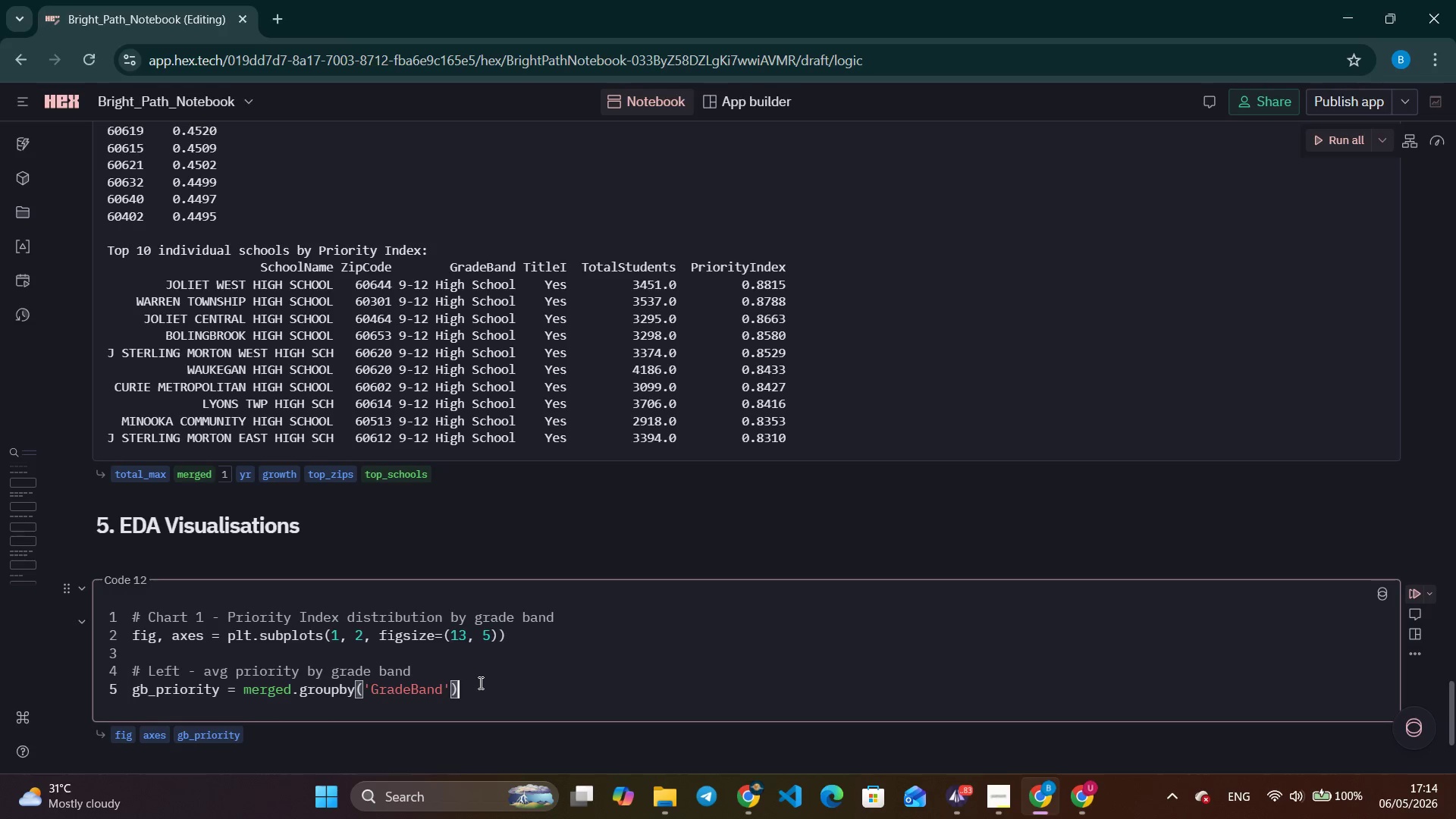 
key(ArrowRight)
 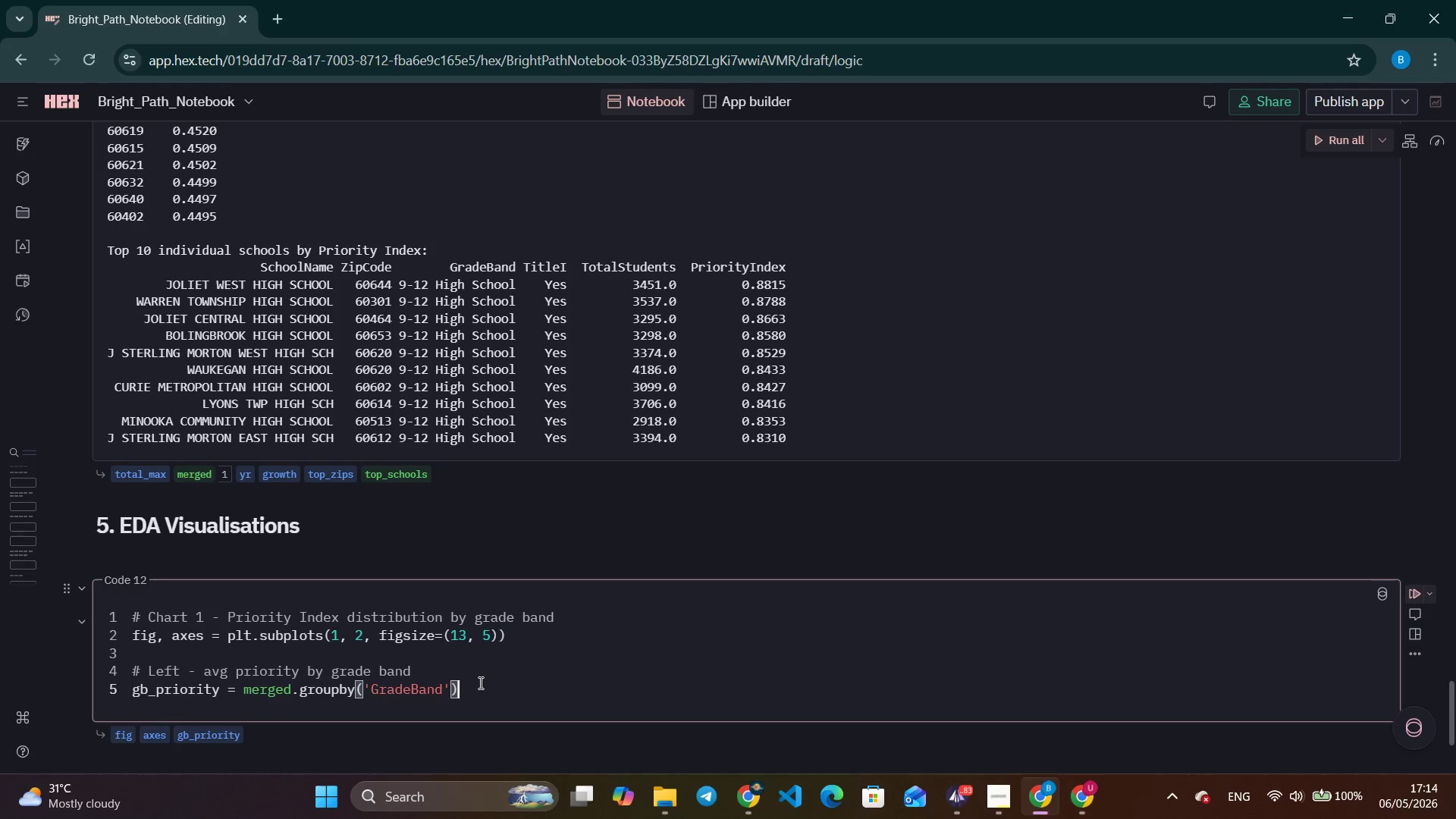 
type(['PriorityIndex)
 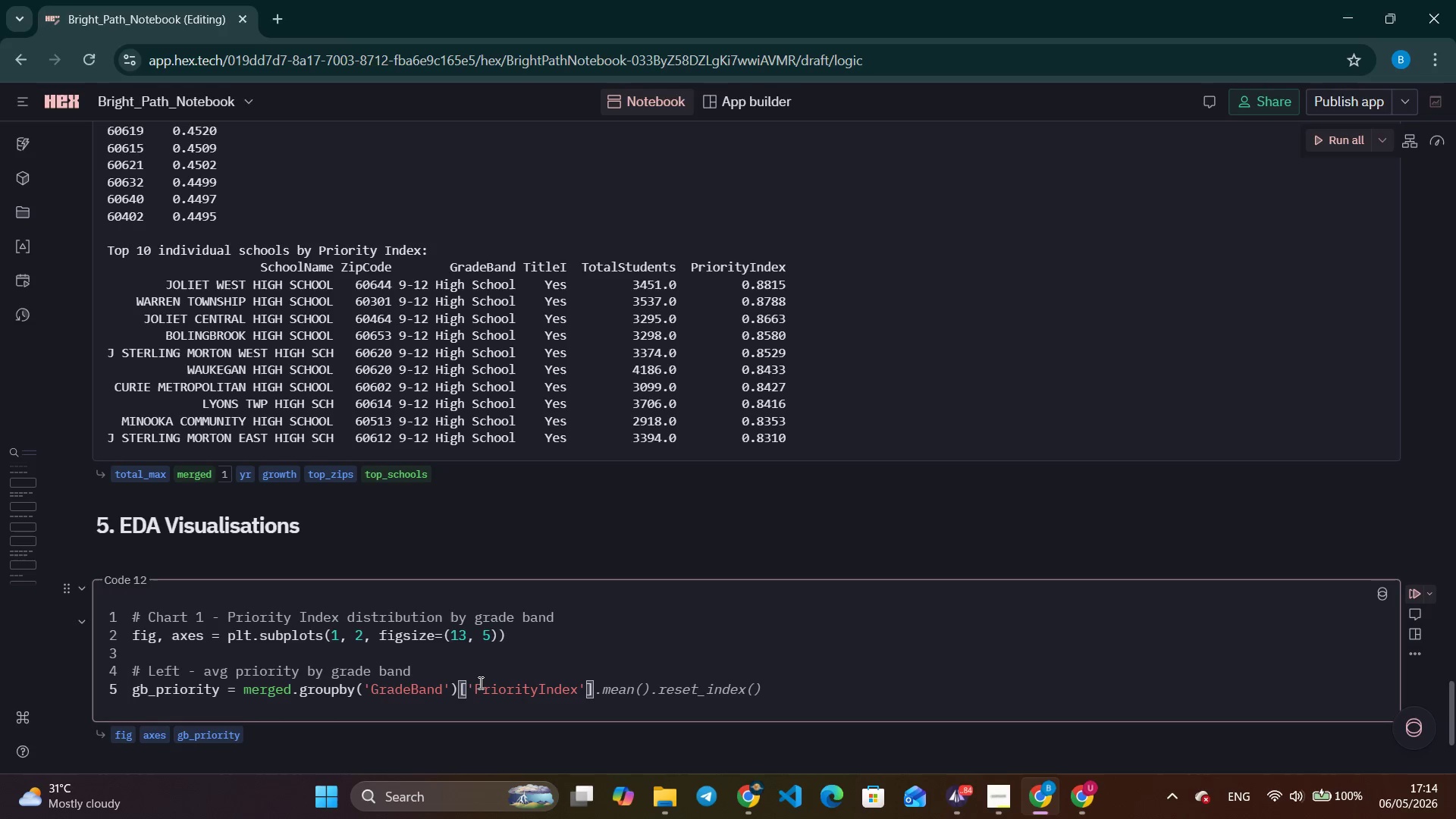 
key(ArrowRight)
 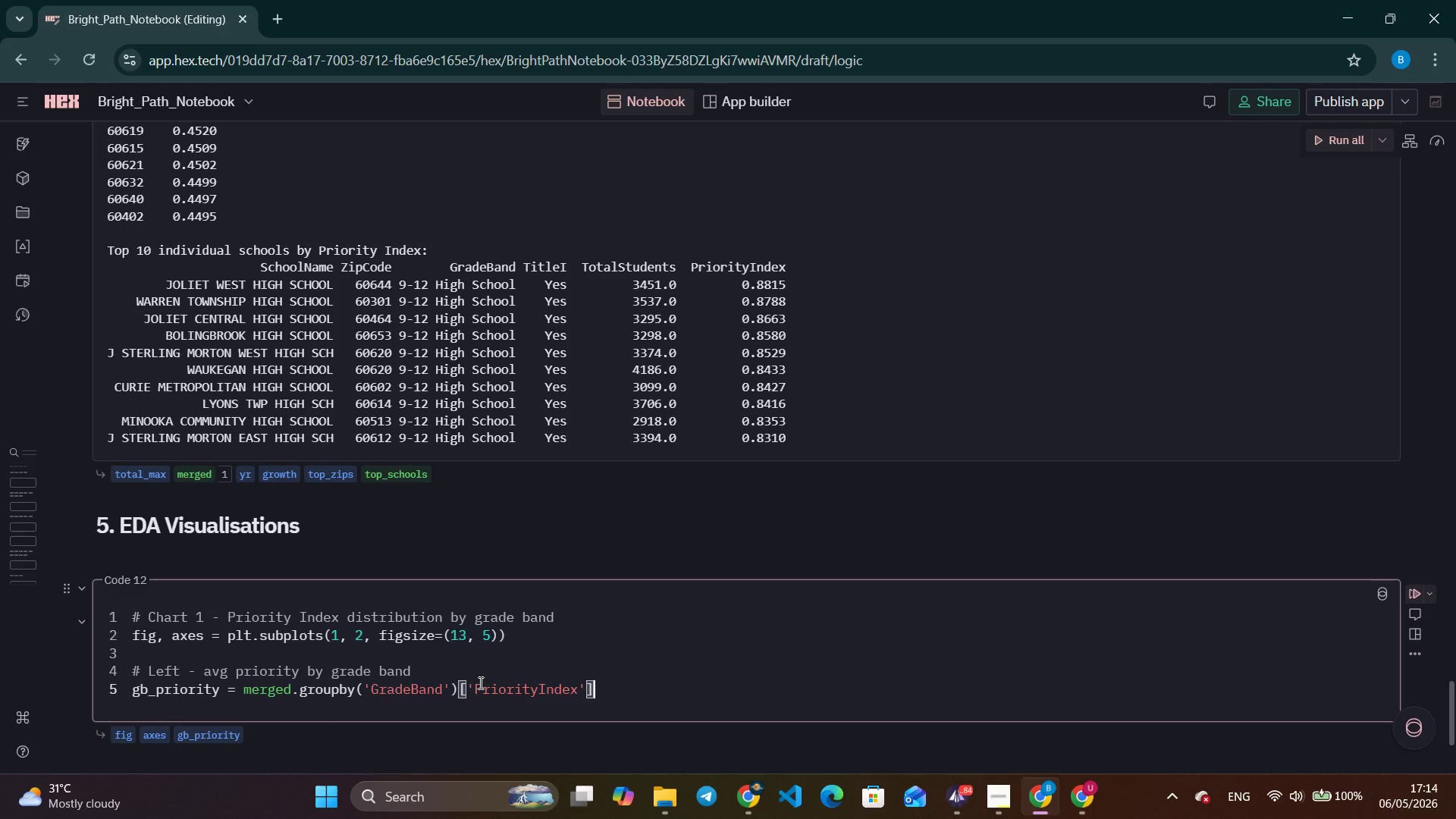 
key(ArrowRight)
 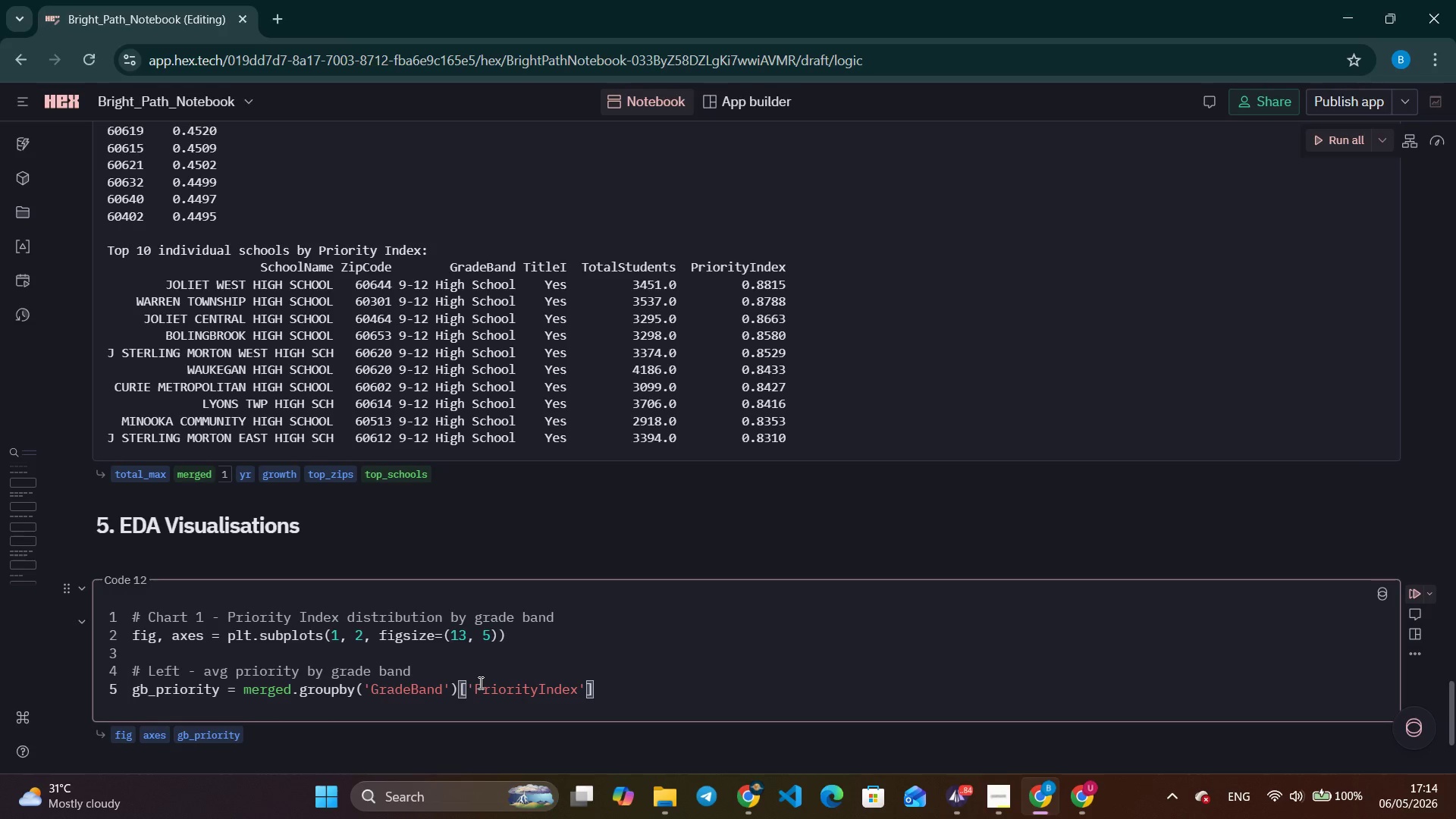 
type(.mean()
 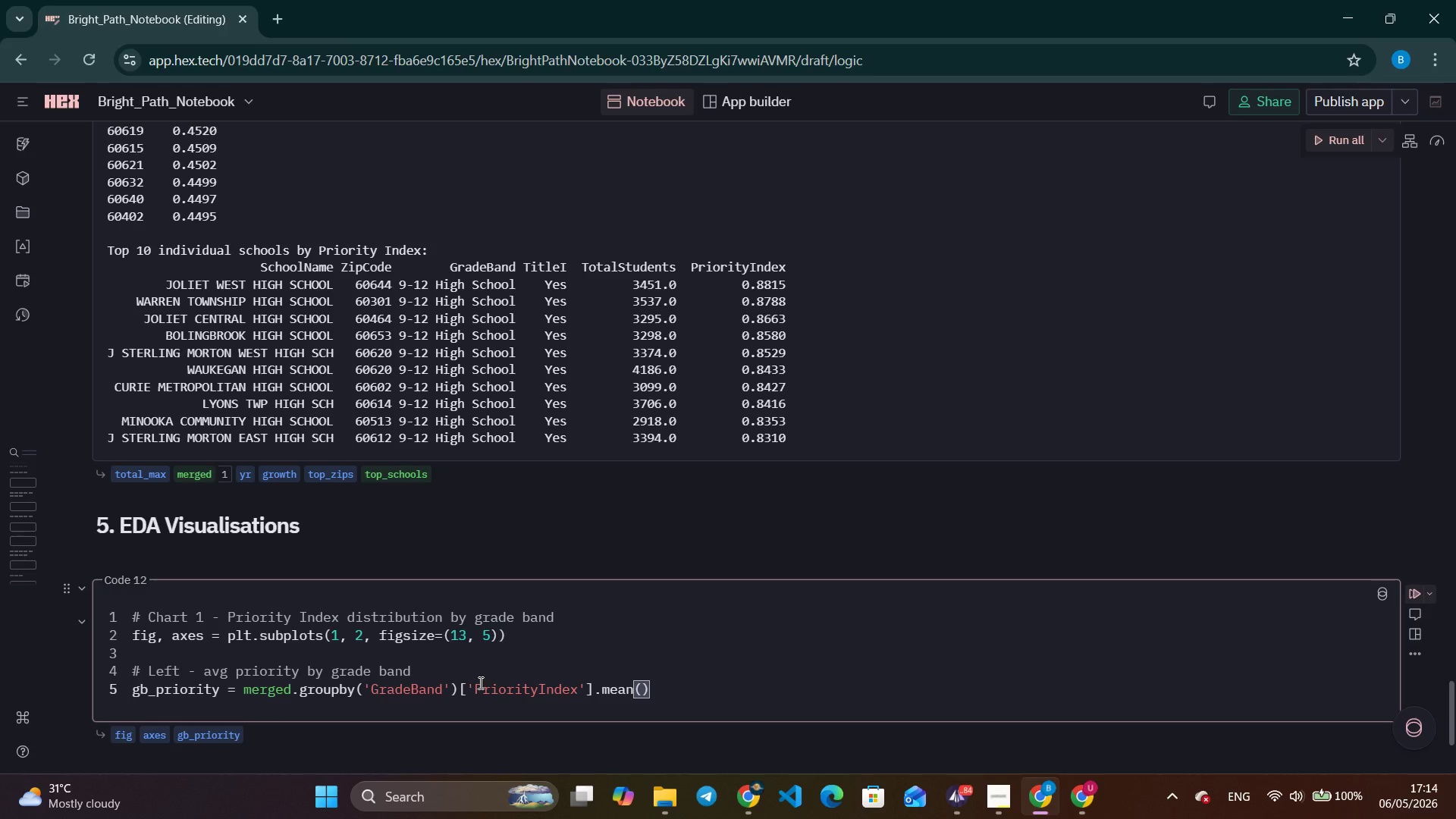 
key(ArrowRight)
 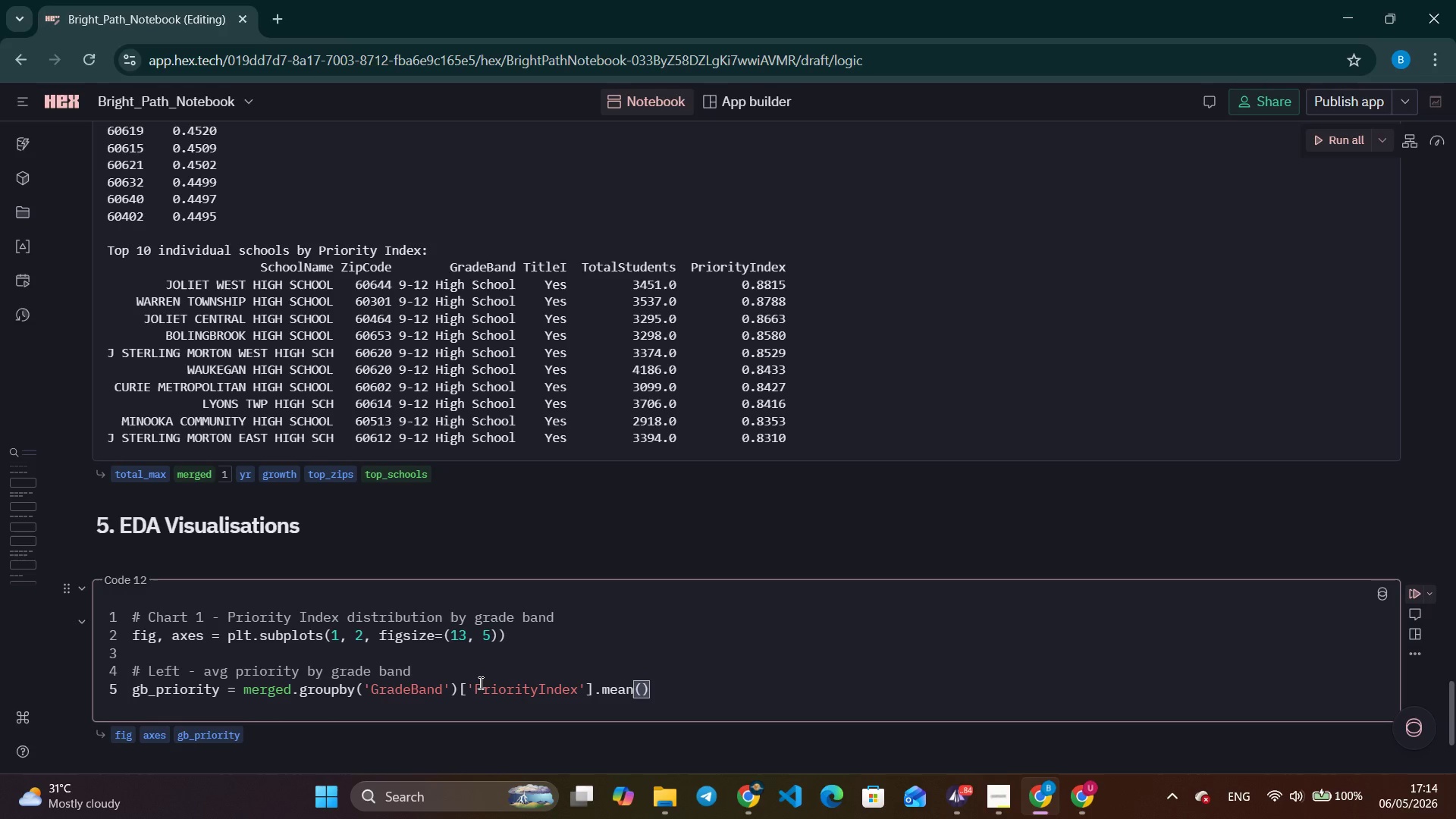 
type(.sort_values(ascending=True)
 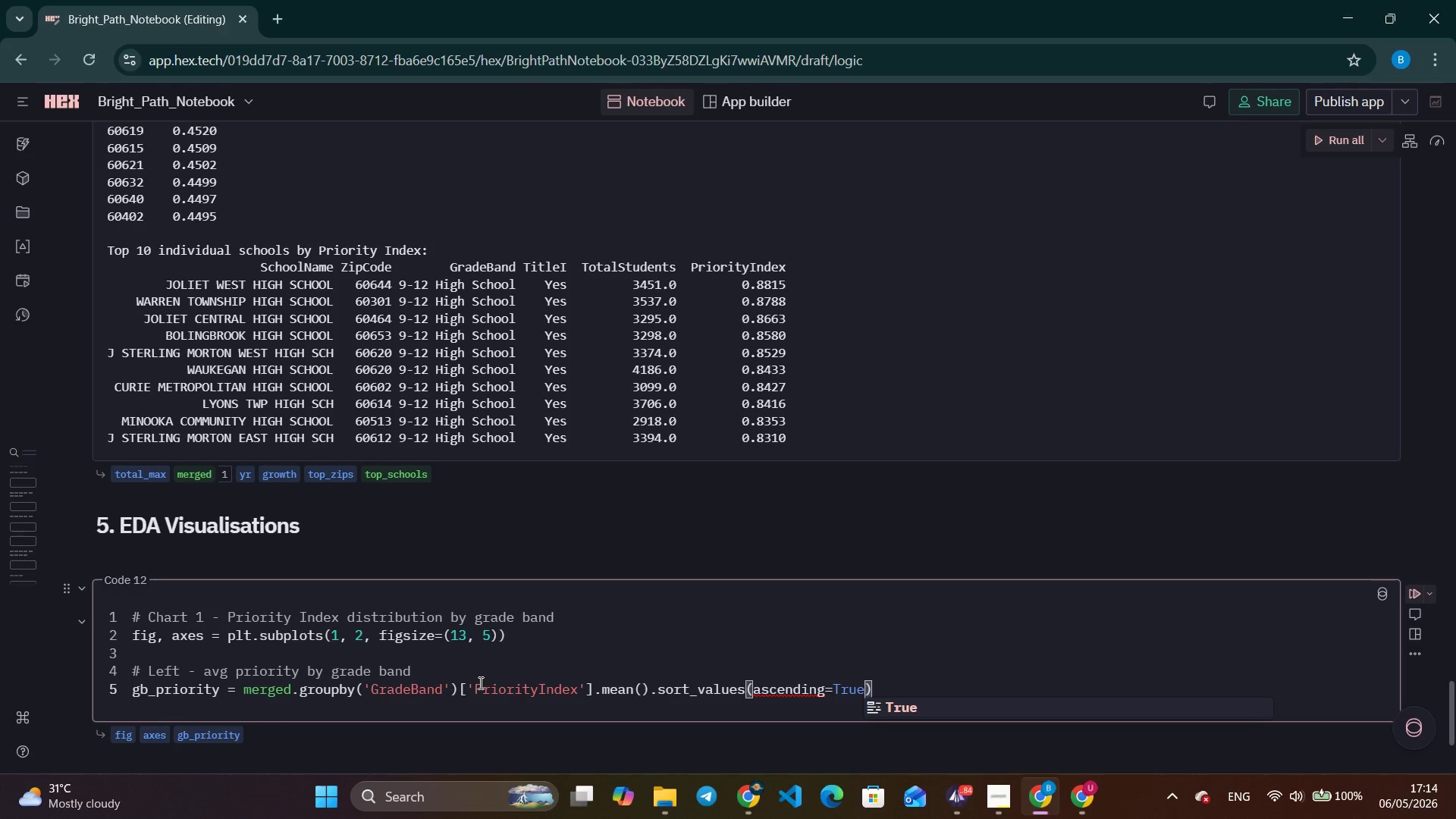 
key(ArrowRight)
 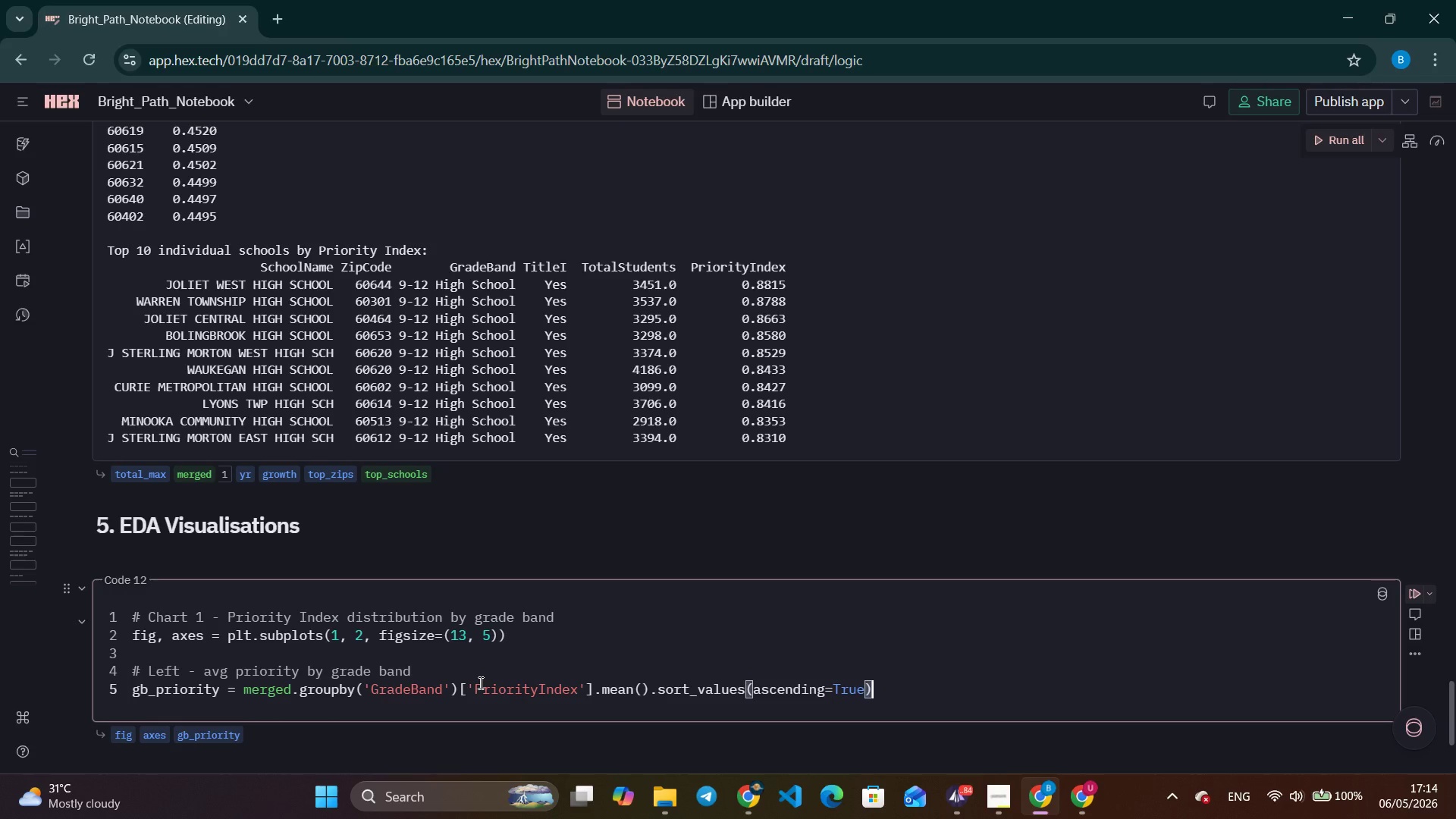 
key(ArrowRight)
 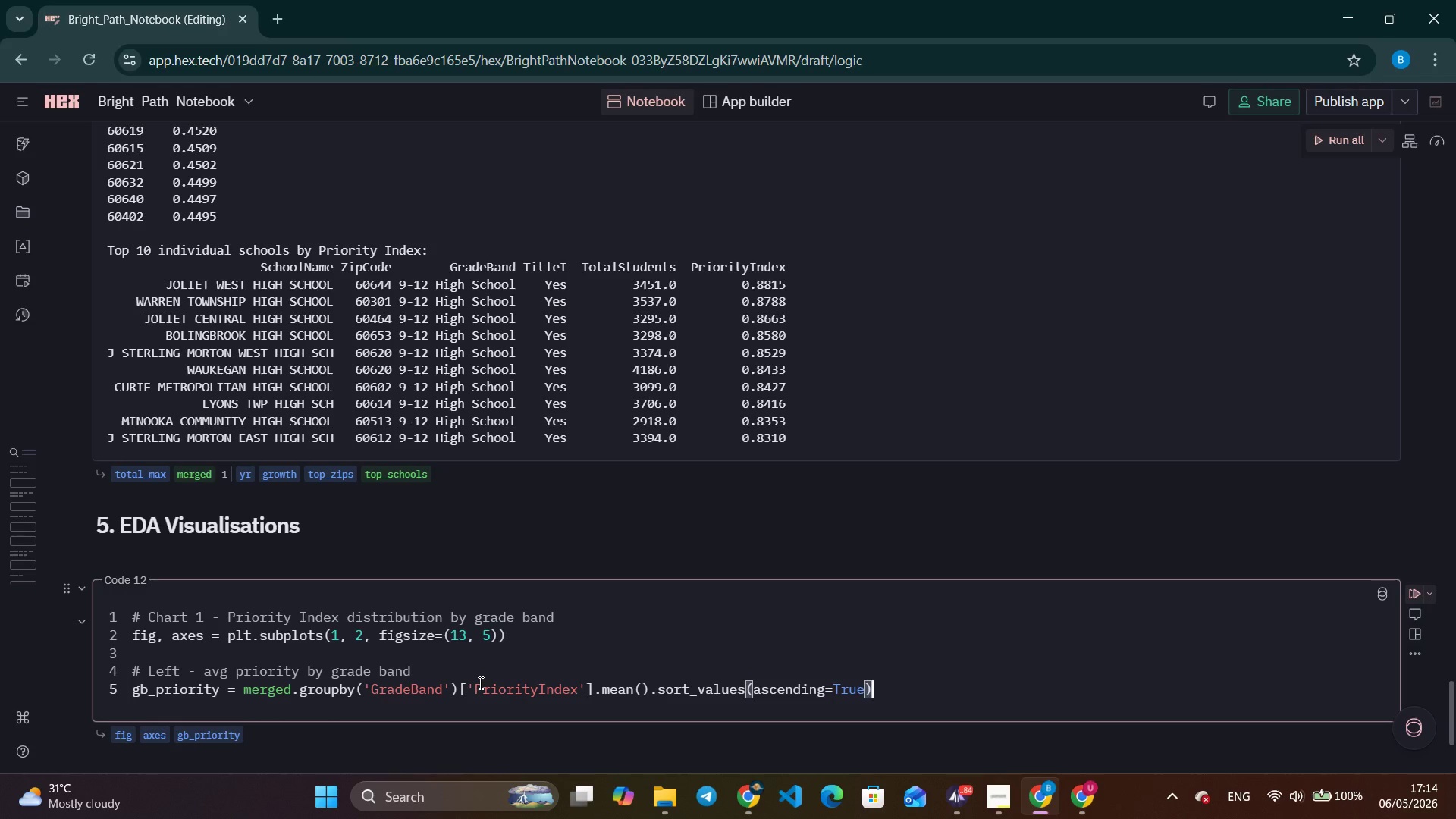 
key(Enter)
 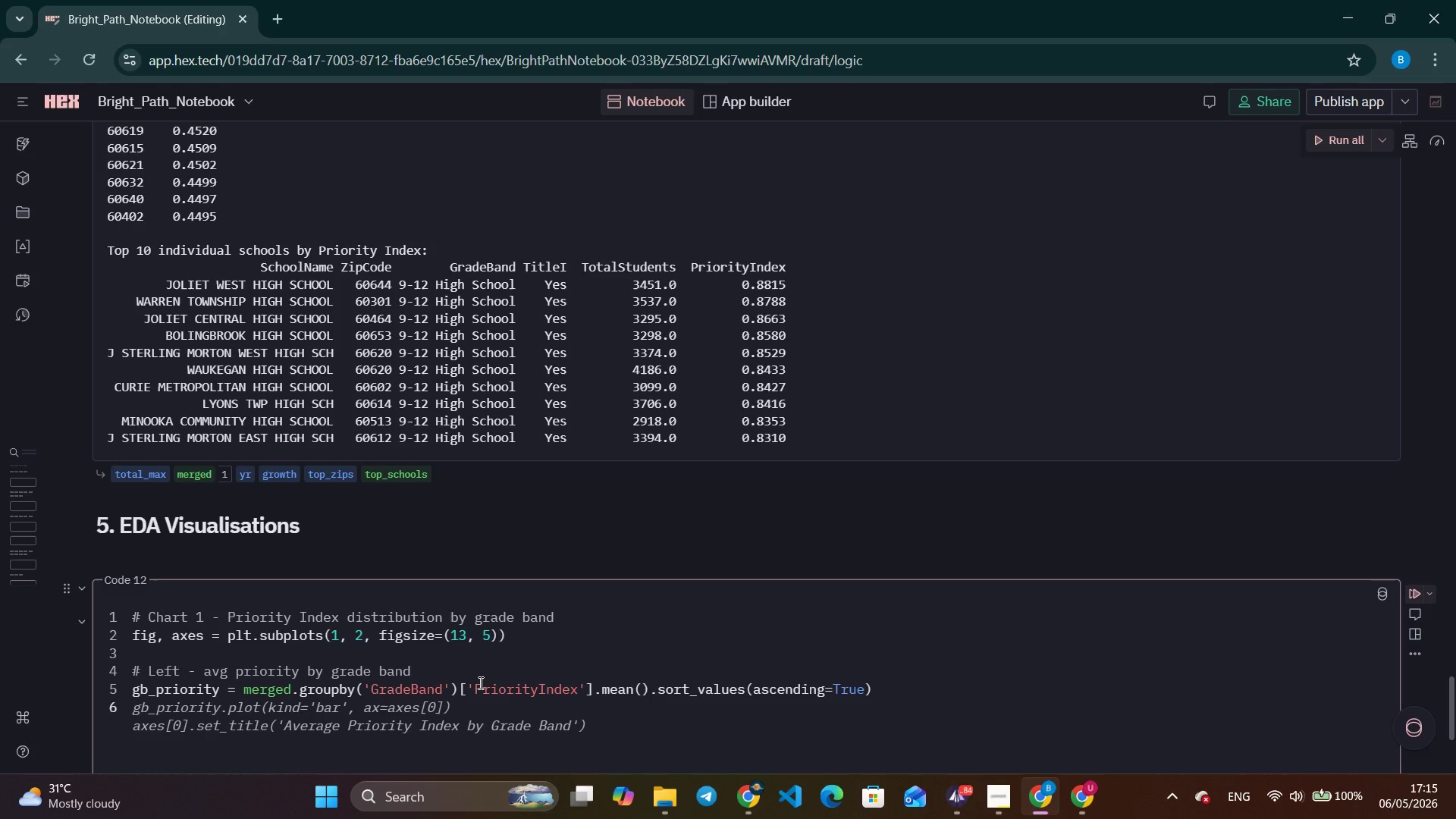 
type(colors = [Grade)
 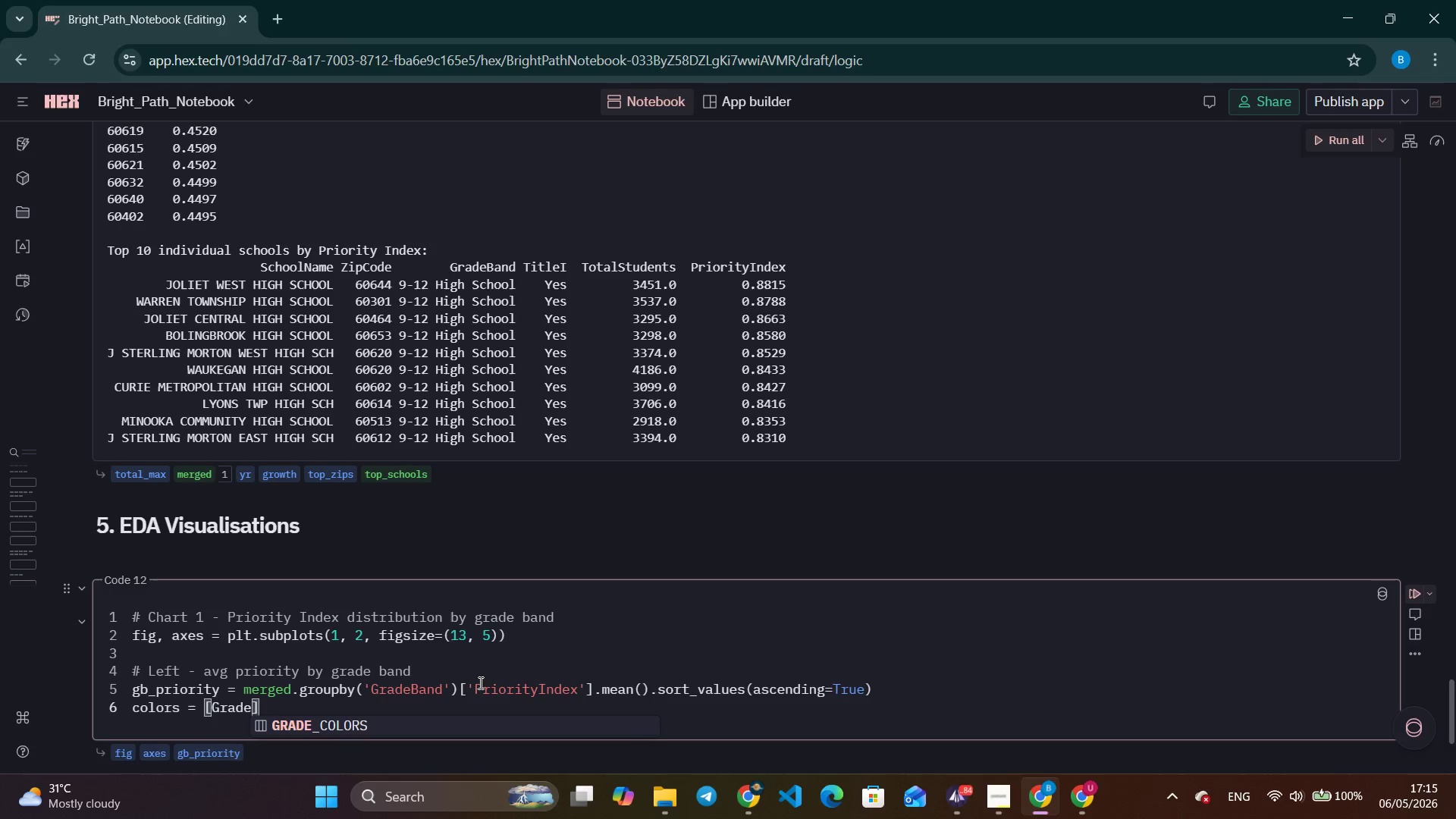 
key(Enter)
 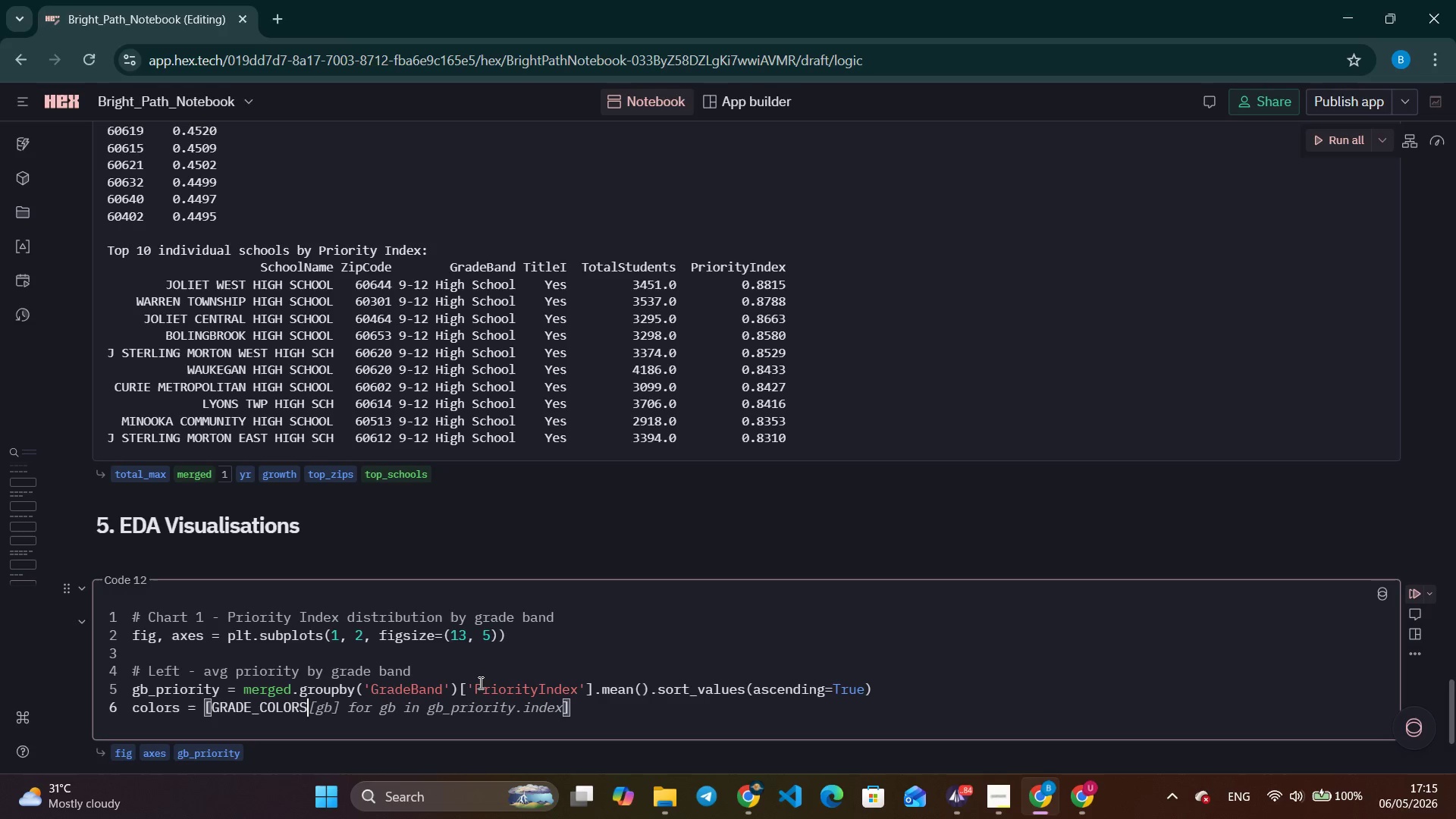 
type(.get(g, CHARCAOL)
 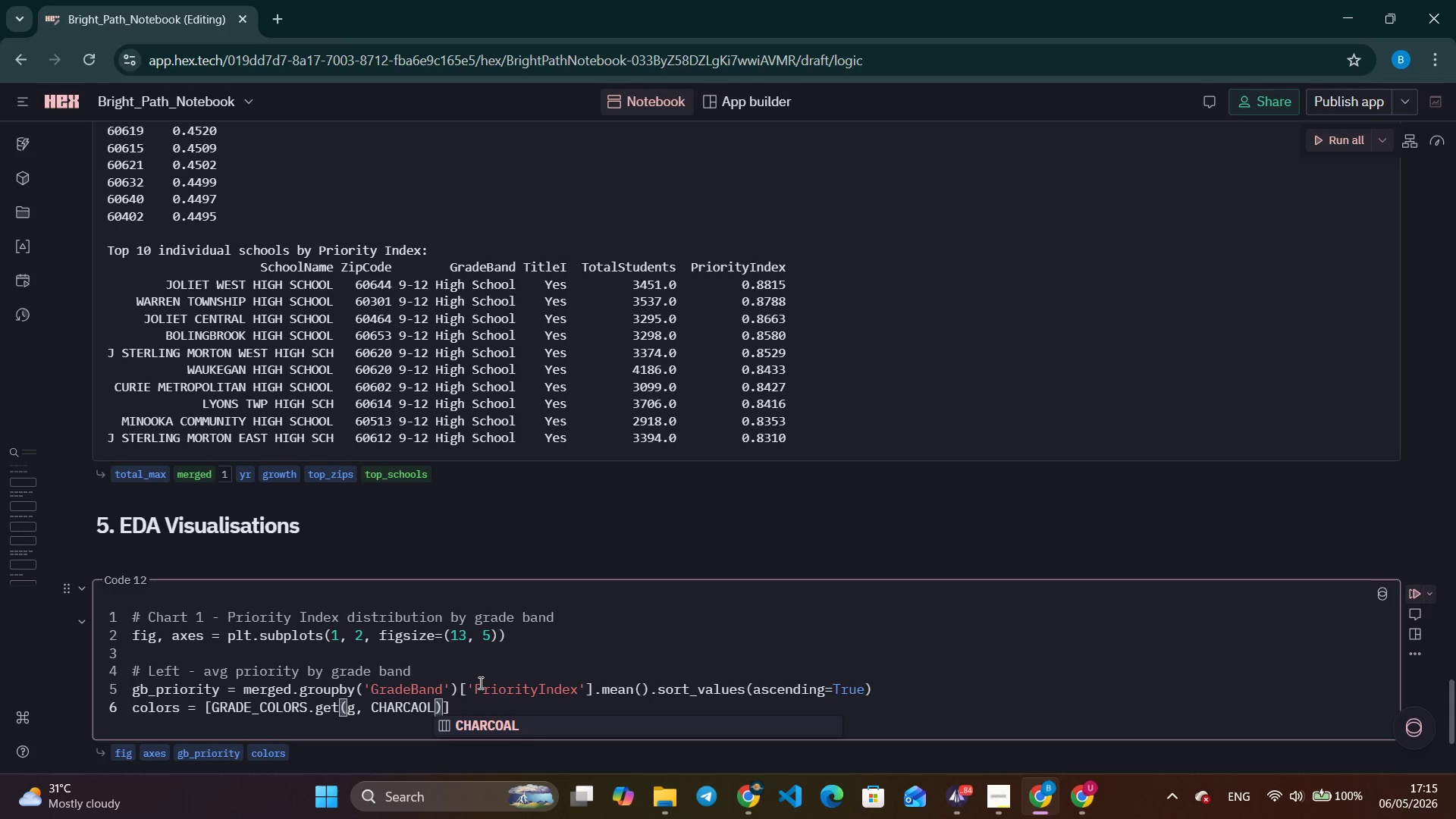 
key(Enter)
 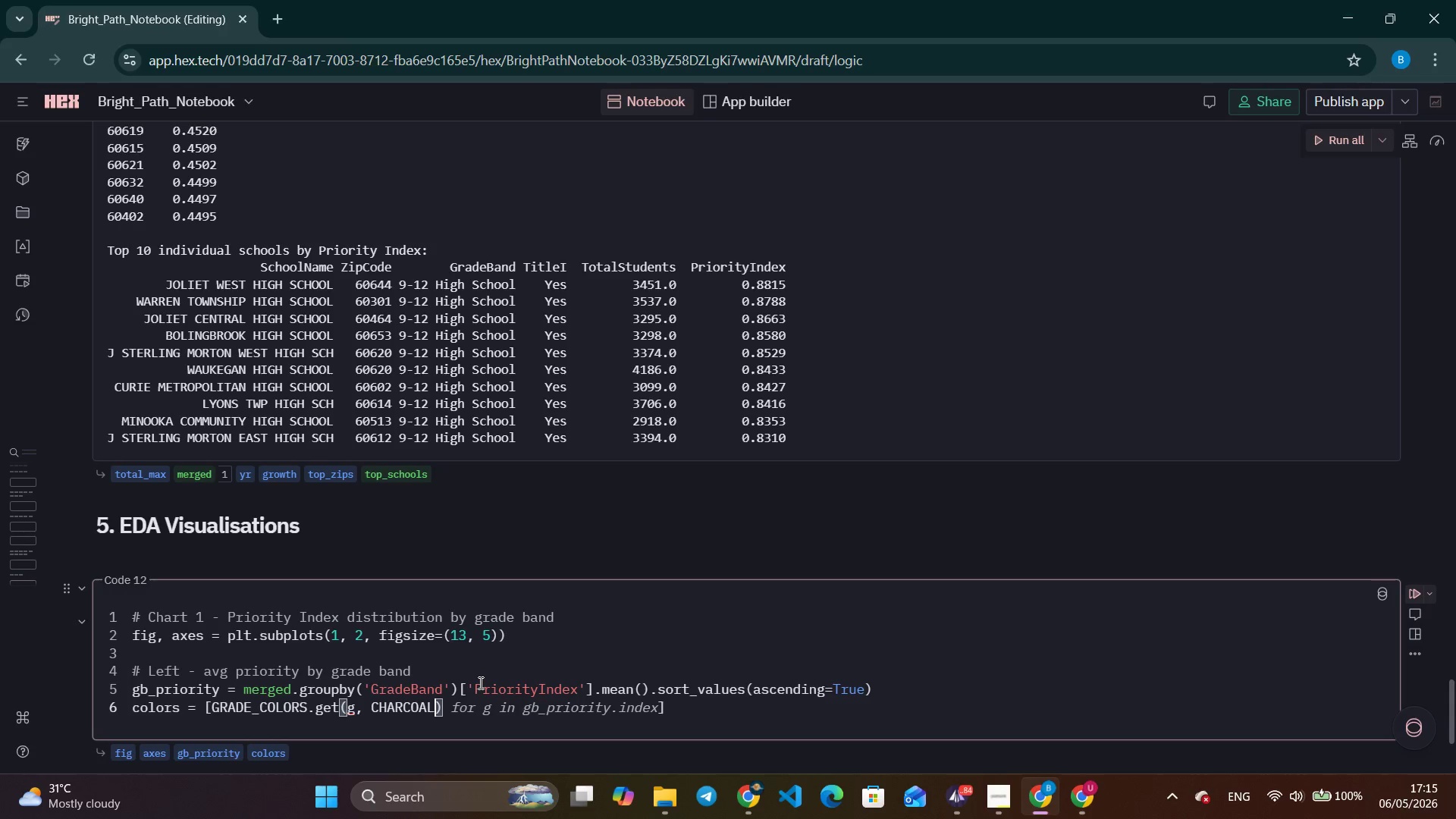 
hold_key(key=ControlLeft, duration=0.34)
 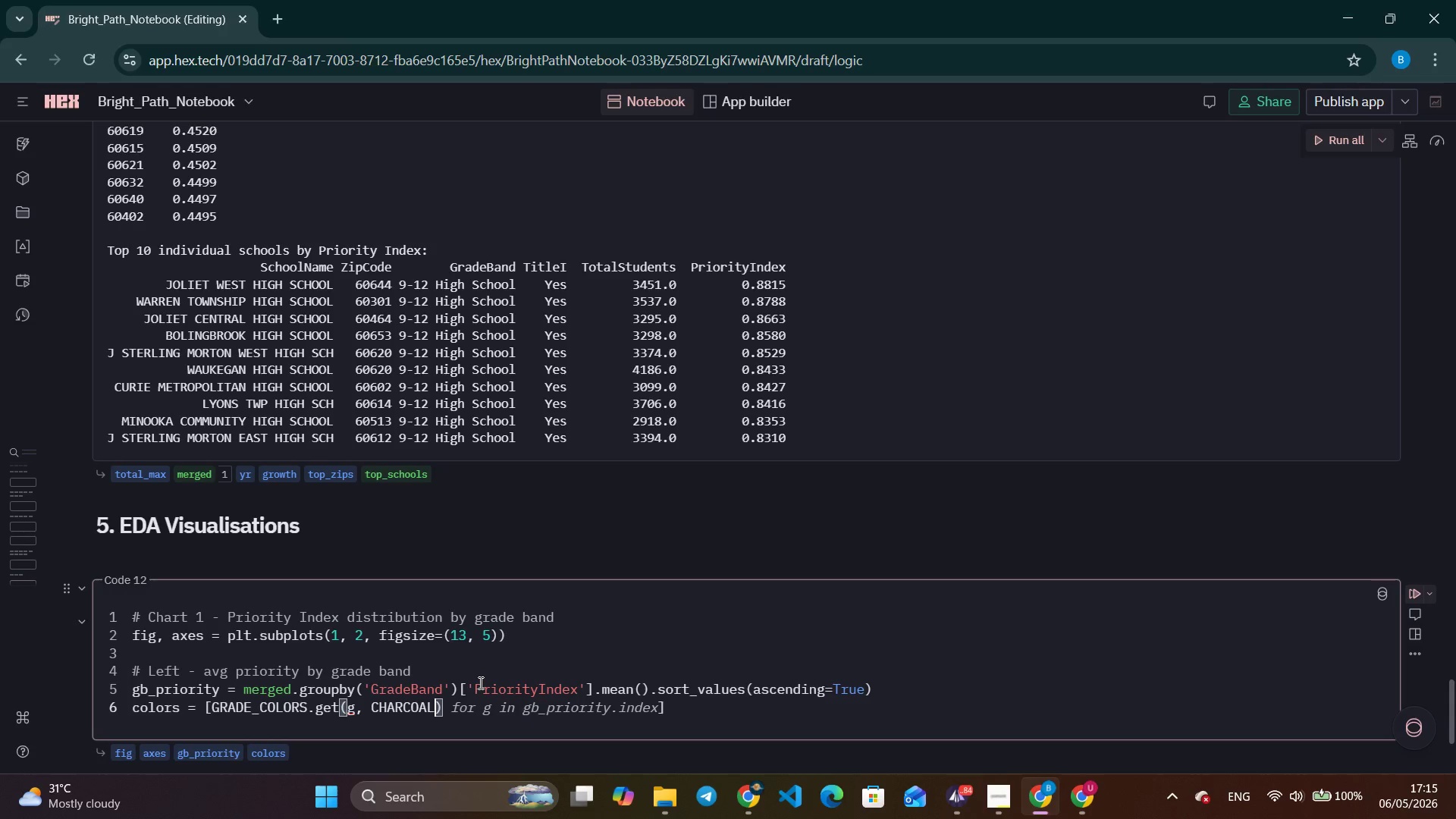 
key(Tab)
 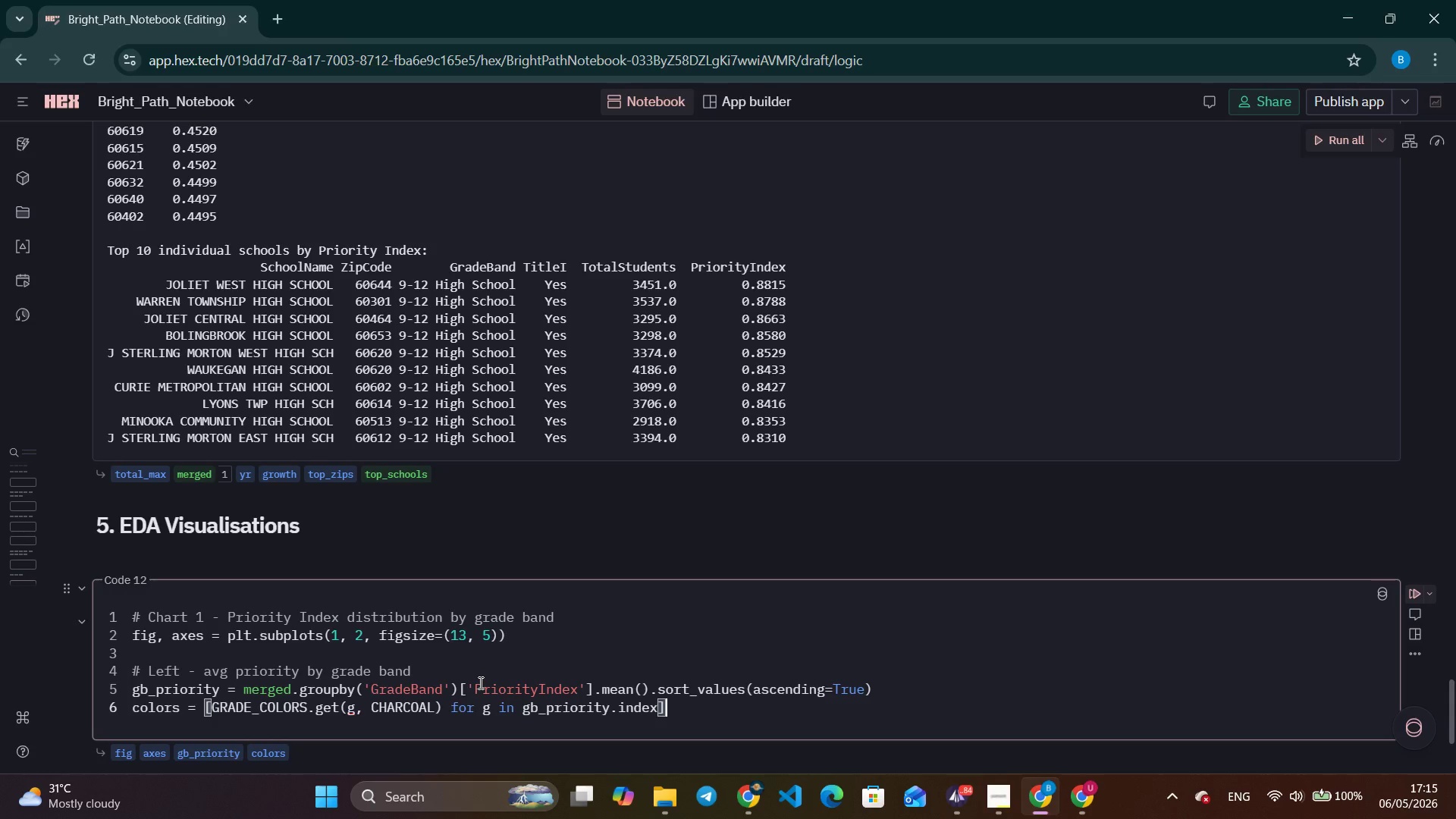 
key(Enter)
 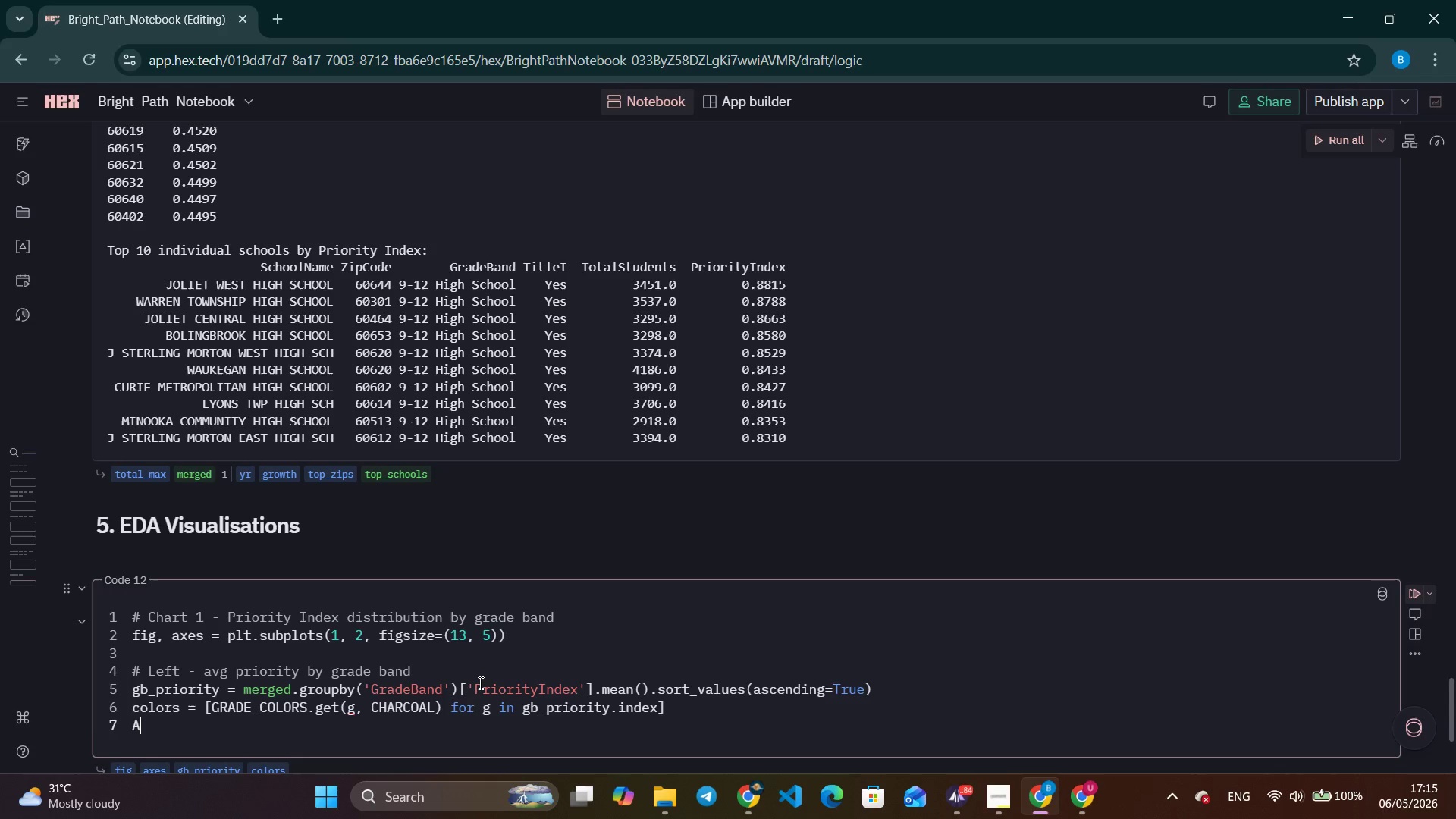 
type(AXES[)
key(Backspace)
key(Backspace)
key(Backspace)
key(Backspace)
key(Backspace)
type(aa)
key(Backspace)
type(xes[0)
 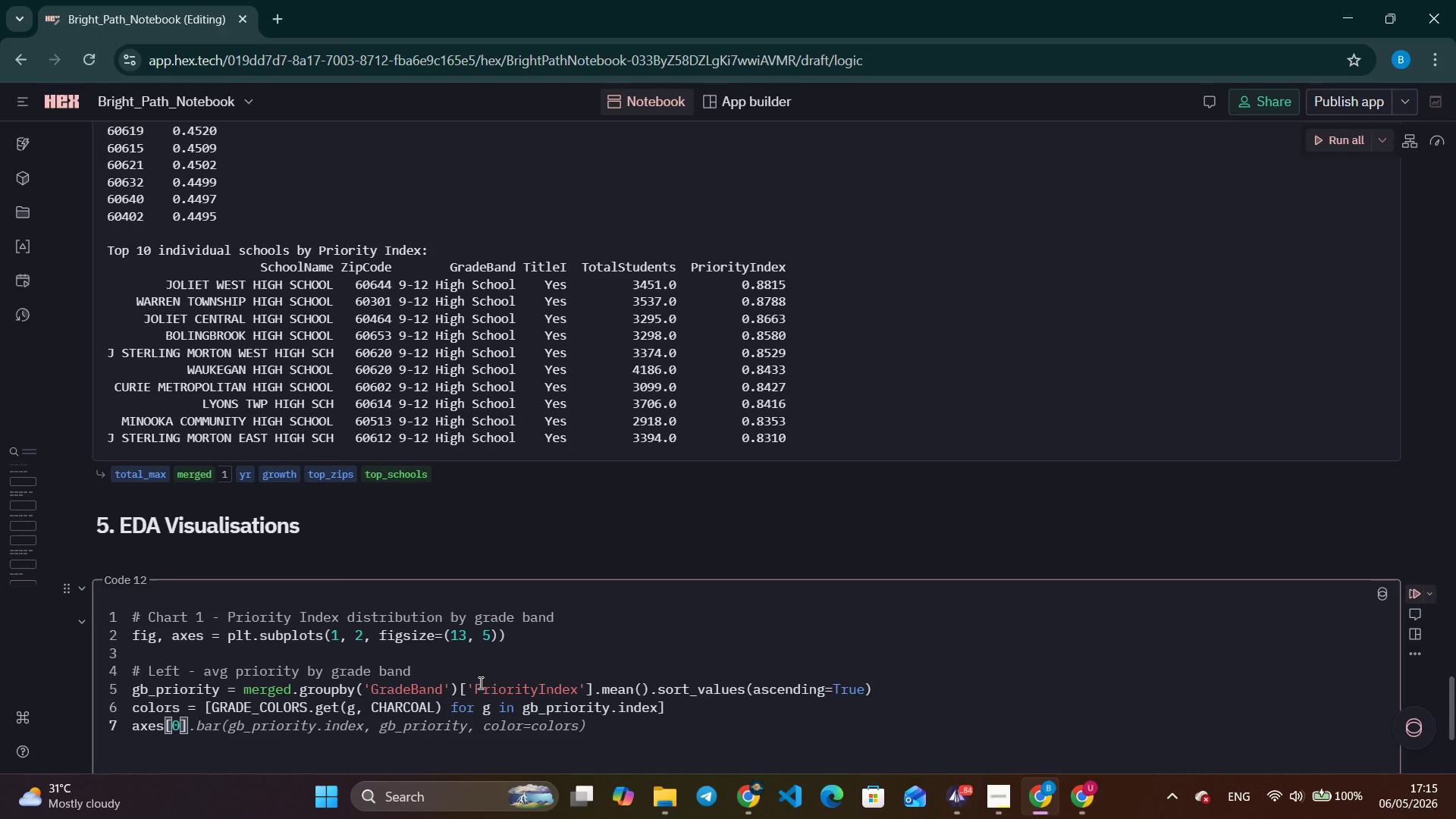 
key(Control+ArrowRight)
 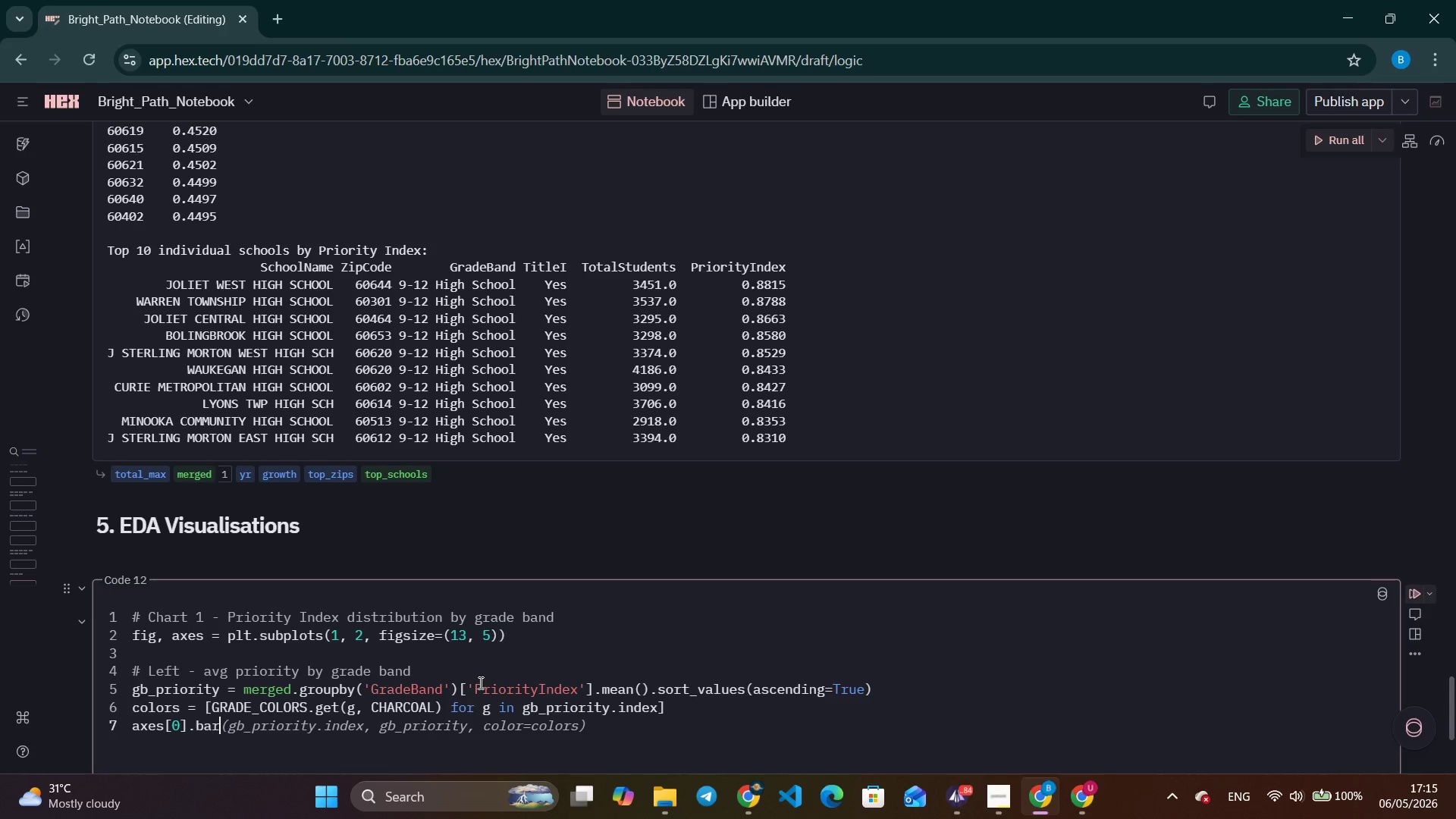 
key(Control+ArrowRight)
 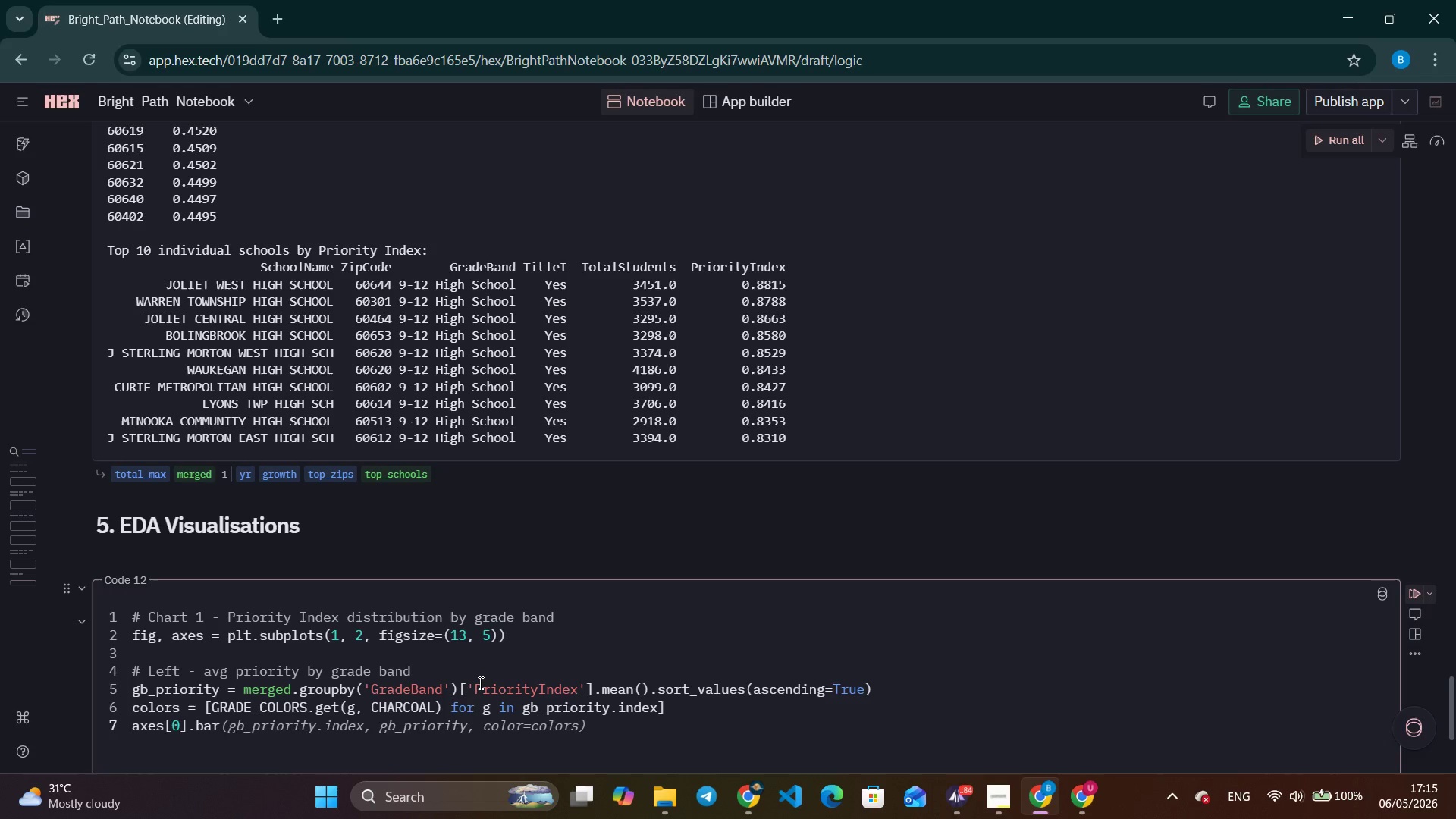 
type(h(gb.)
key(Backspace)
type(_)
 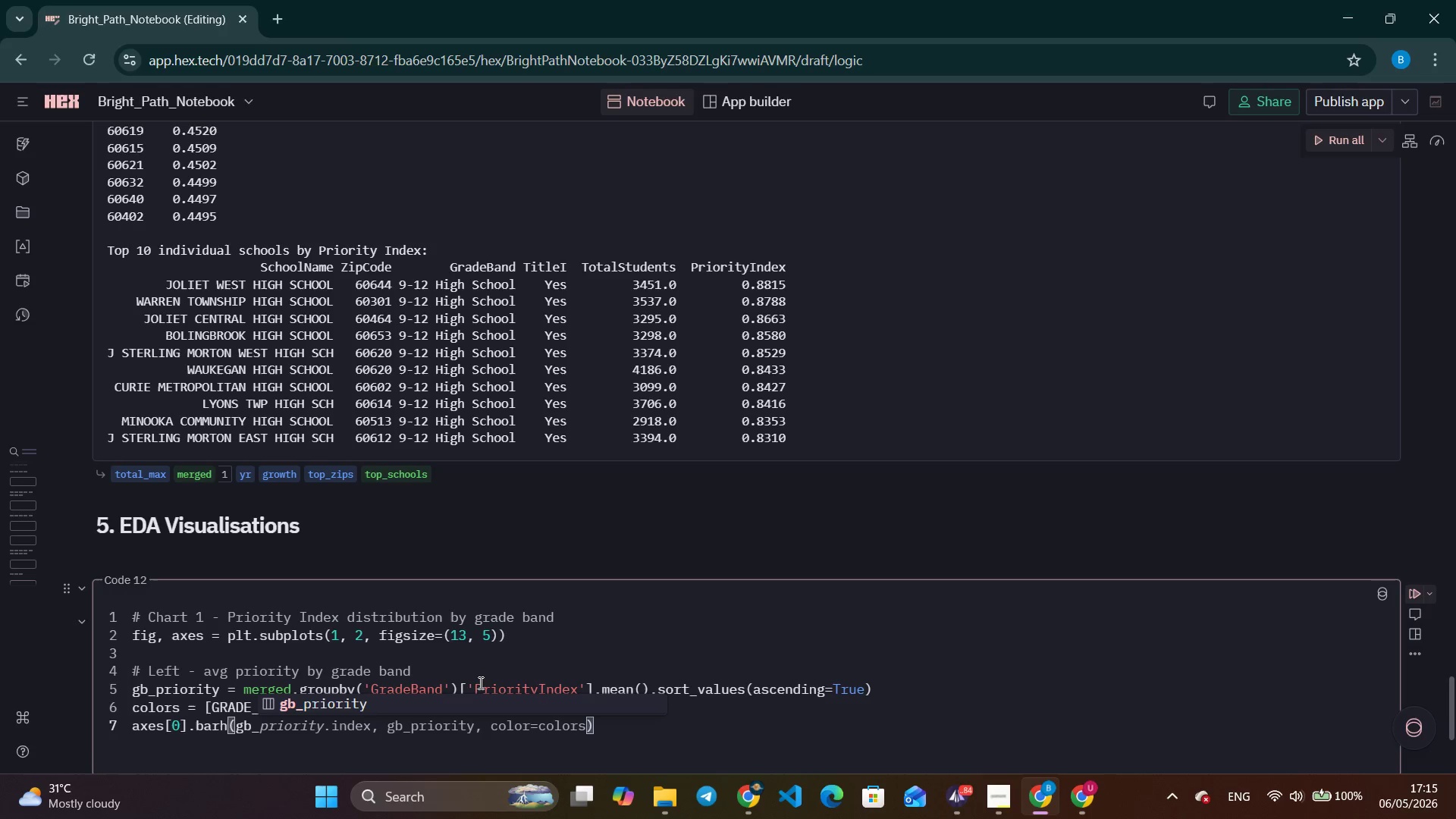 
key(Control+ArrowRight)
 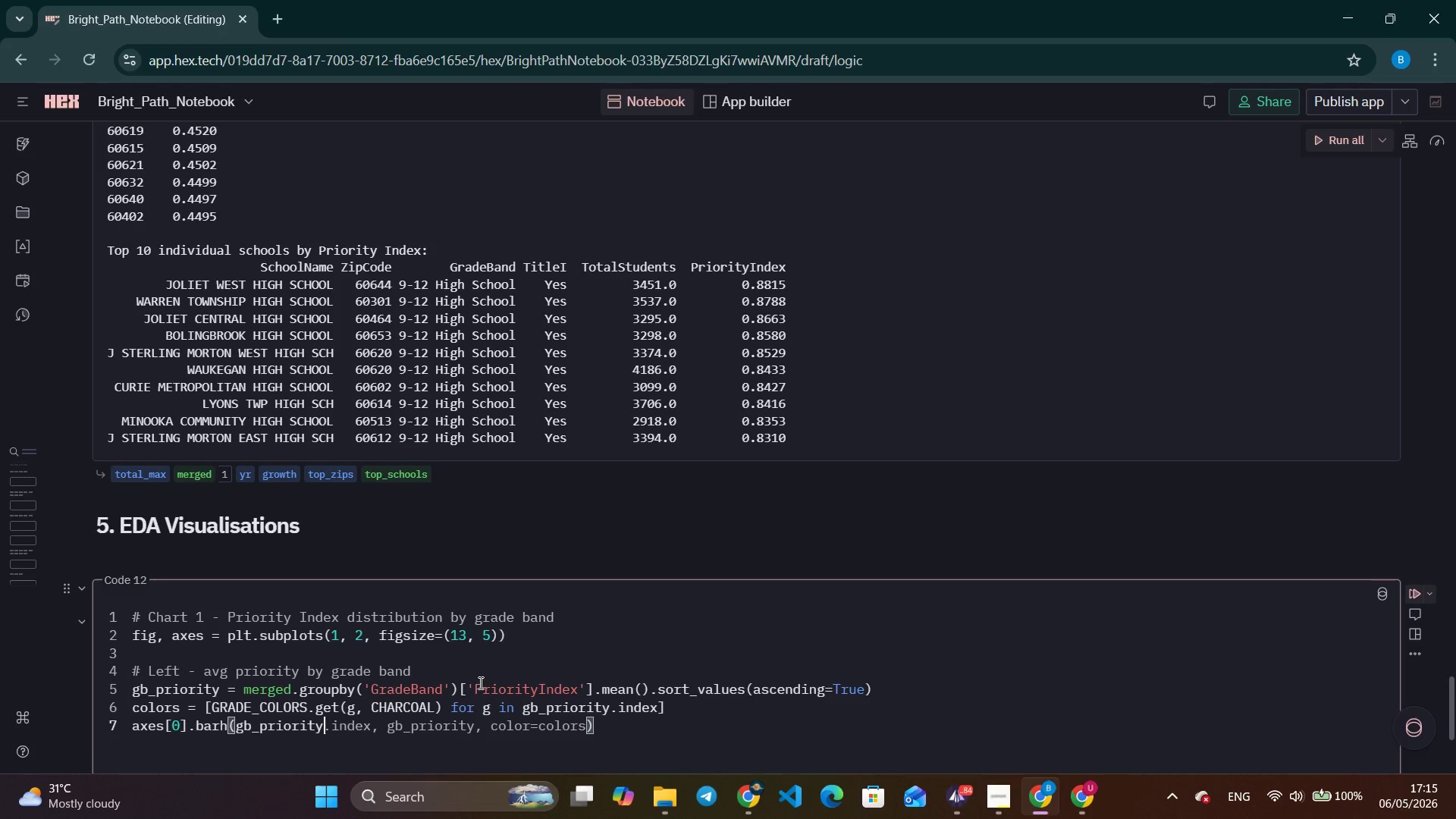 
key(Control+ArrowRight)
 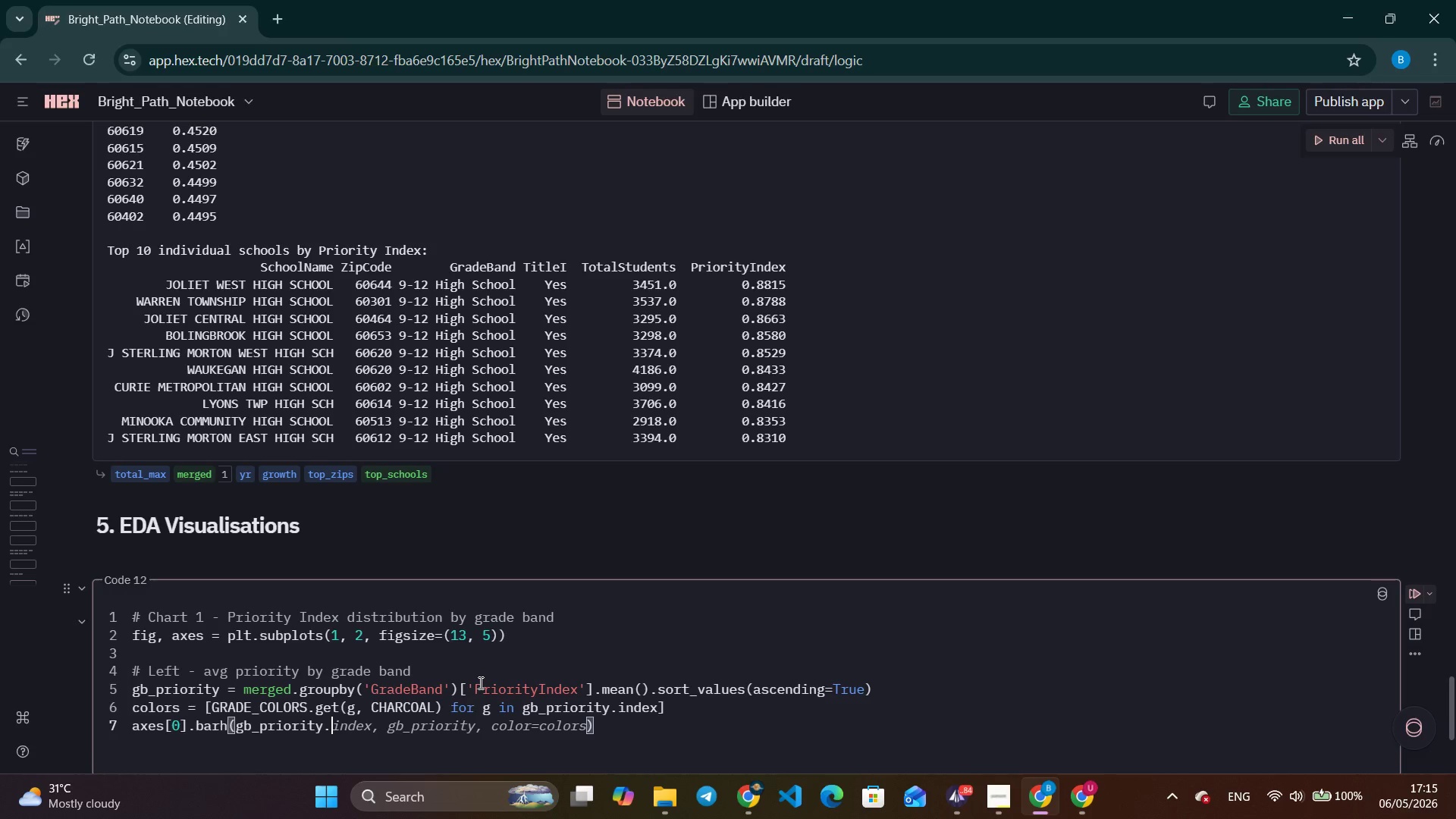 
key(Control+ArrowRight)
 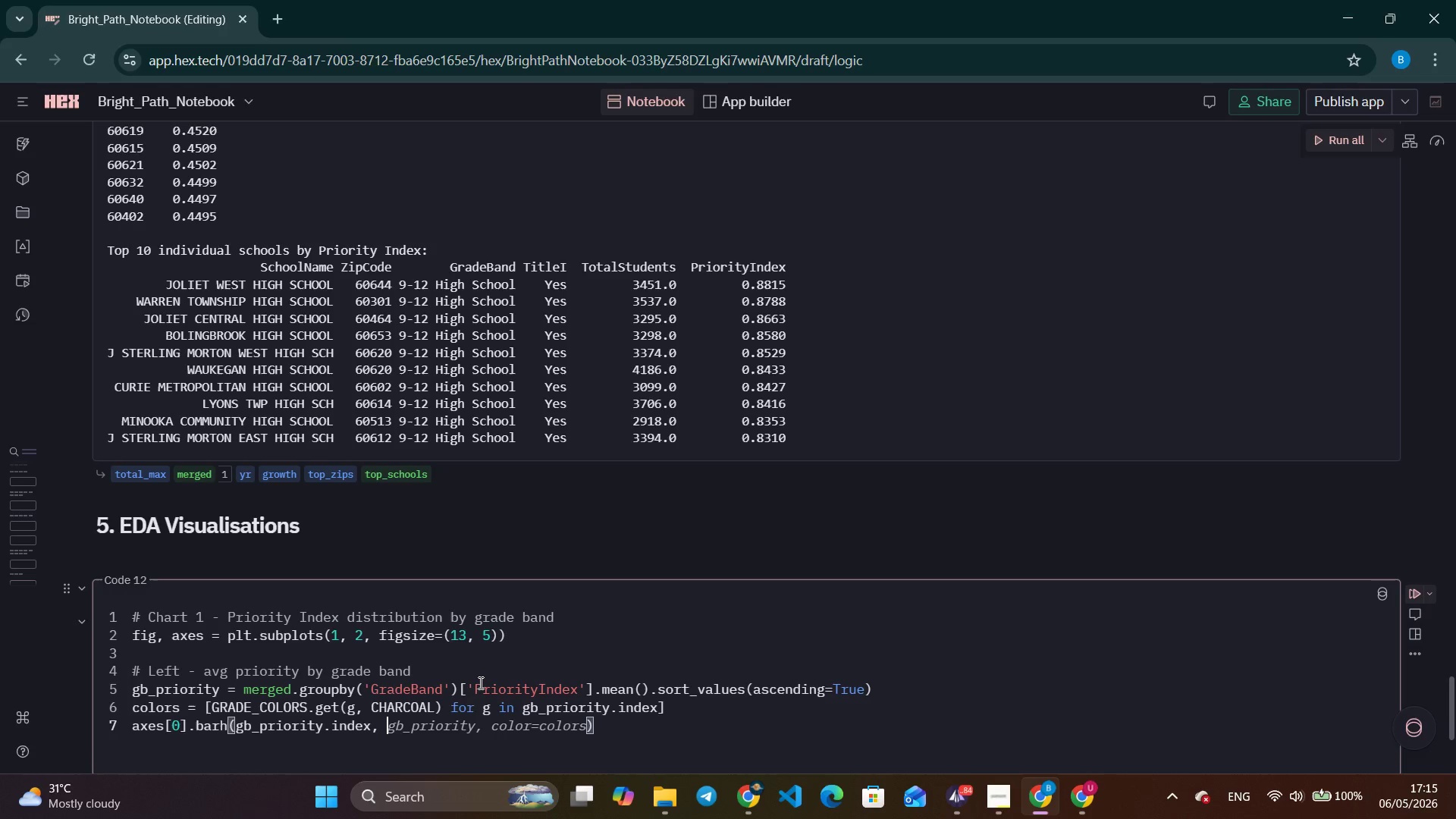 
key(Control+ArrowRight)
 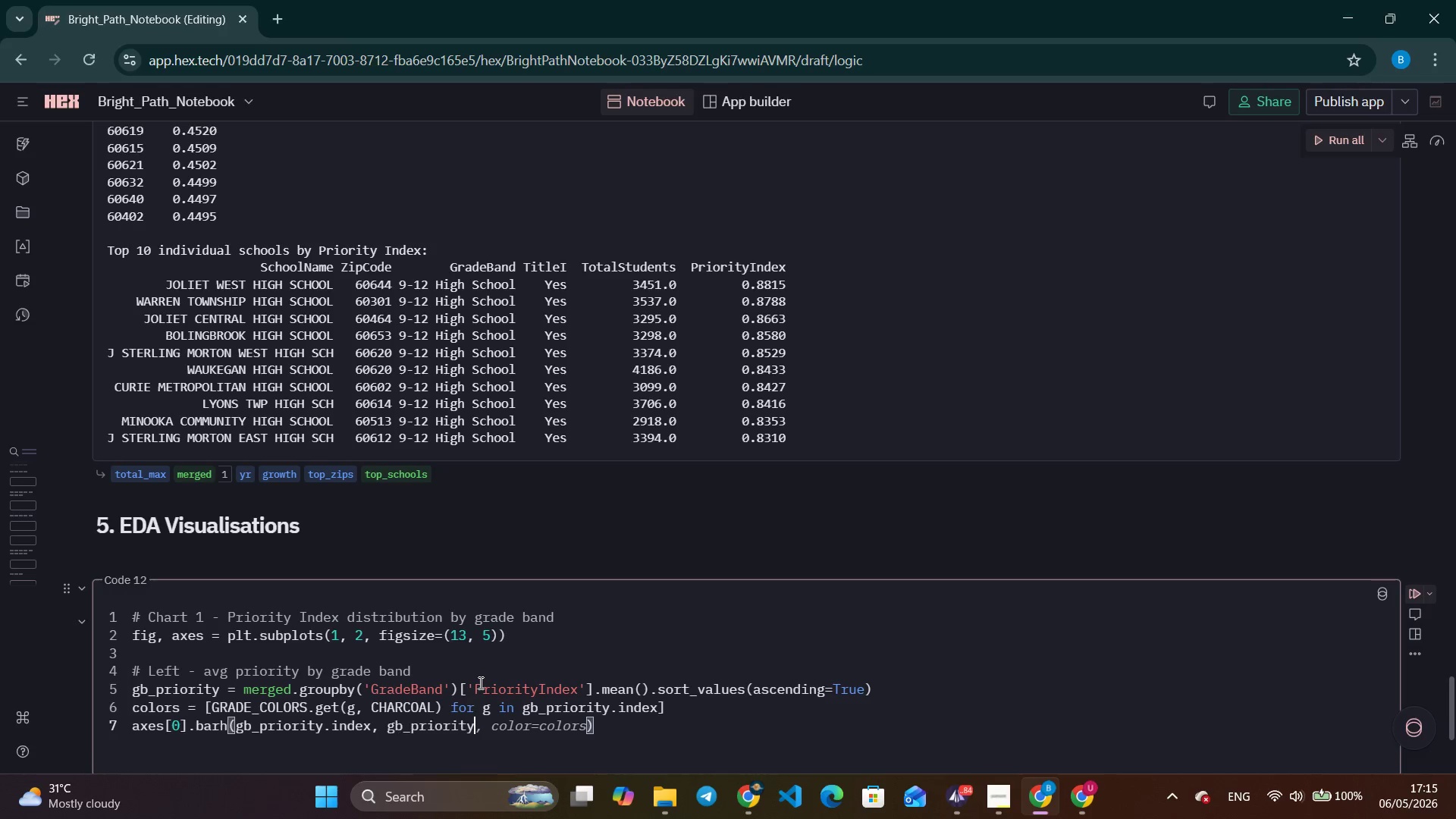 
key(Control+ArrowRight)
 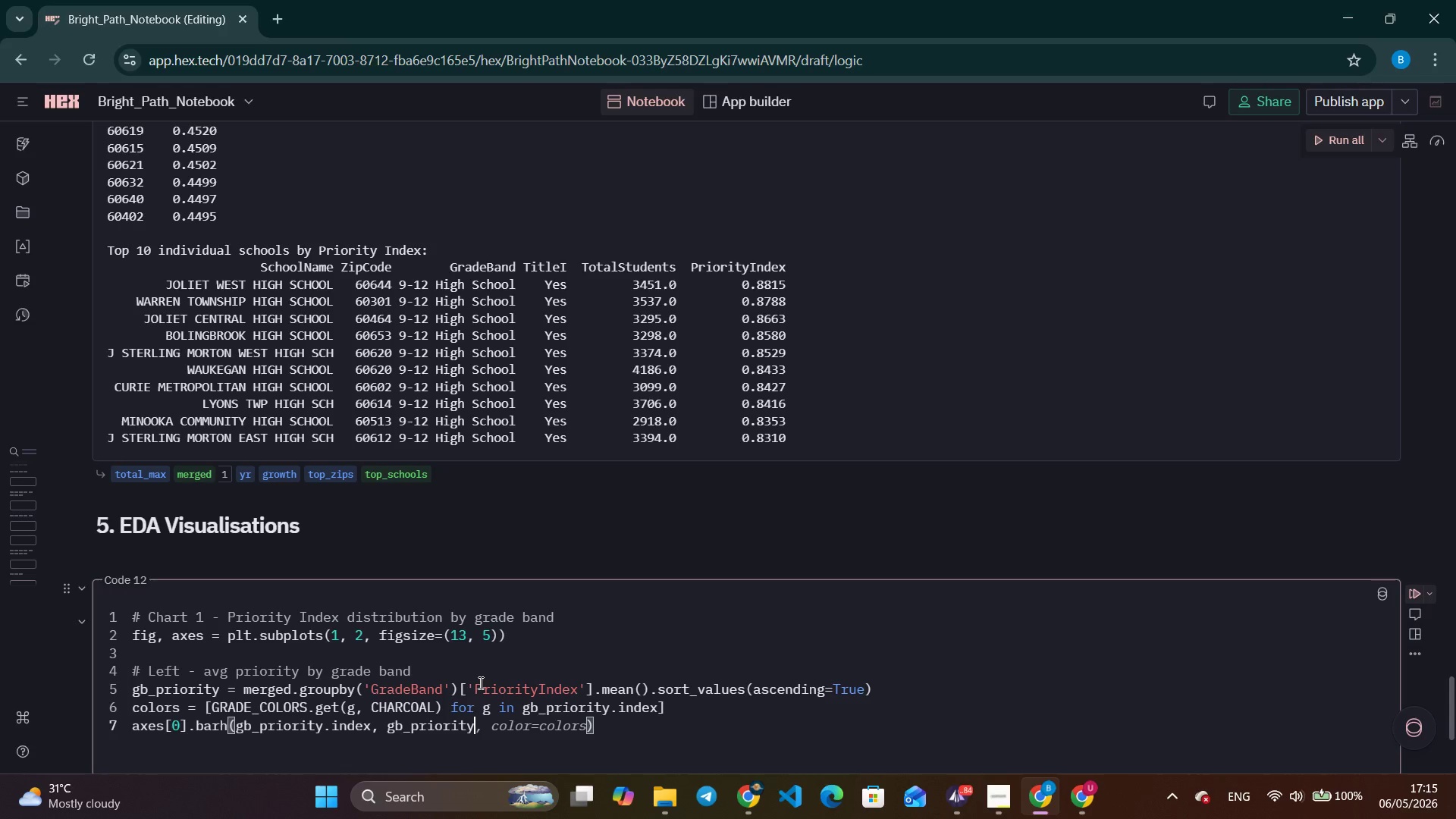 
type(.values, color=colors, edgecoor='white)
 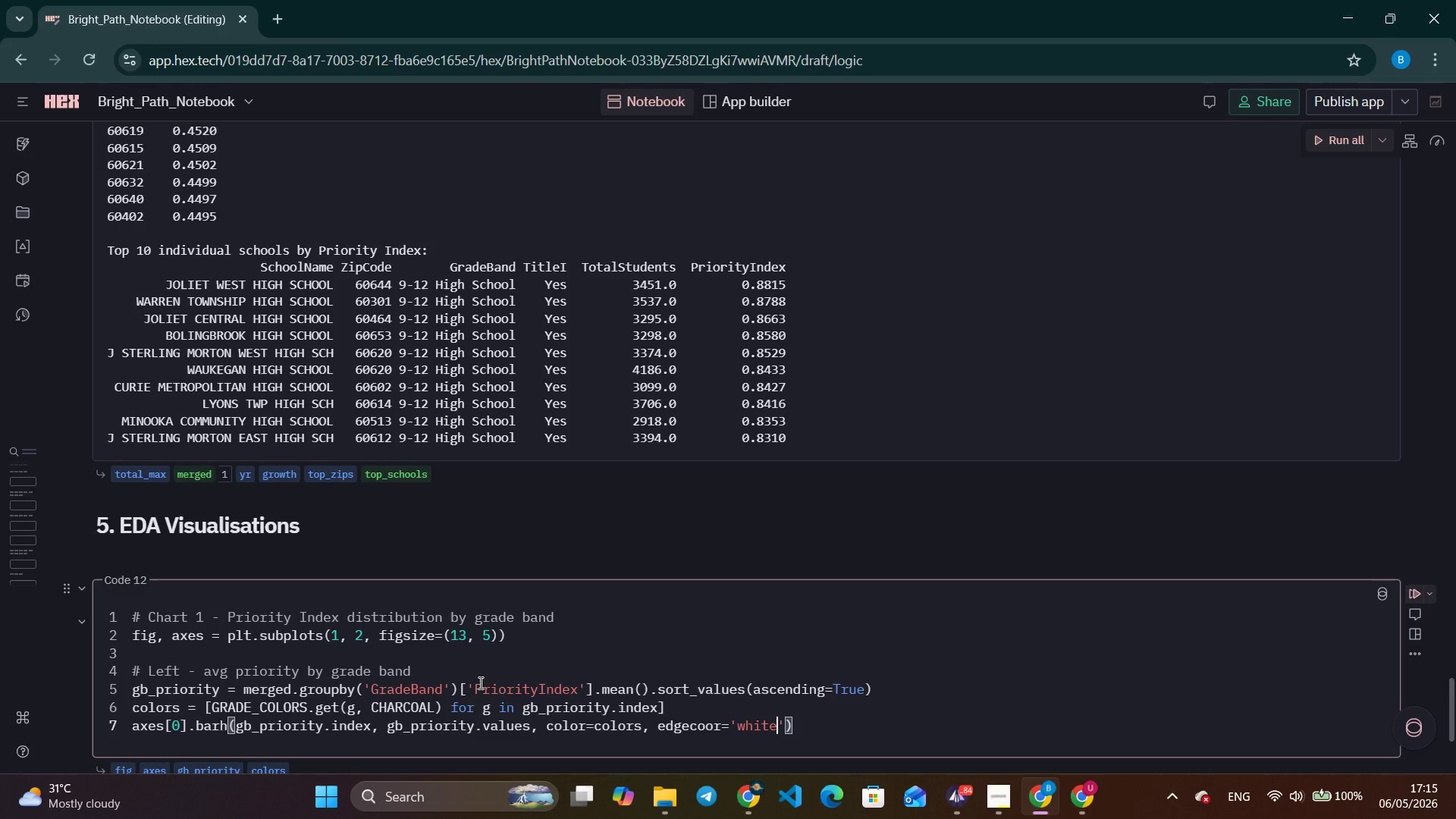 
key(ArrowRight)
 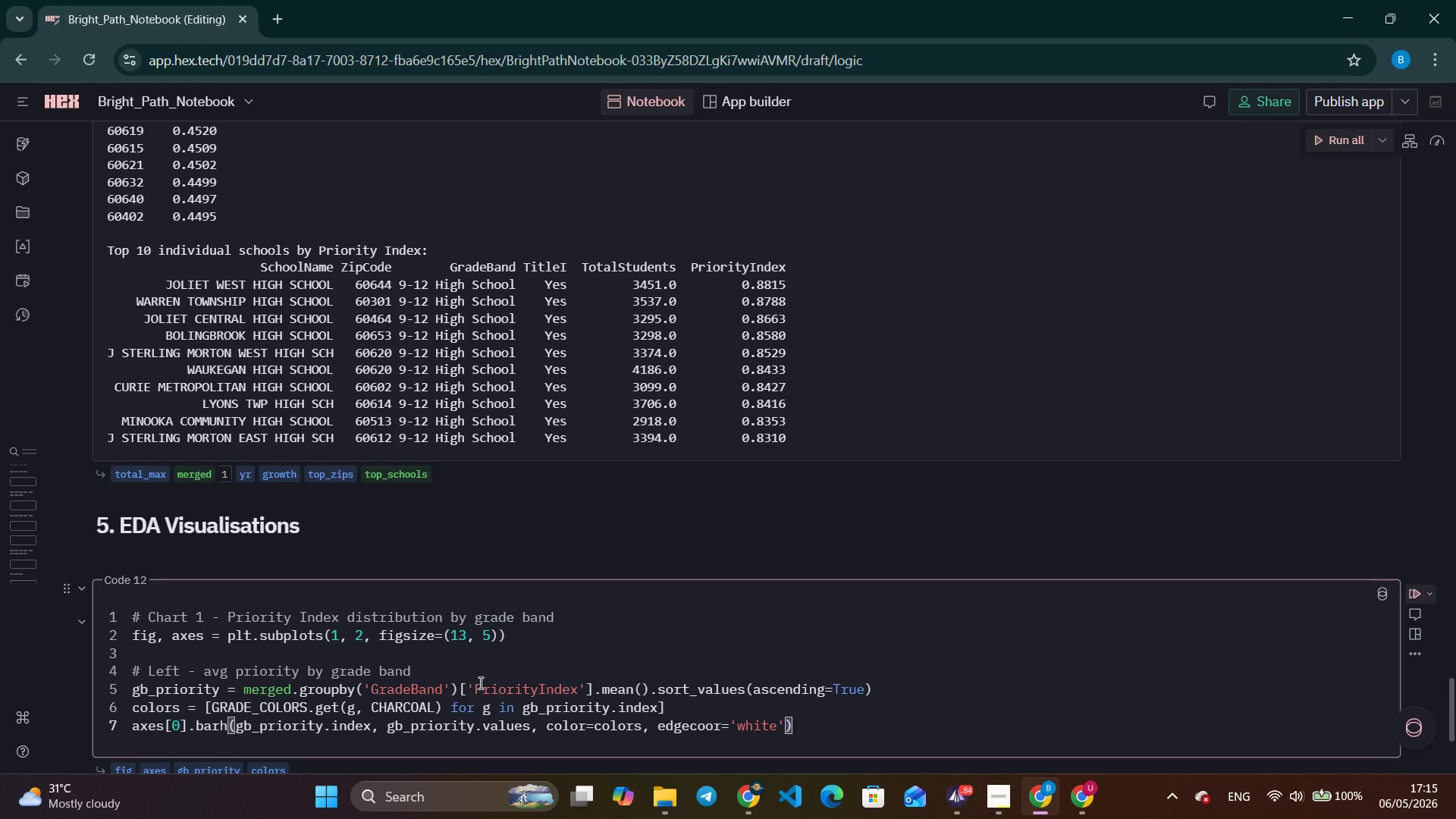 
type(, height=0.6)
 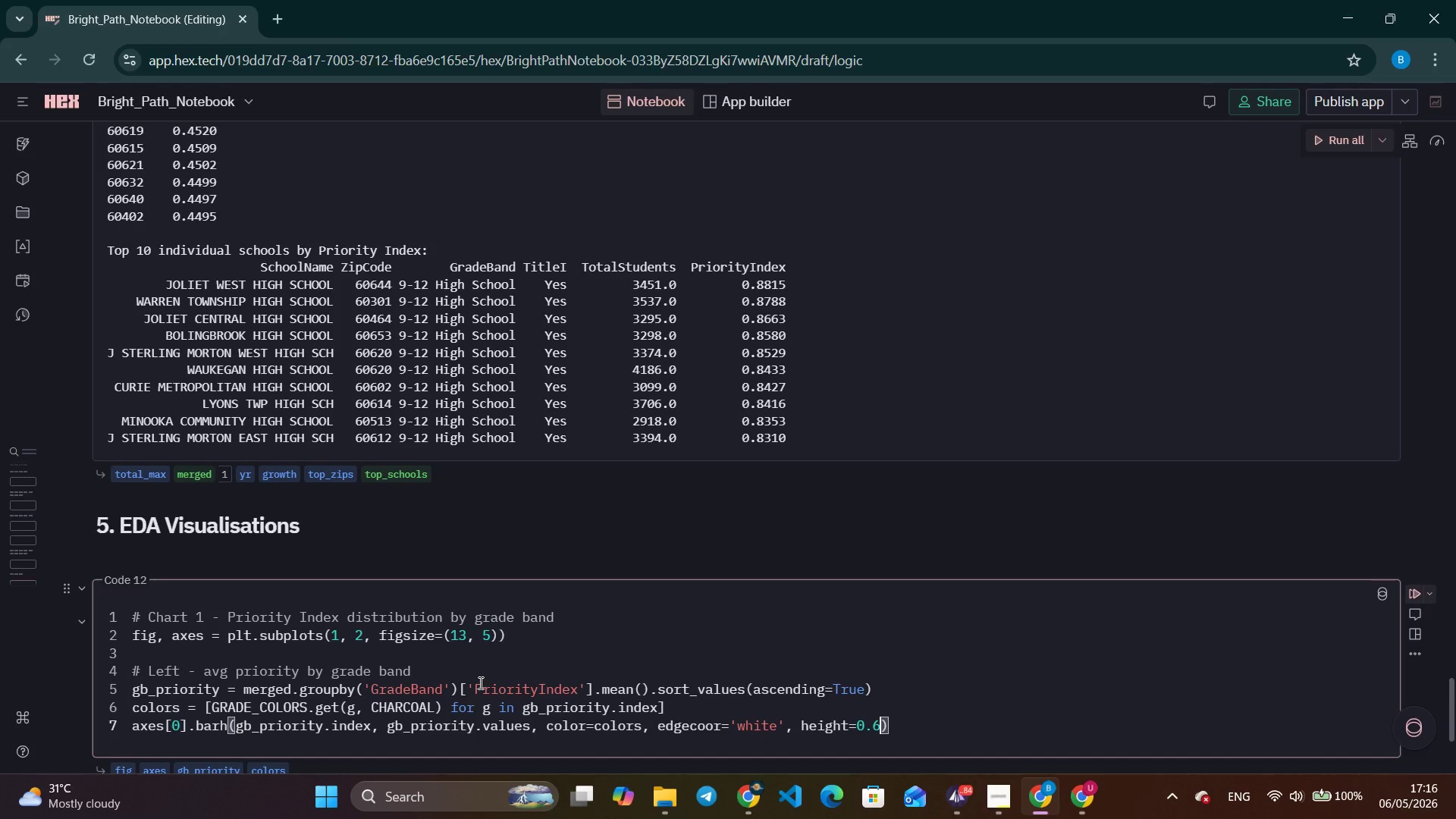 
key(ArrowRight)
 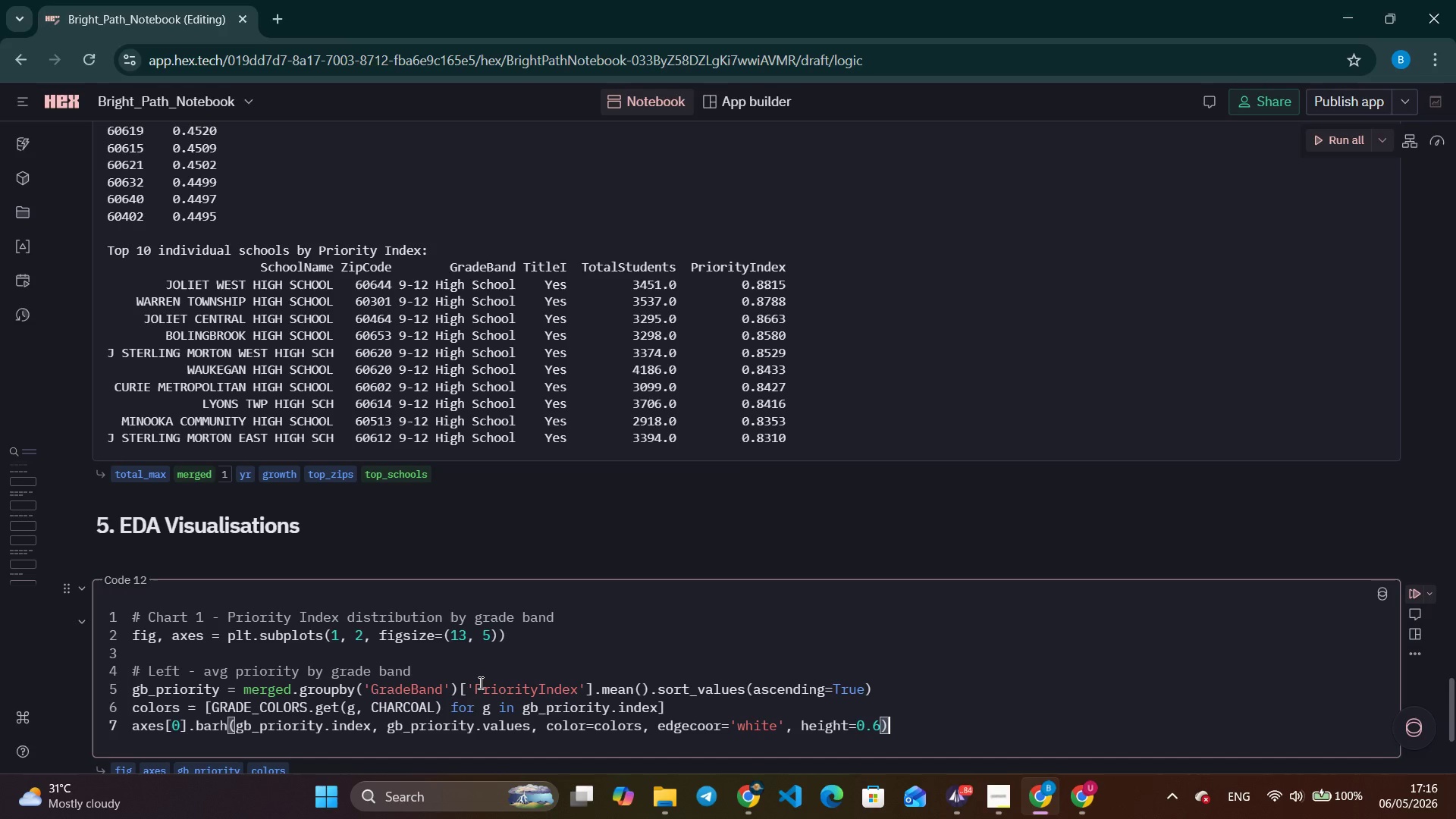 
key(Enter)
 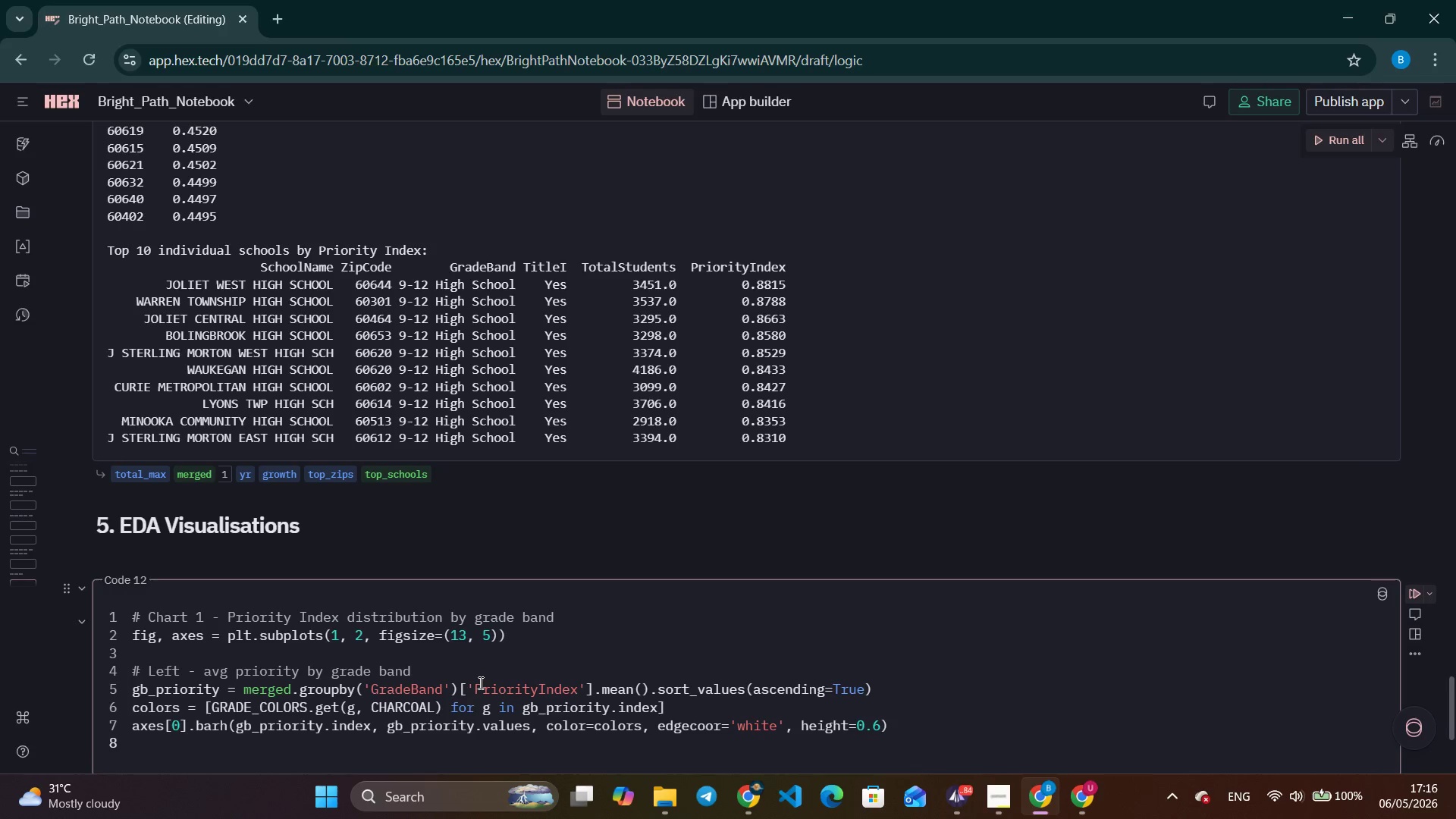 
type(axe)
 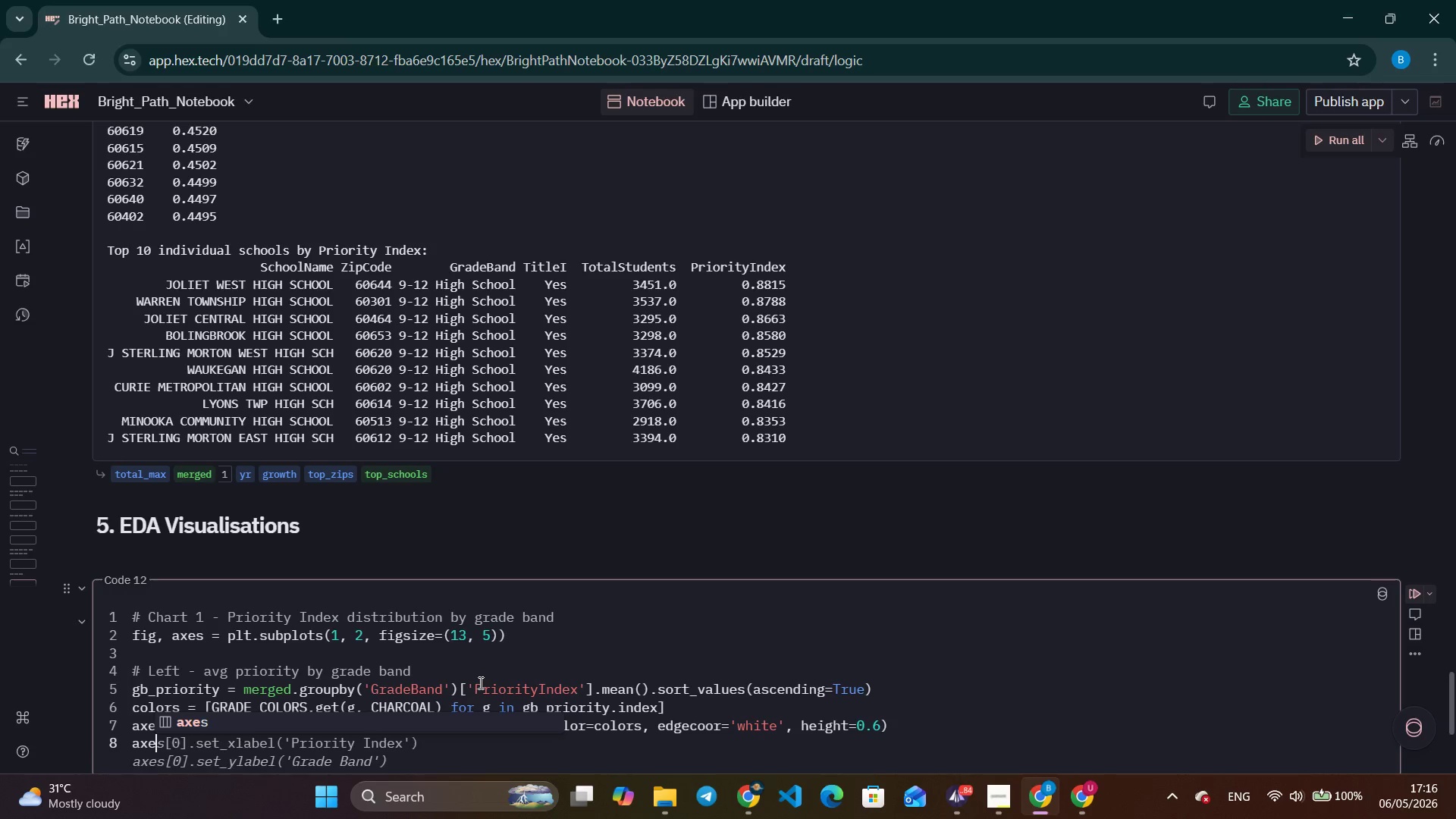 
key(Enter)
 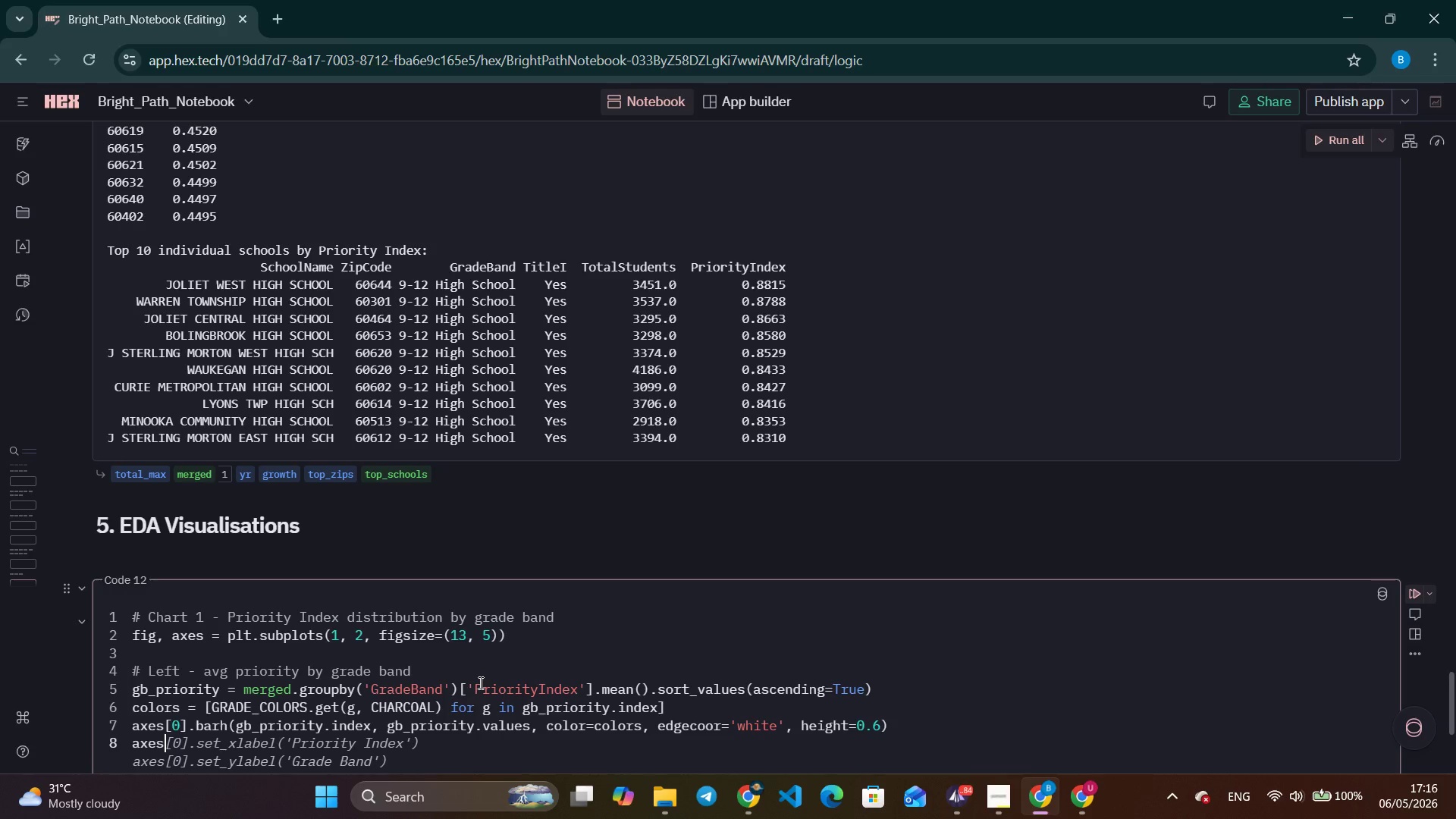 
key(BracketLeft)
 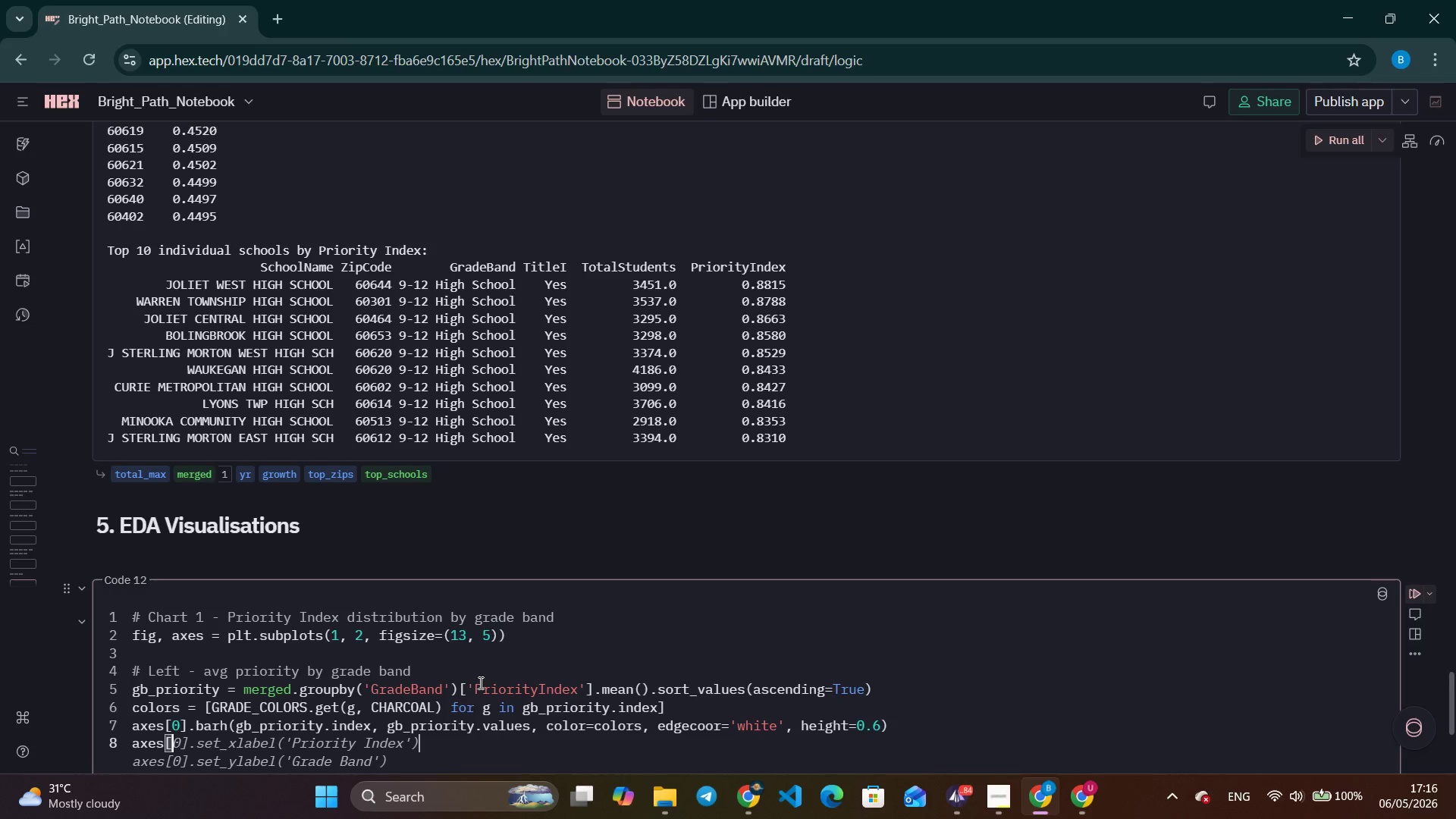 
key(0)
 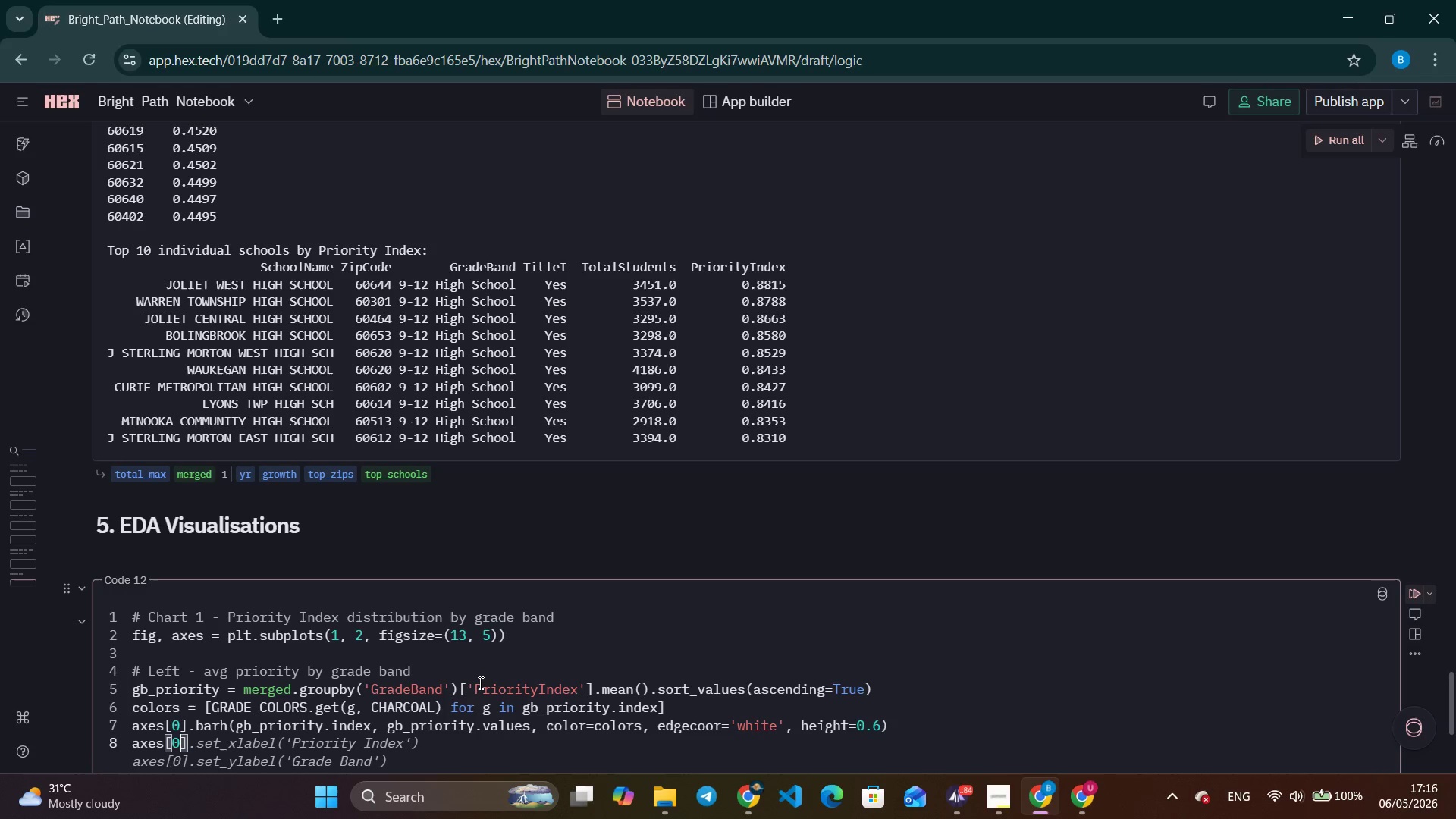 
key(Control+ControlLeft)
 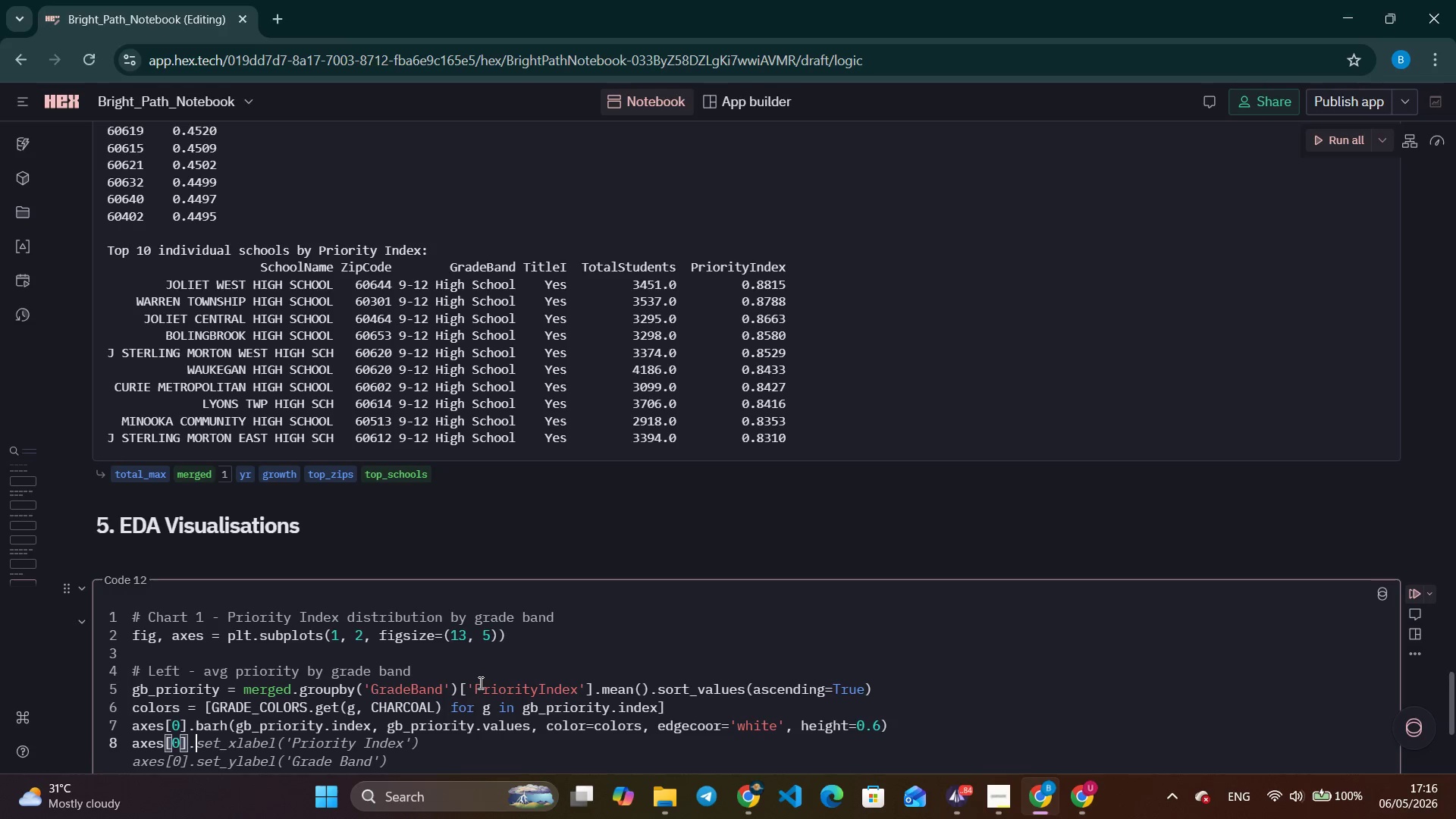 
key(Control+ArrowRight)
 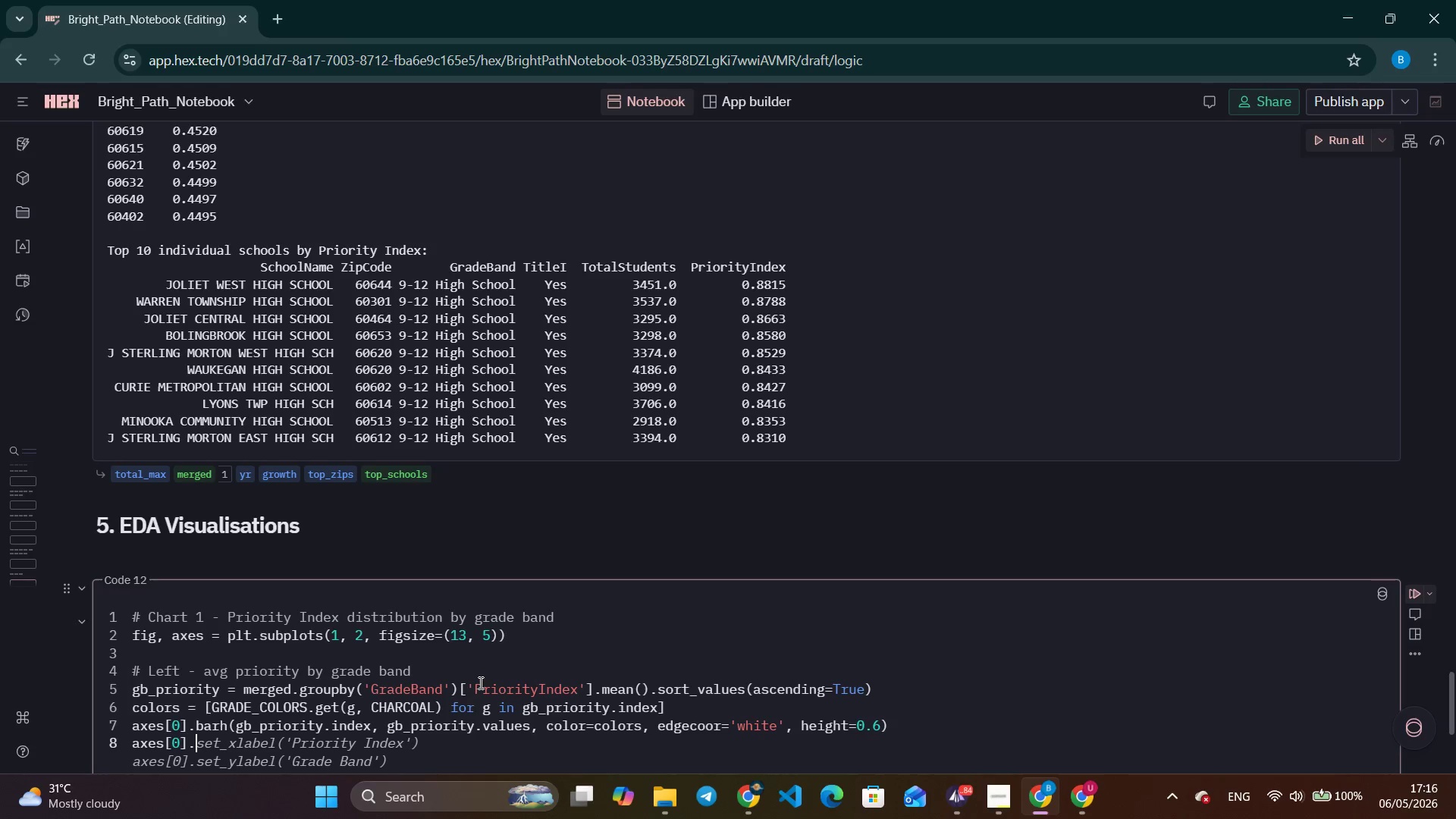 
type(set_title('|A)
key(Backspace)
key(Backspace)
type(Avg)
 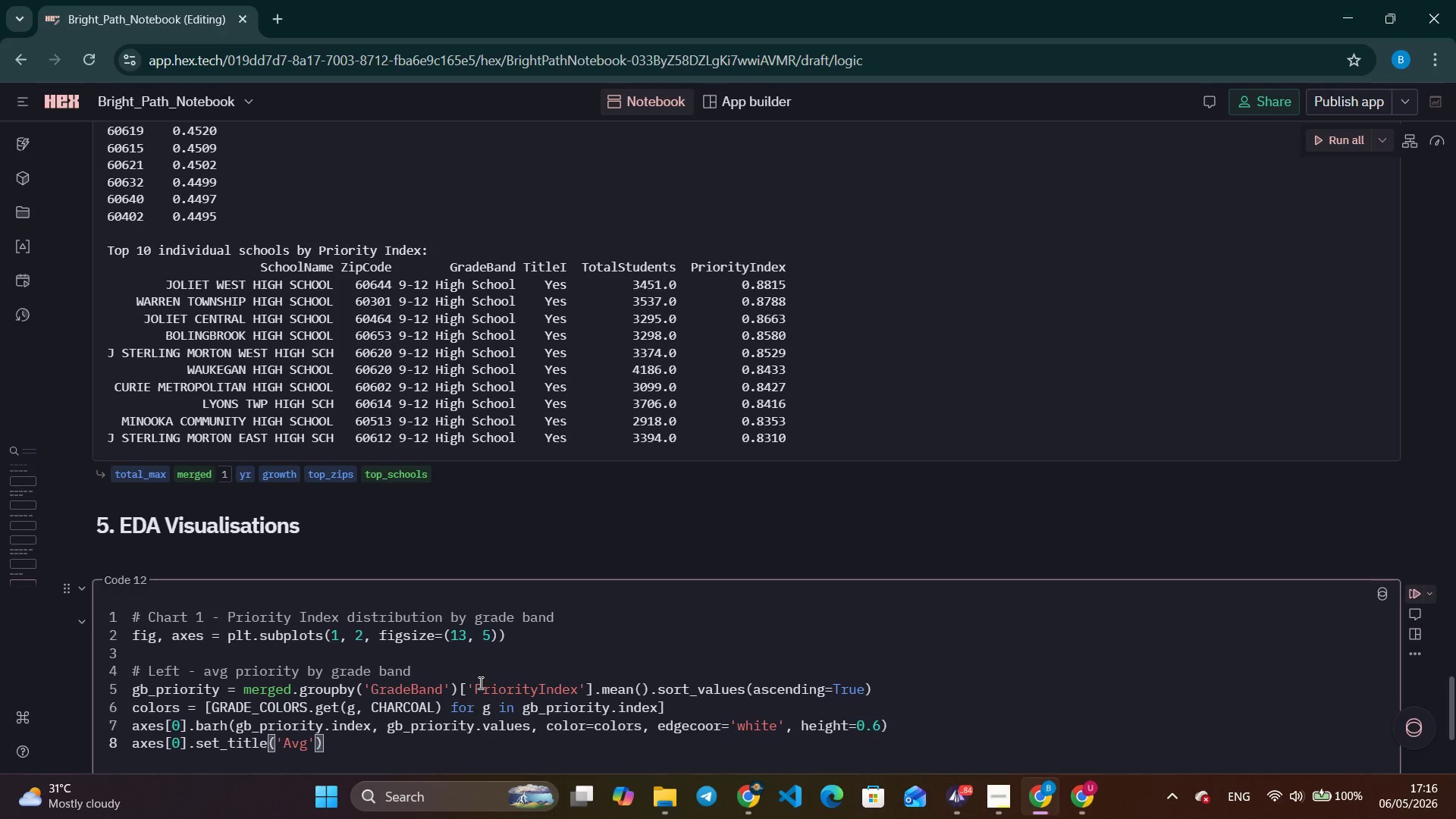 
scroll: coordinate [667, 522], scroll_direction: down, amount: 2.0
 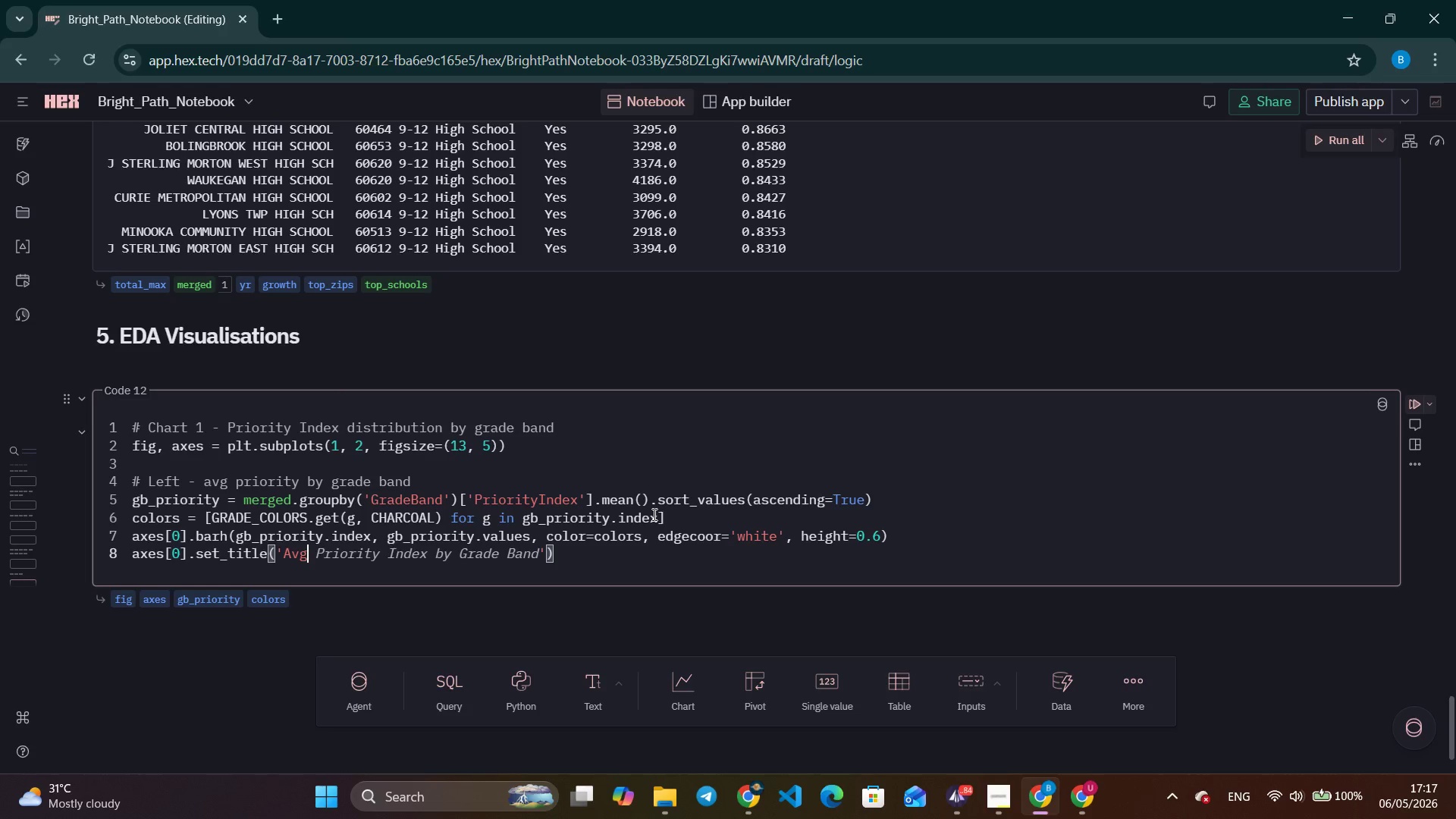 
wait(45.35)
 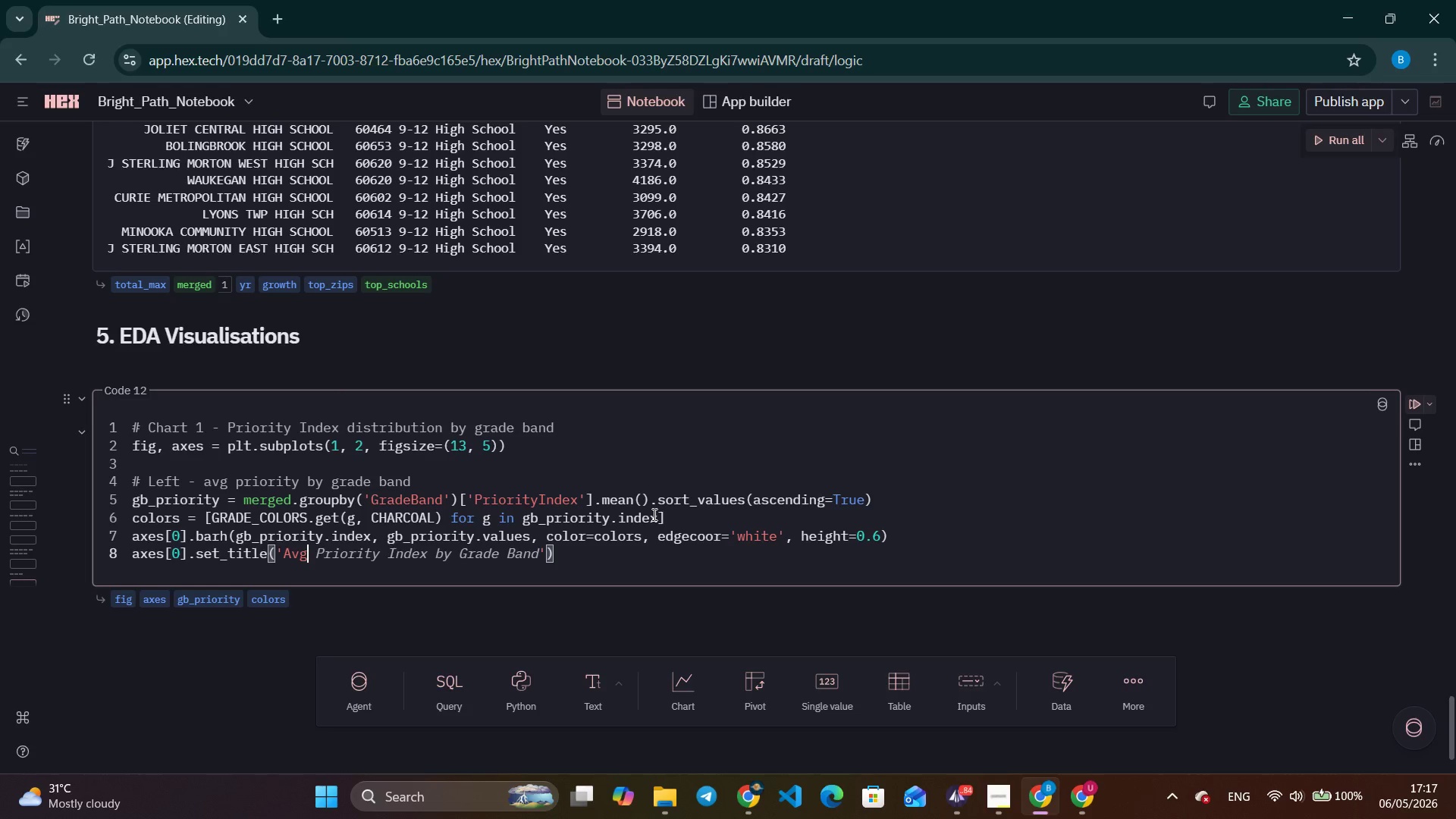 
type( Priority INdex)
key(Backspace)
key(Backspace)
key(Backspace)
key(Backspace)
type(ne)
key(Backspace)
 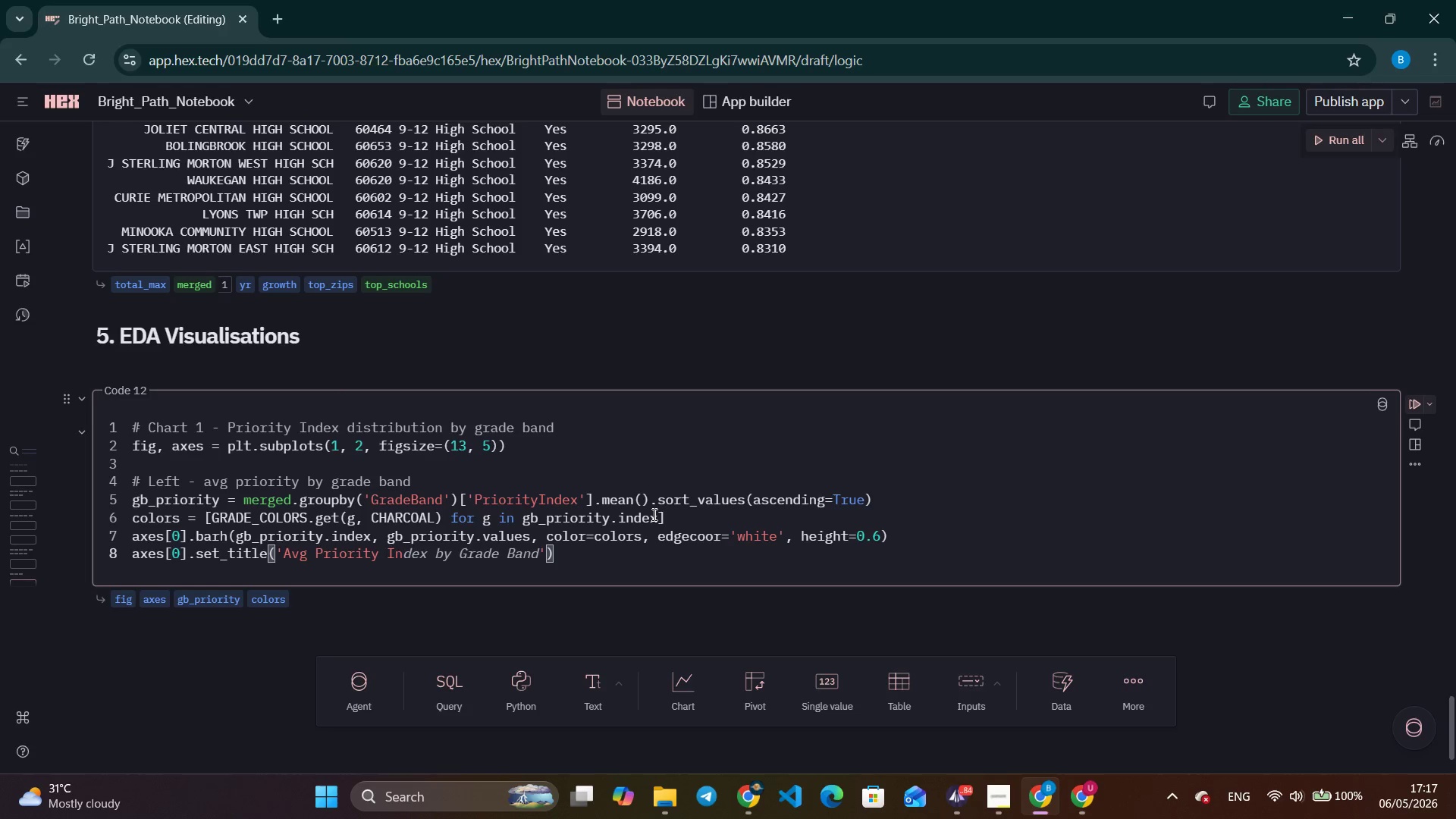 
key(Control+ArrowRight)
 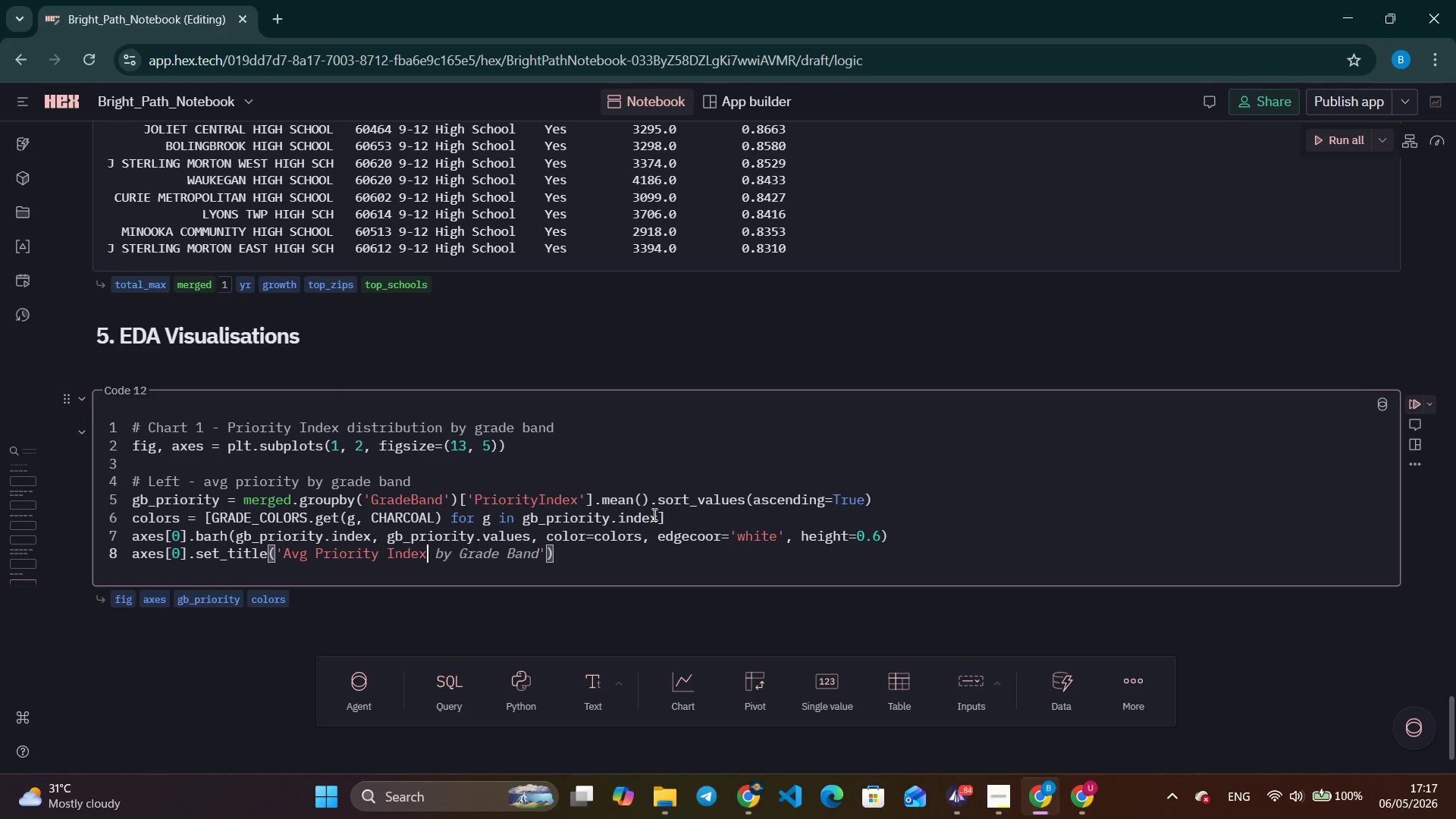 
key(Control+ArrowRight)
 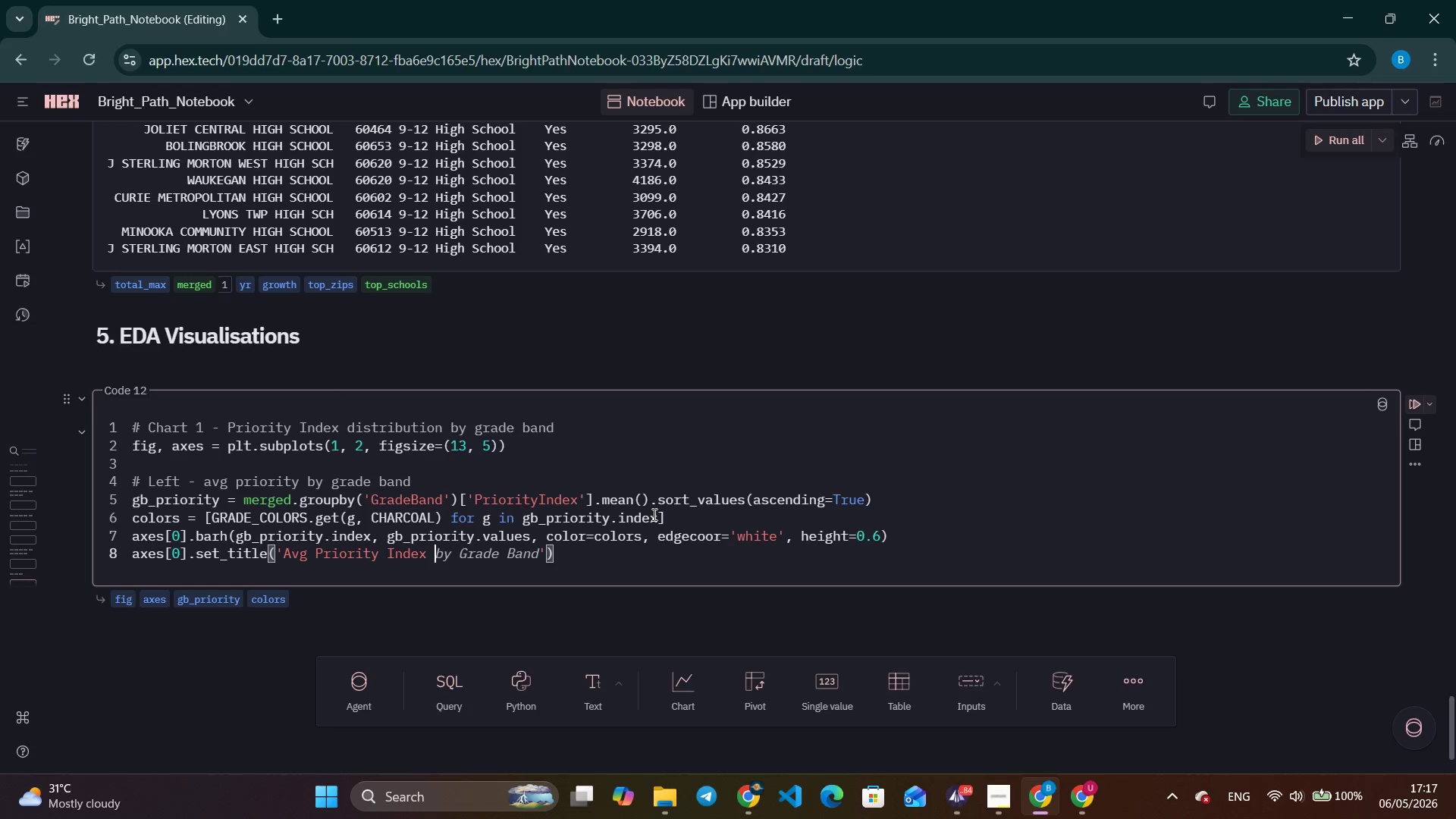 
key(Control+ArrowRight)
 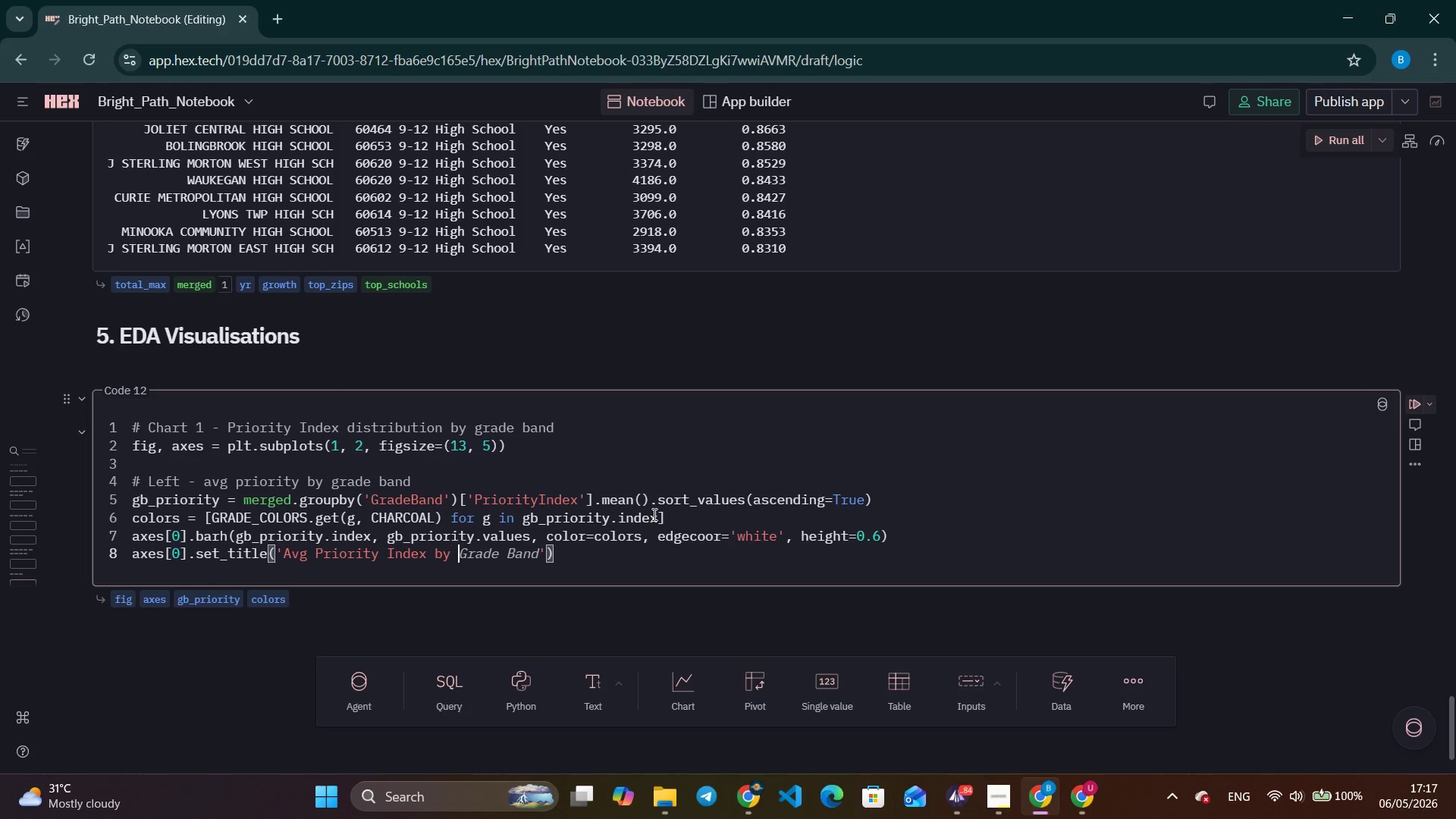 
key(Control+ArrowRight)
 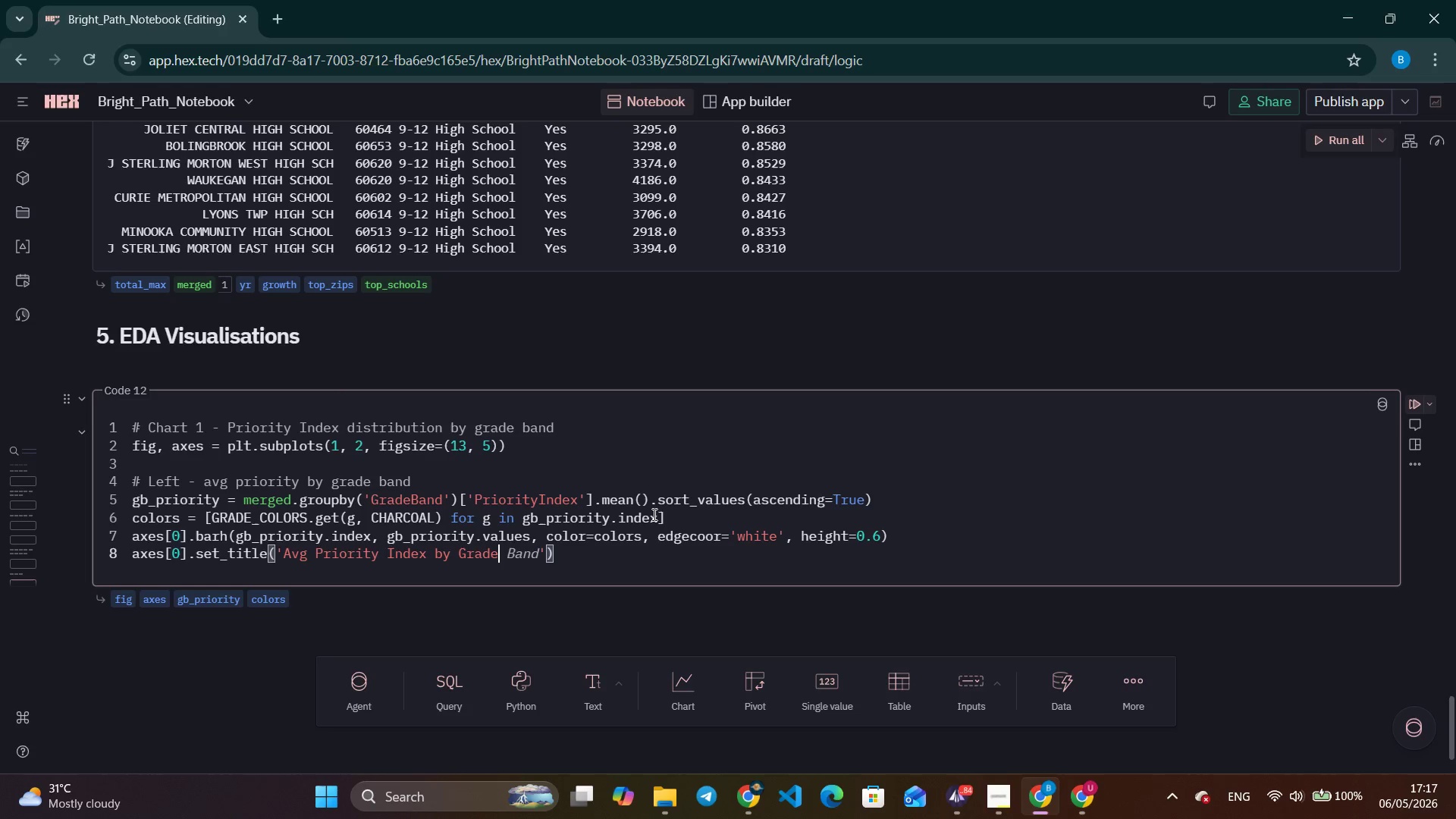 
key(Control+ArrowRight)
 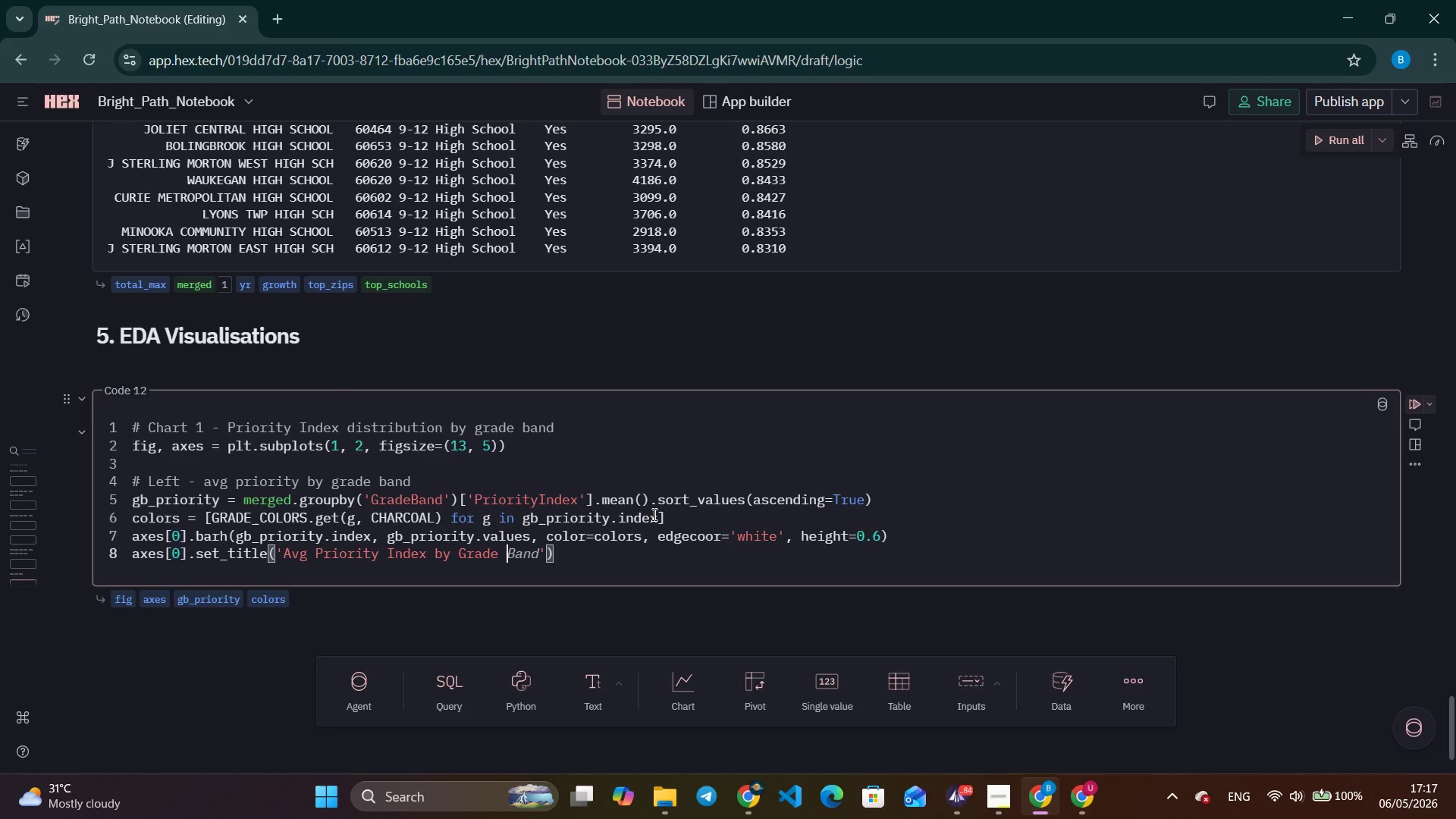 
key(Control+ArrowRight)
 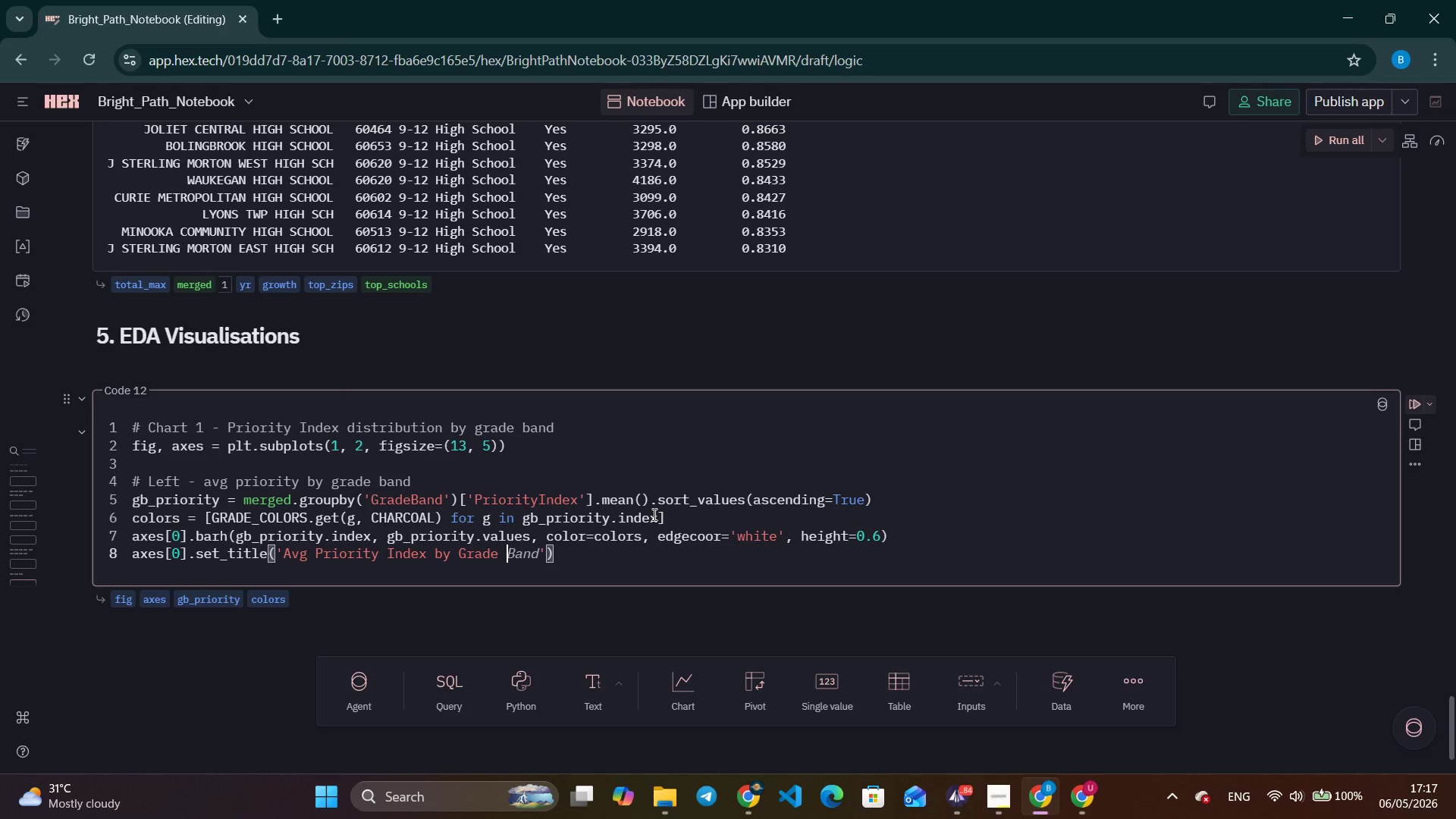 
key(Control+ArrowRight)
 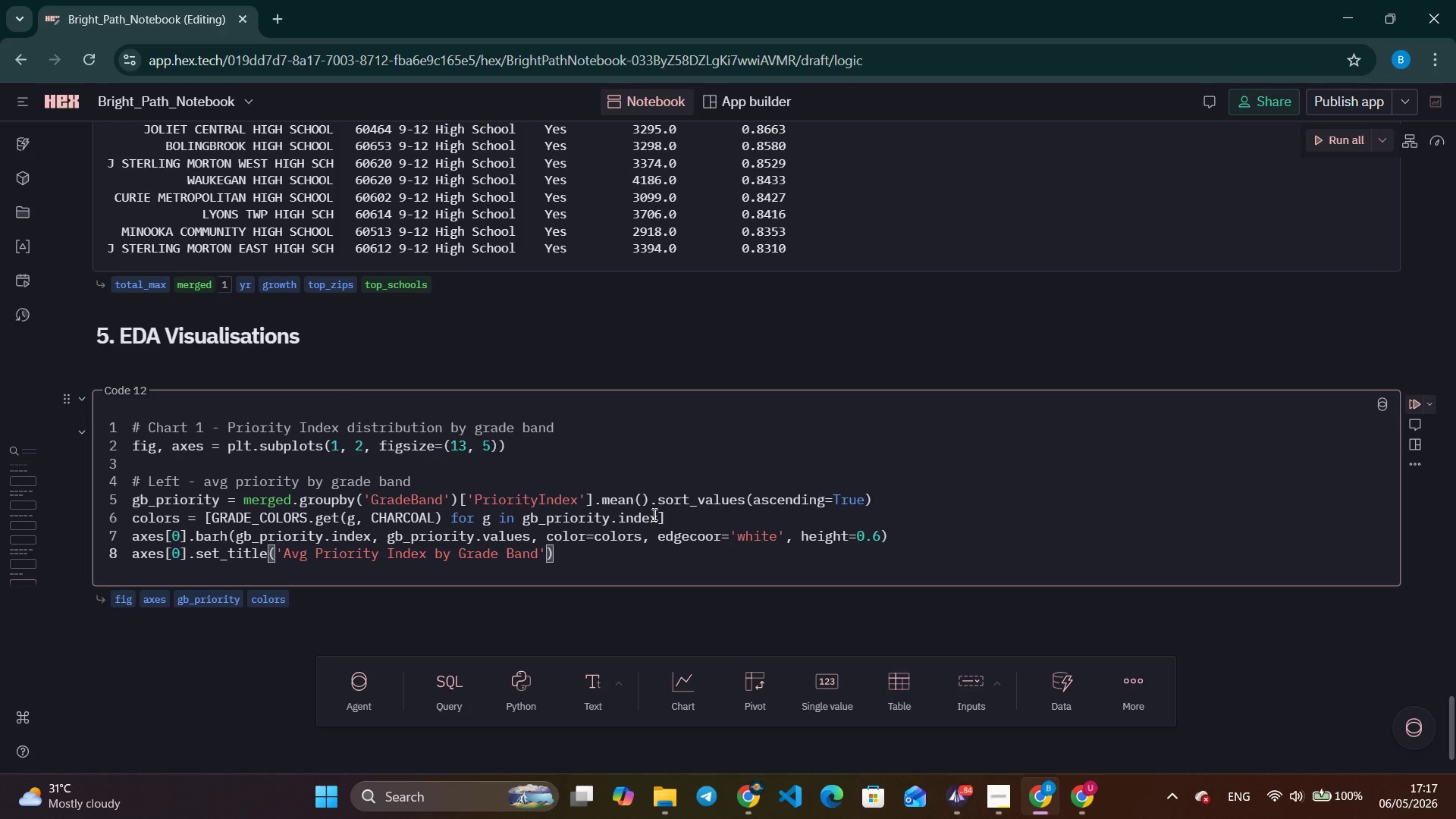 
key(ArrowLeft)
 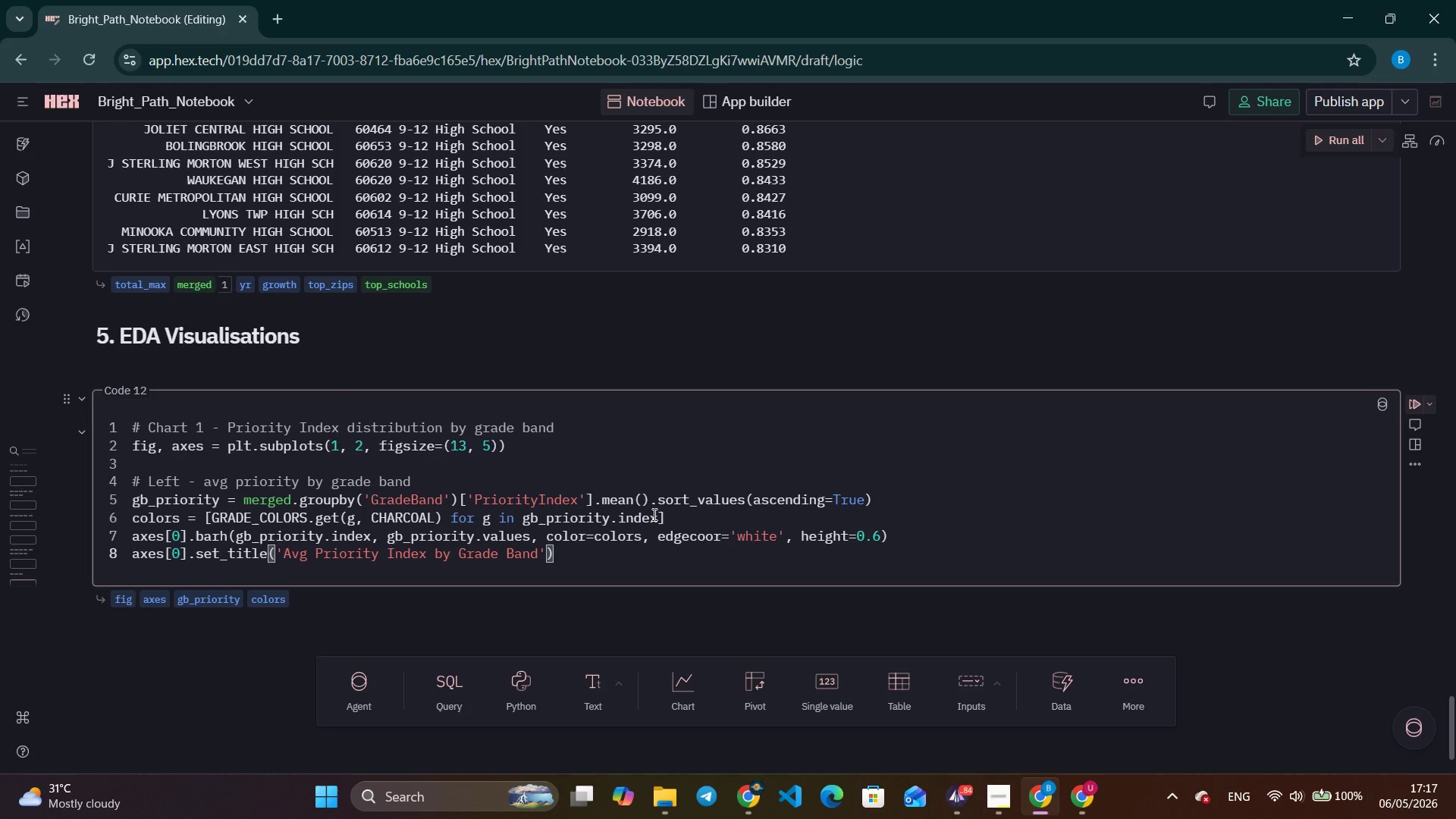 
type(, fontsie)
key(Backspace)
type(ze=11, fontweight='bold)
 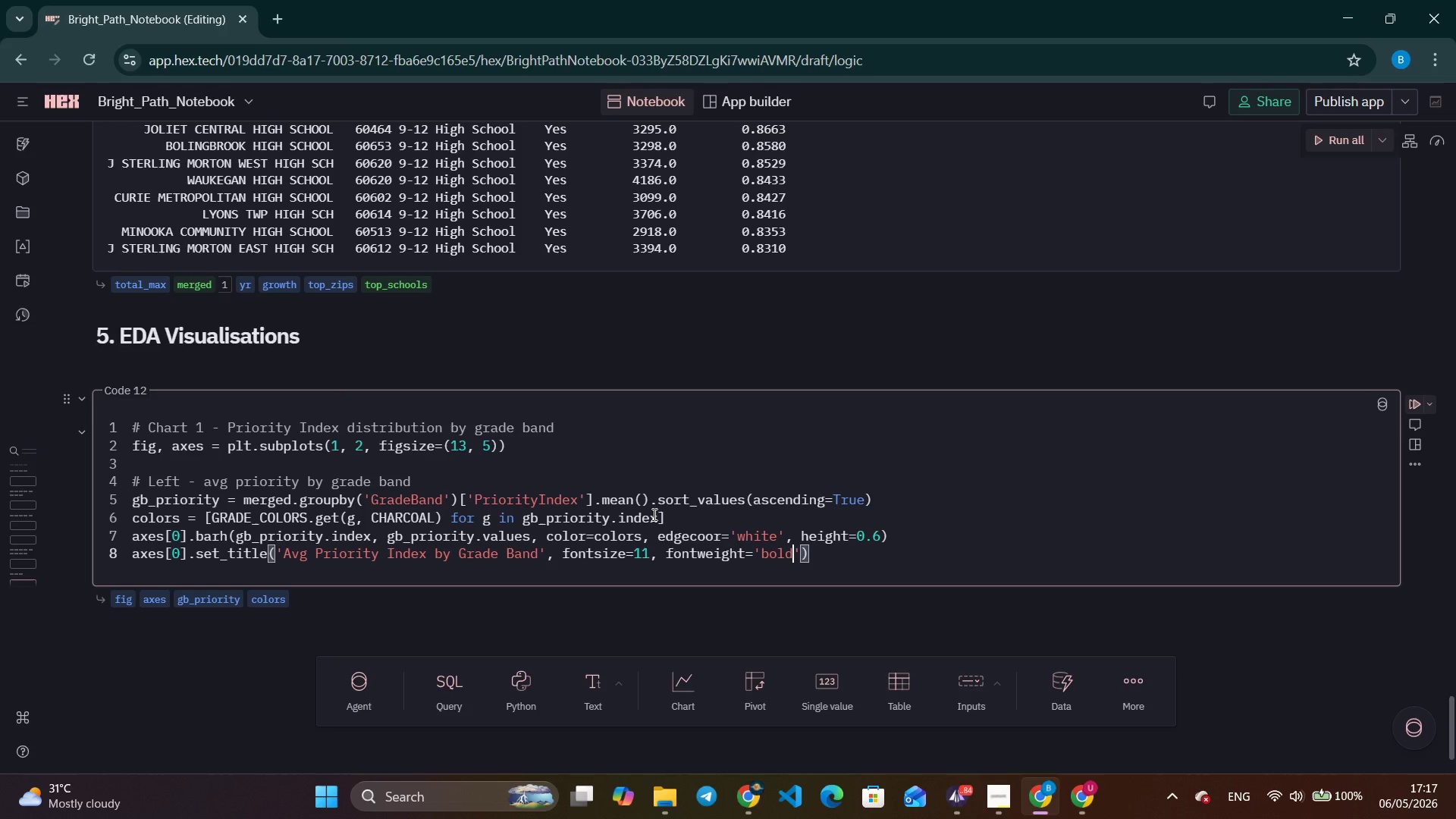 
key(ArrowRight)
 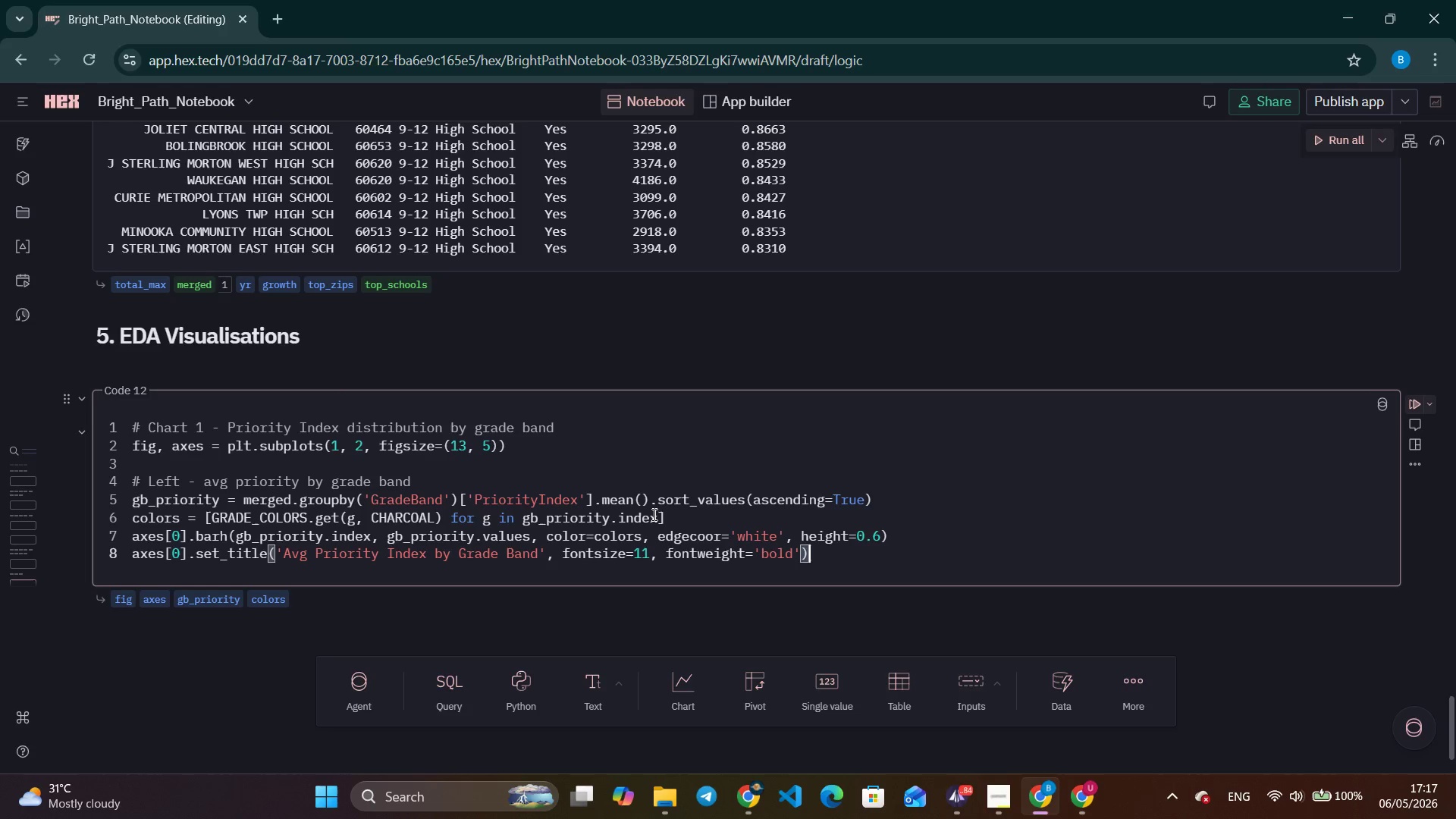 
key(ArrowRight)
 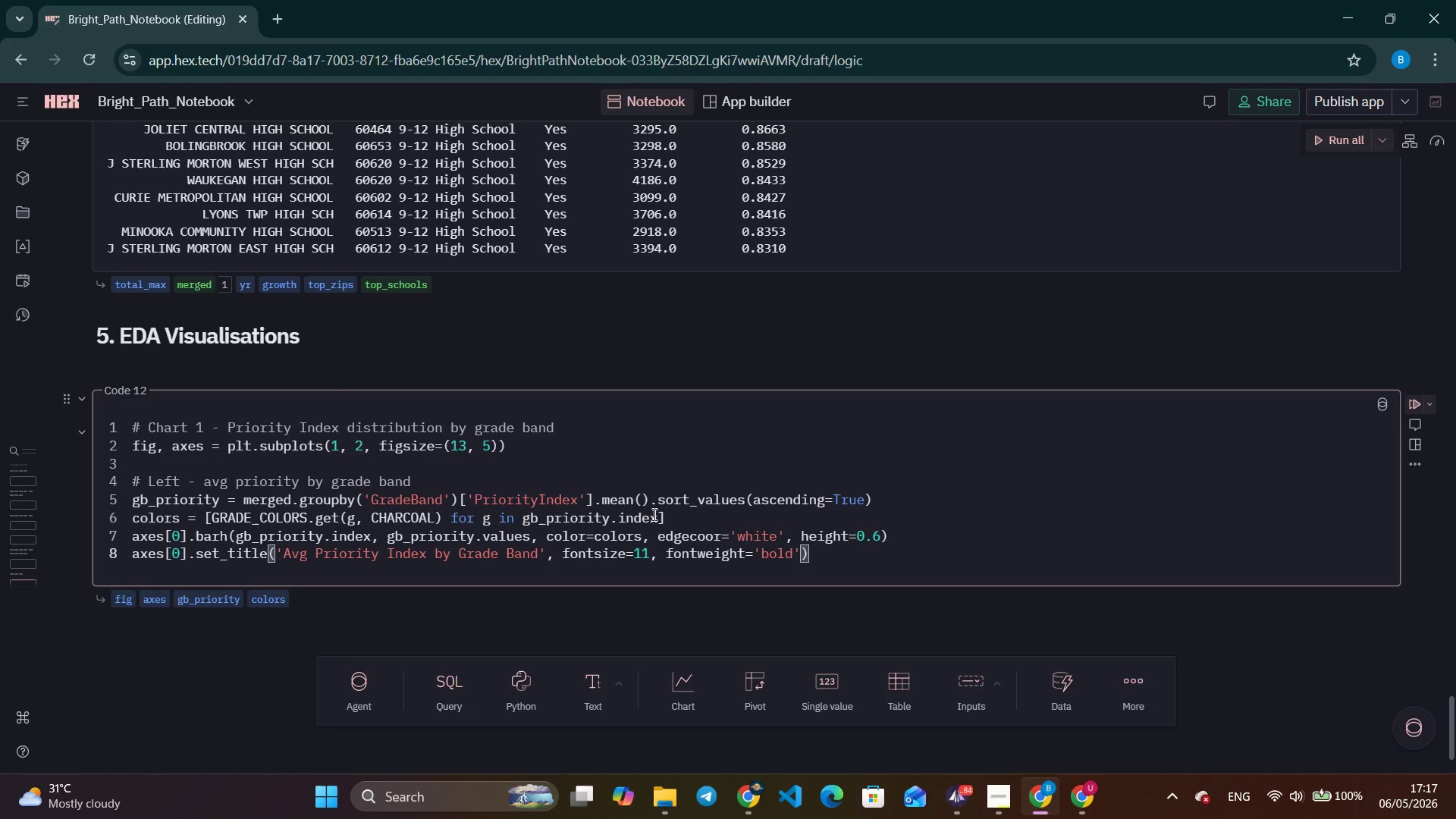 
key(Enter)
 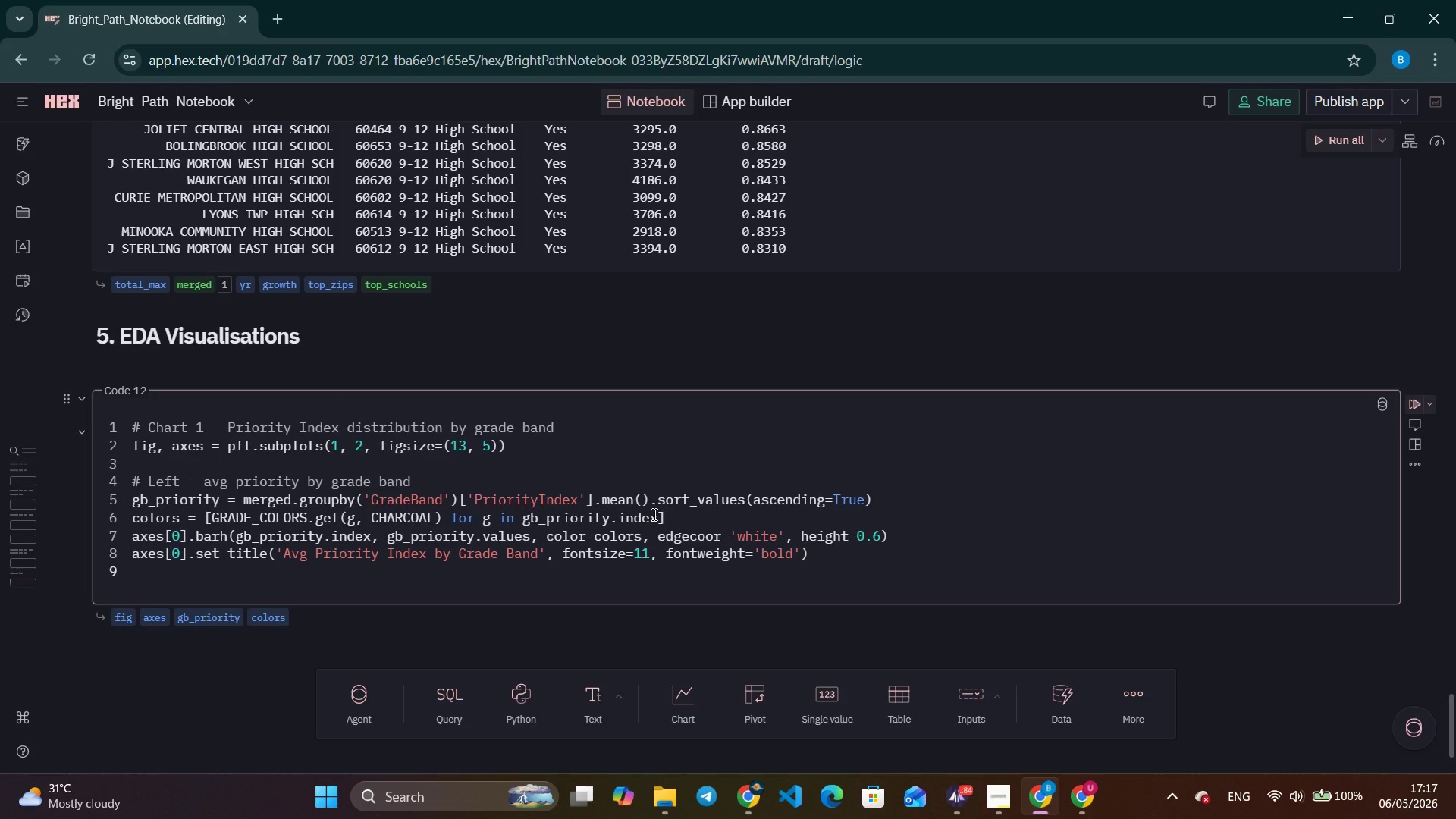 
type(axee)
key(Backspace)
type(s[0)
 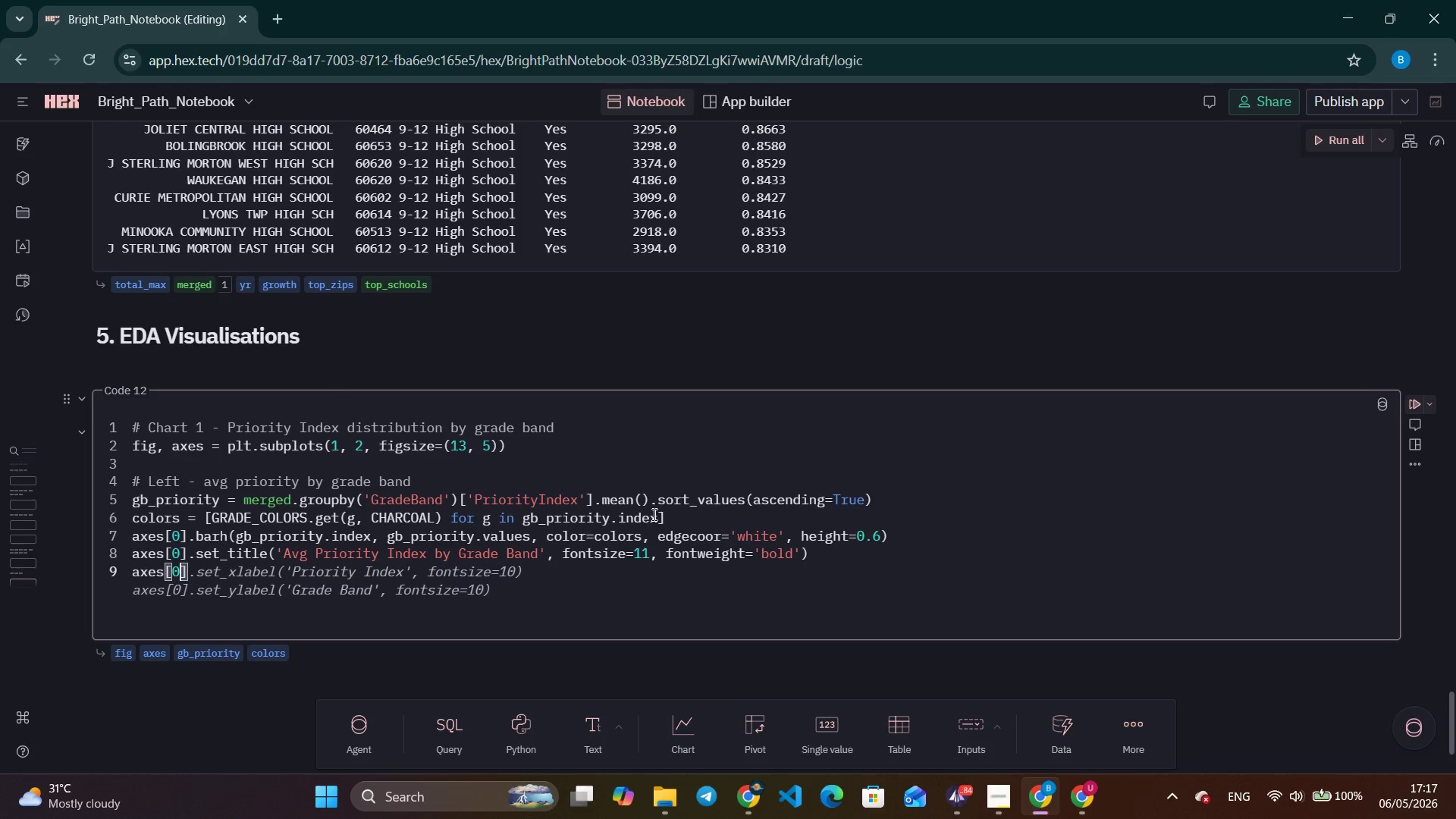 
key(ArrowRight)
 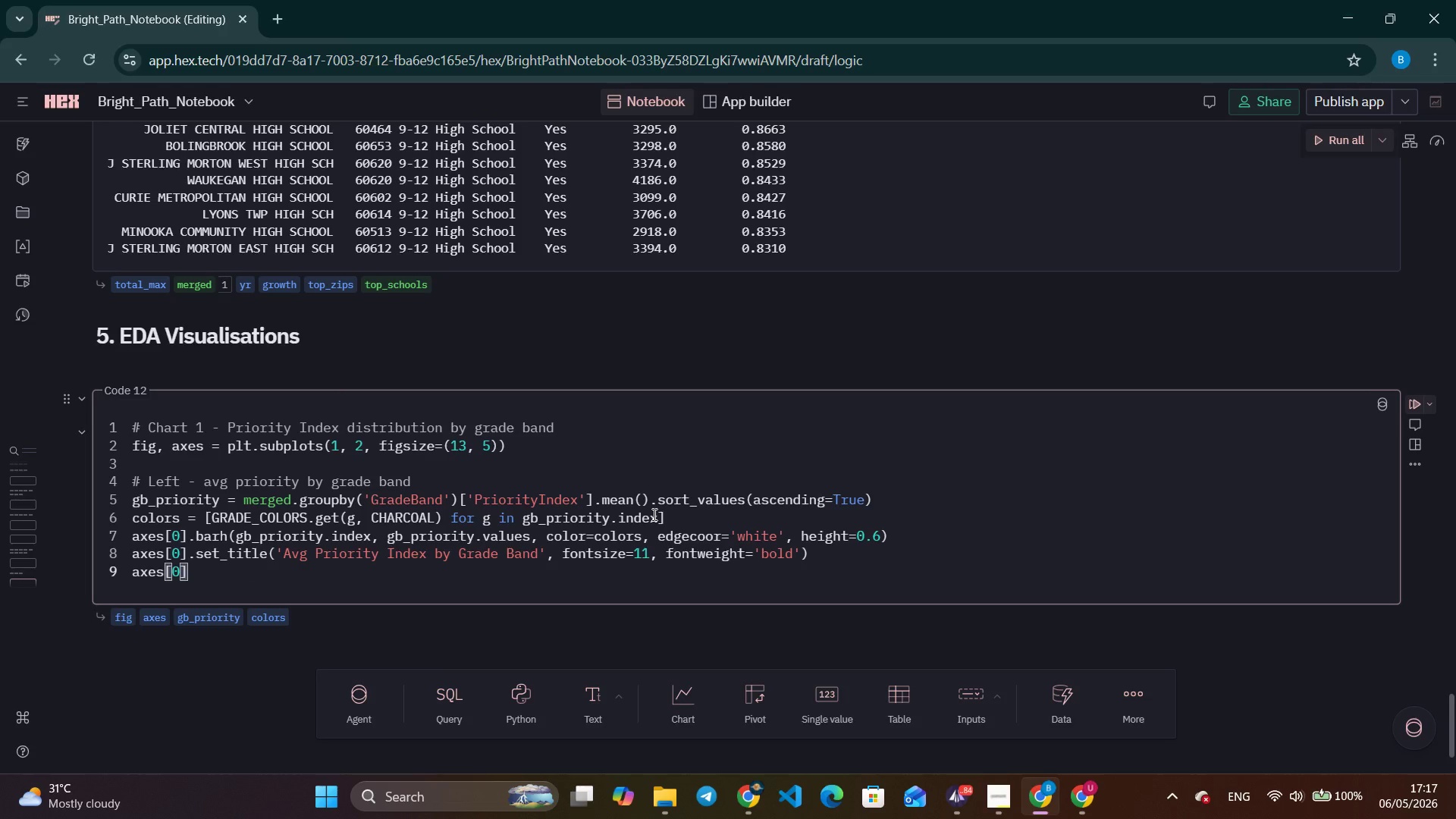 
type(.set)
 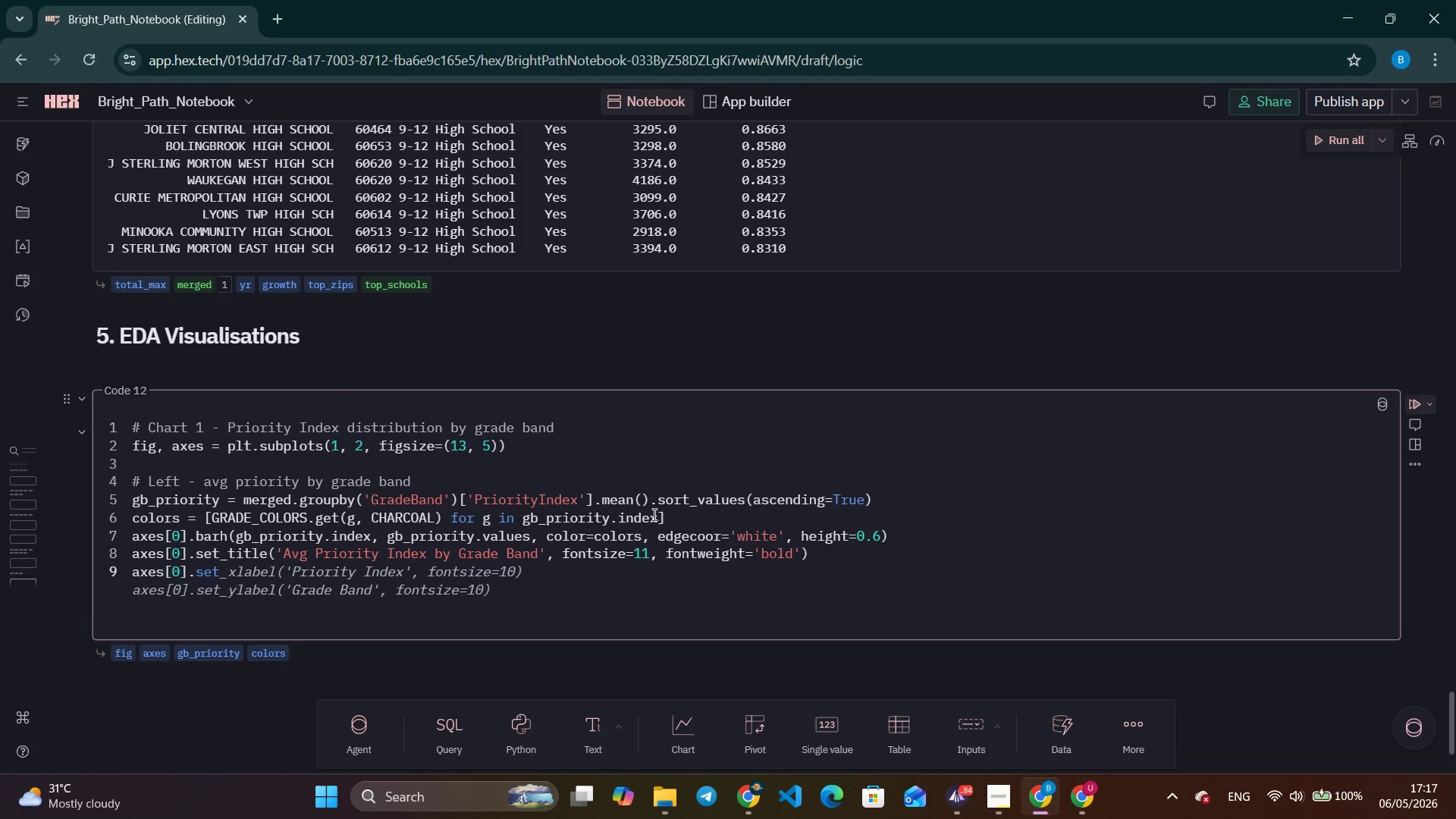 
key(Control+ArrowRight)
 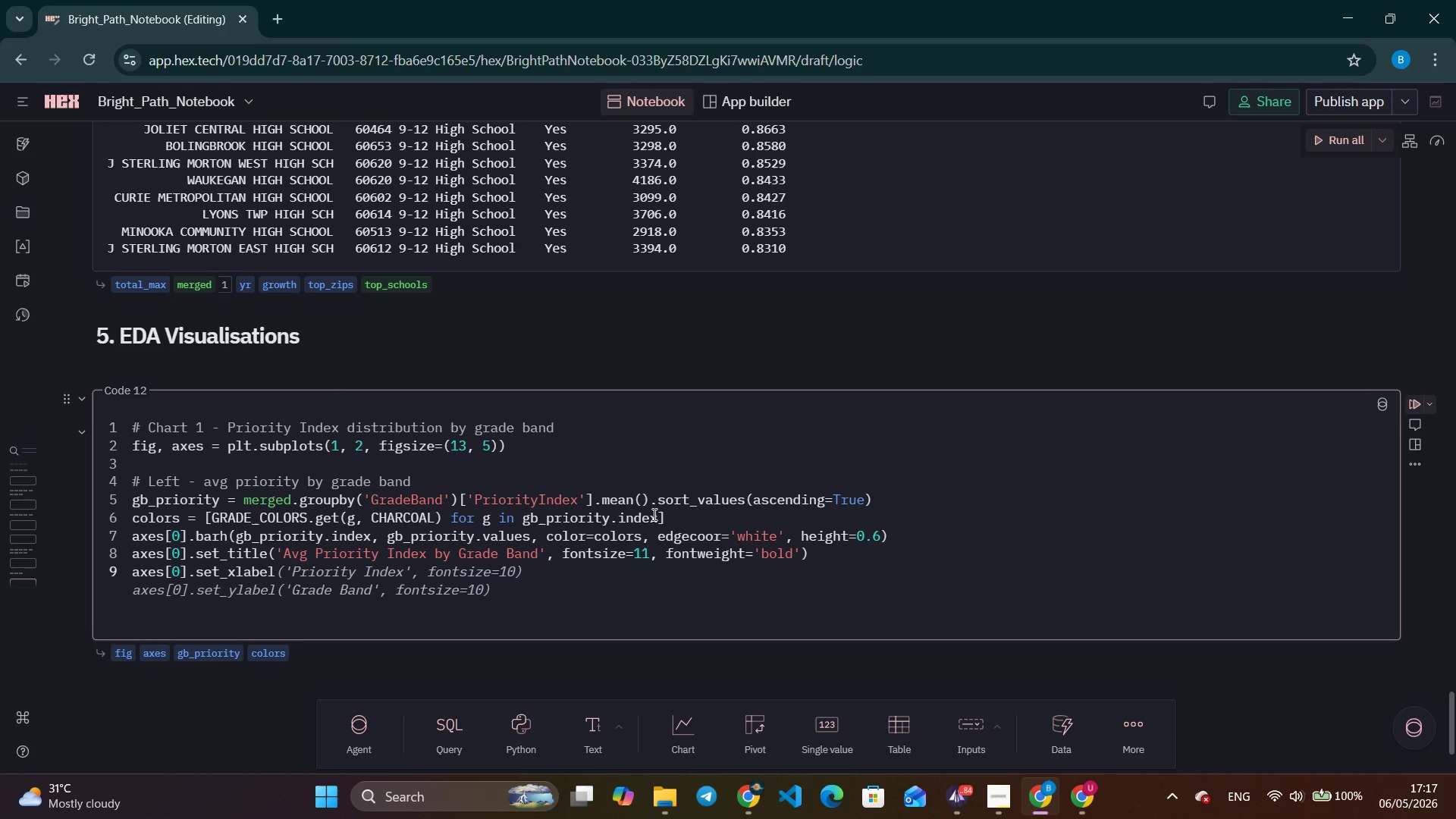 
type((\)
key(Backspace)
type('Avg Prioti)
key(Backspace)
key(Backspace)
type(rity)
key(Tab)
key(Tab)
 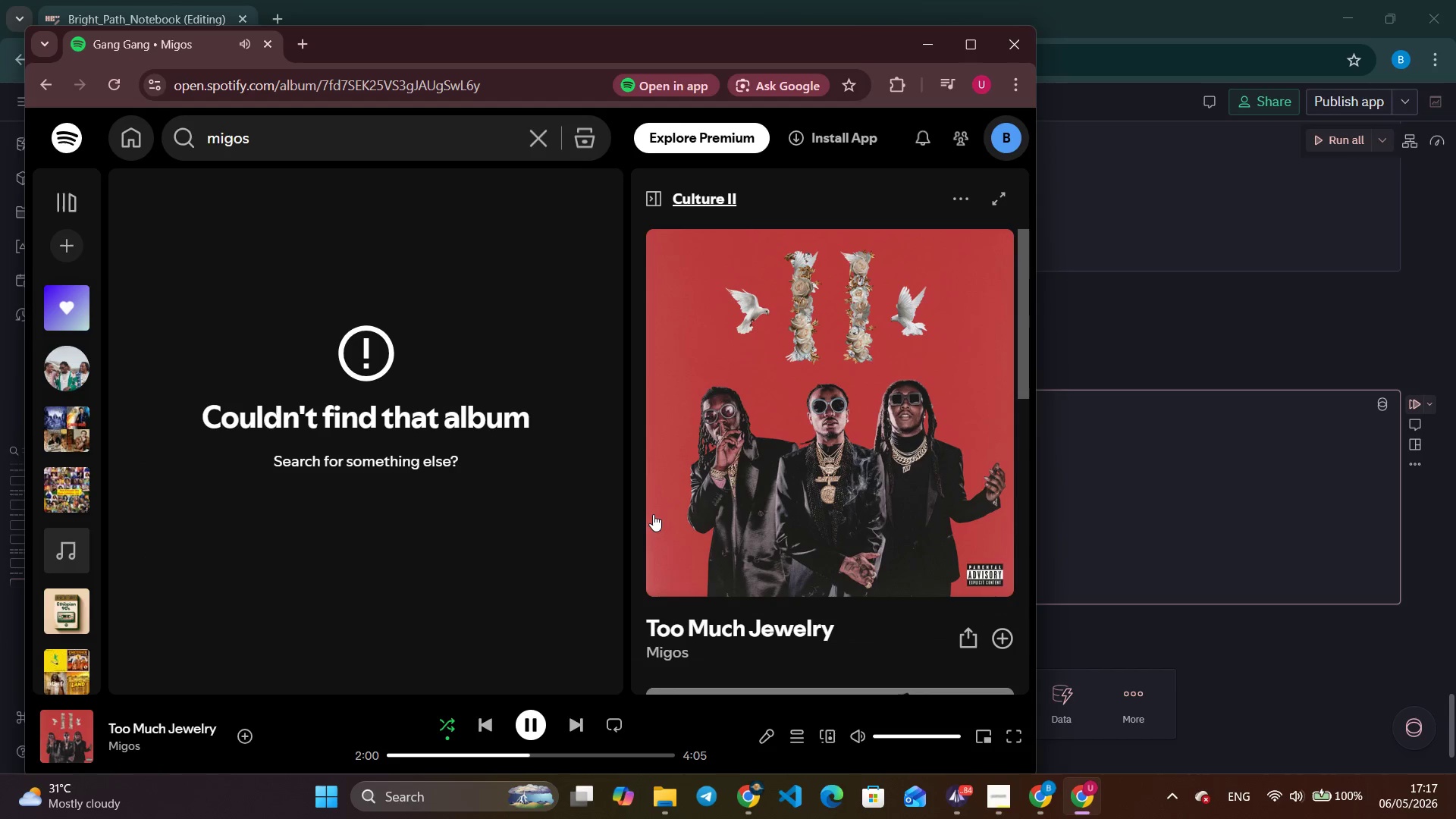 
hold_key(key=AltLeft, duration=0.8)
 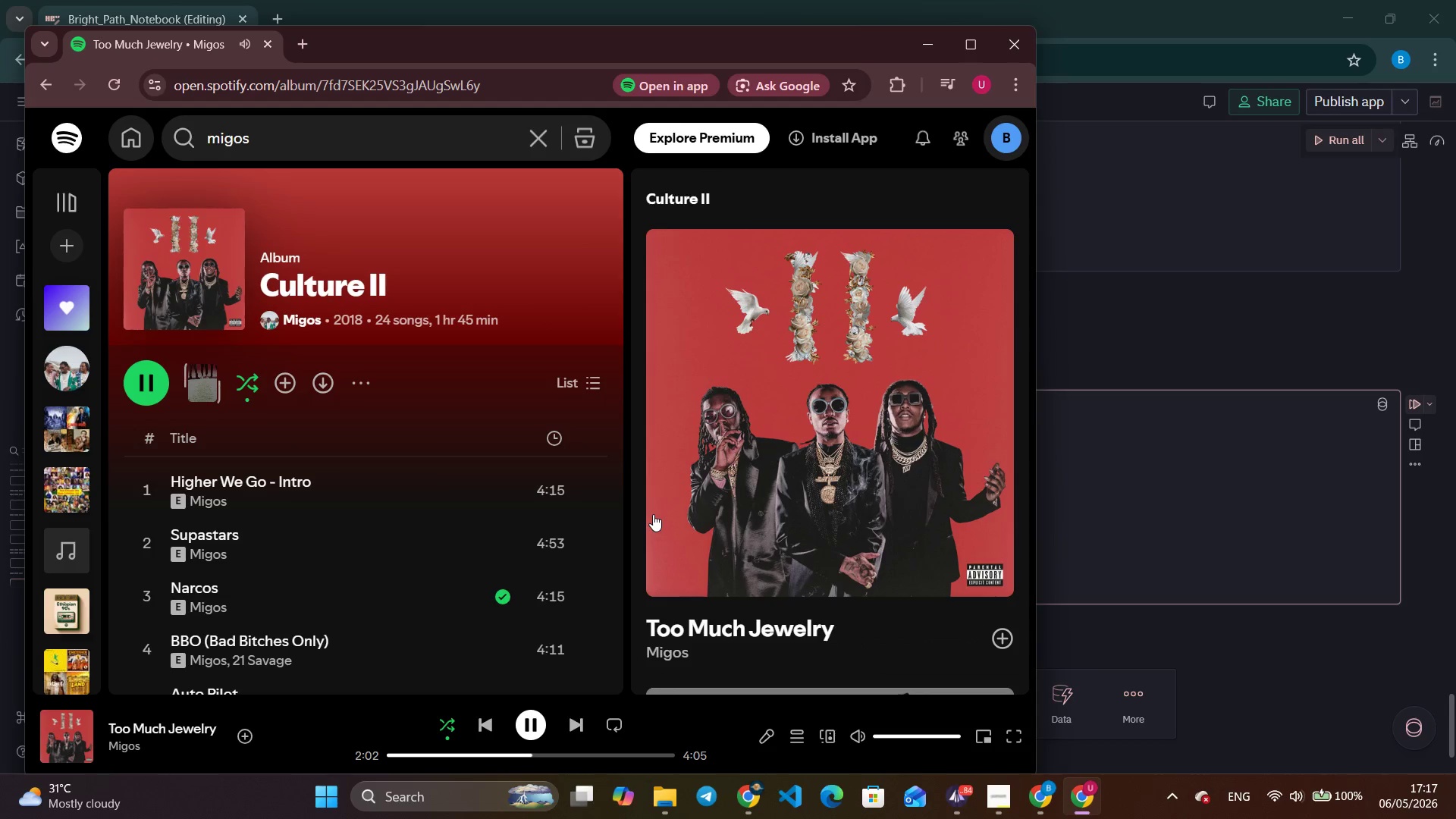 
key(Alt+AltLeft)
 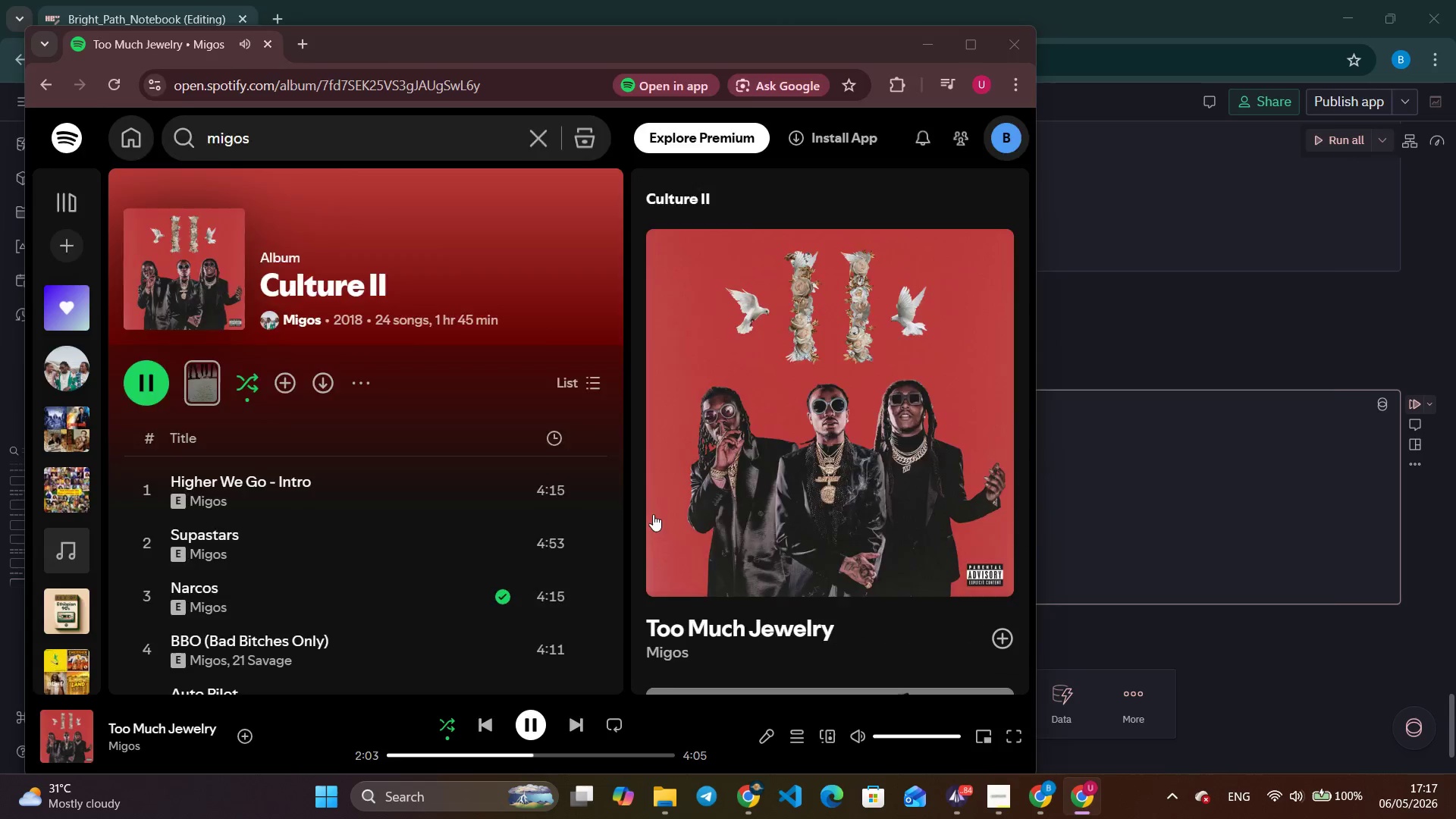 
key(Tab)
type( Index)
 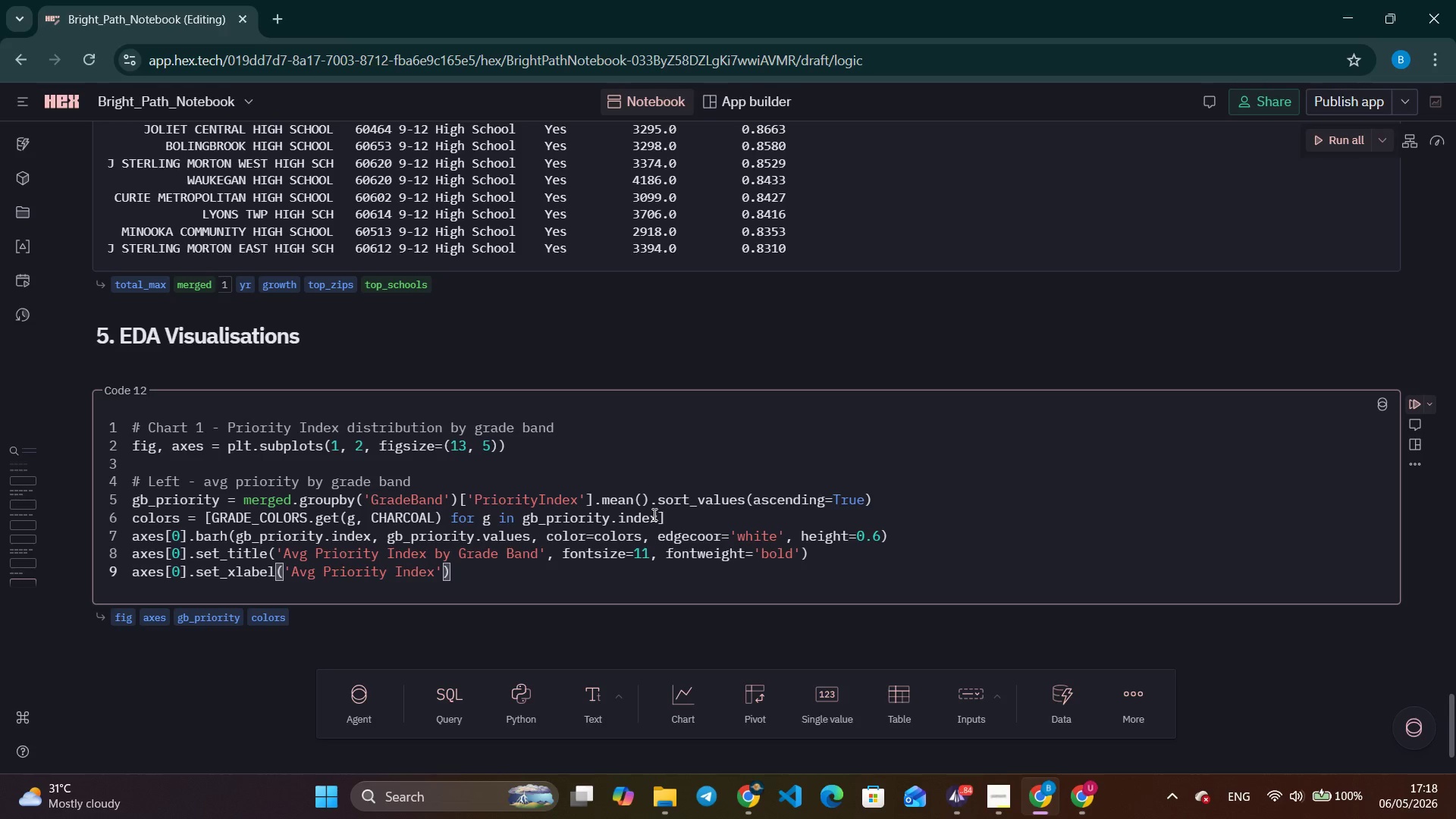 
key(Control+ArrowRight)
 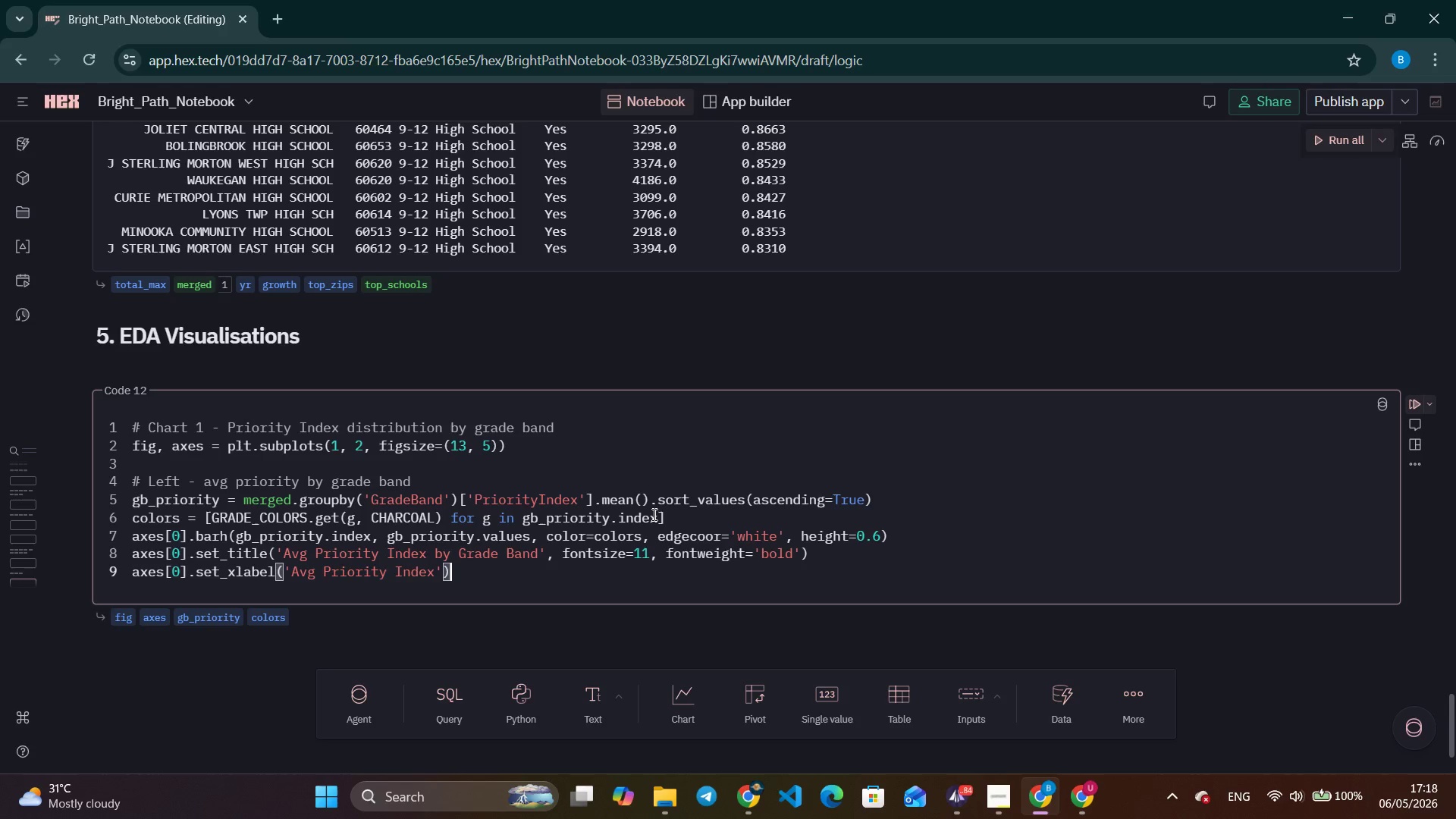 
key(Enter)
 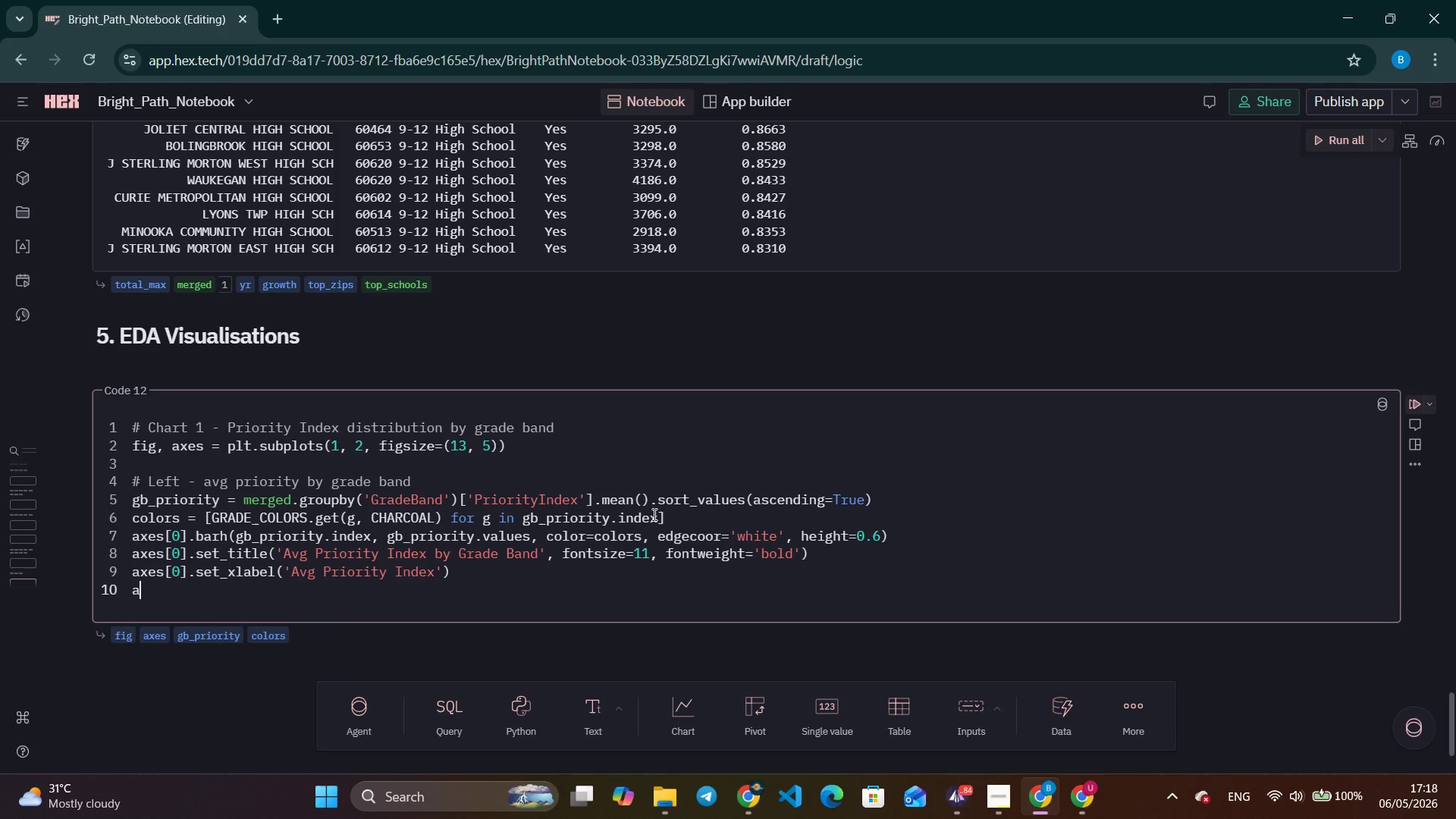 
type(axe)
 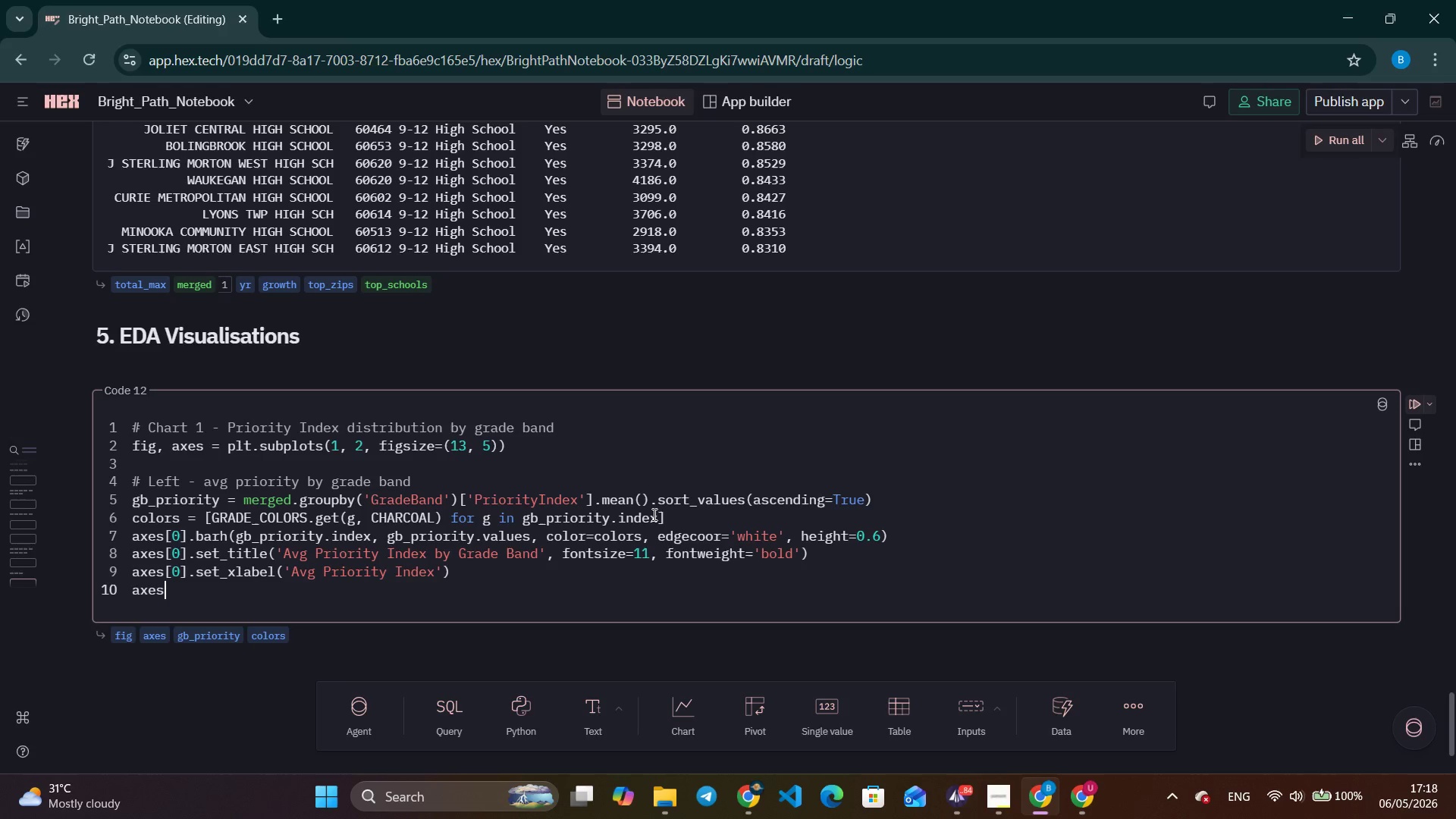 
key(Enter)
 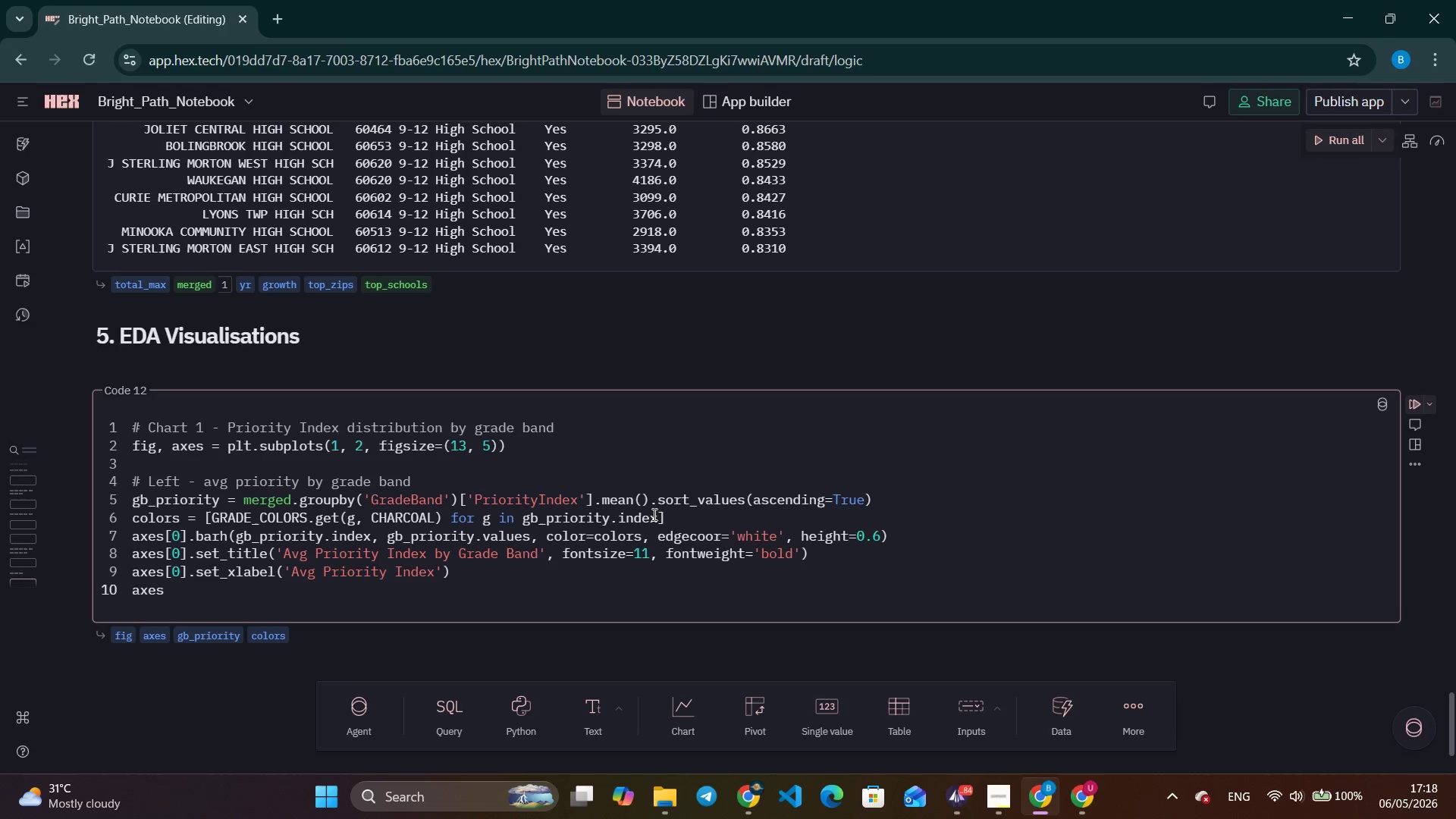 
type([90)
key(Backspace)
 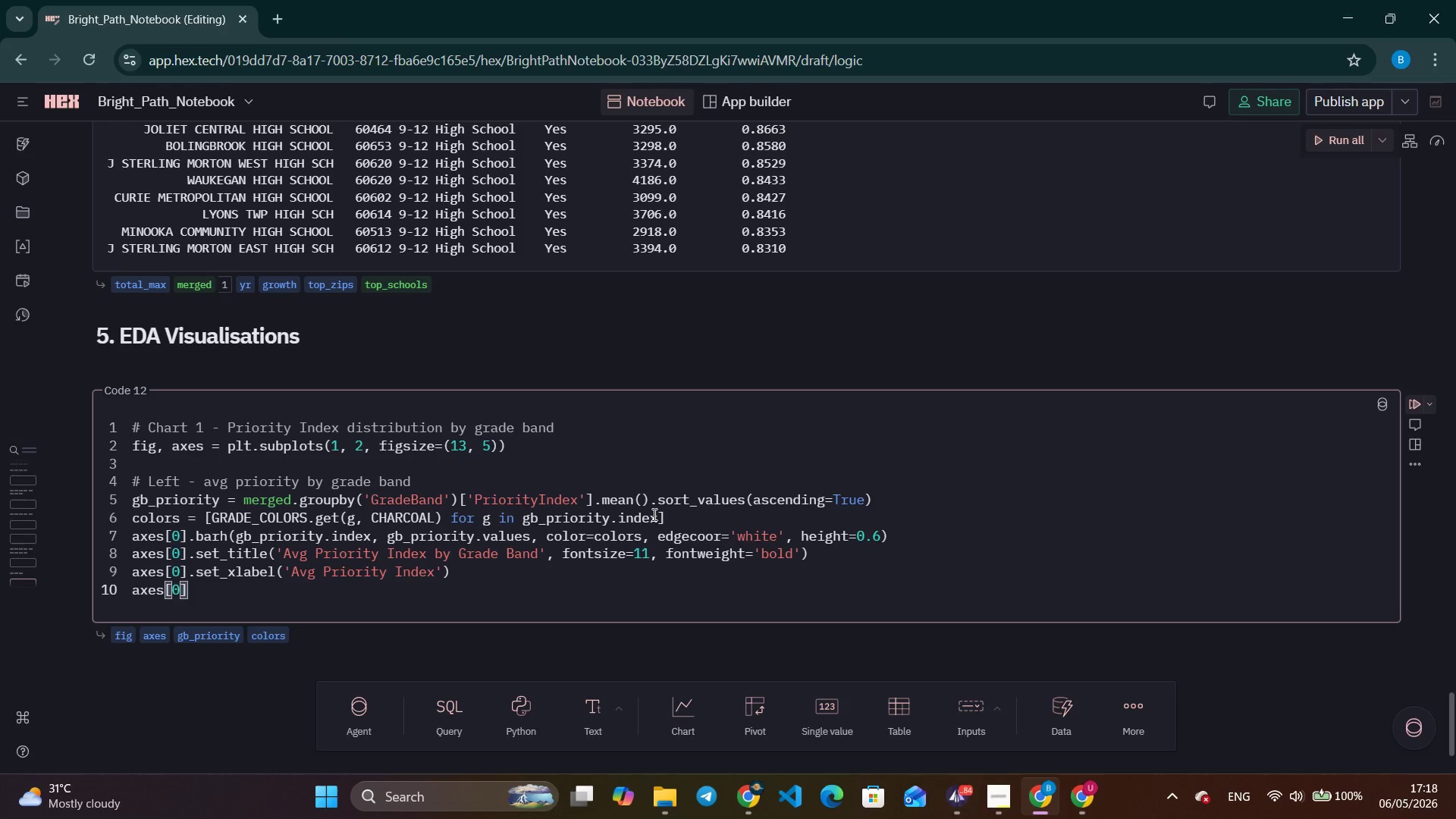 
key(ArrowRight)
 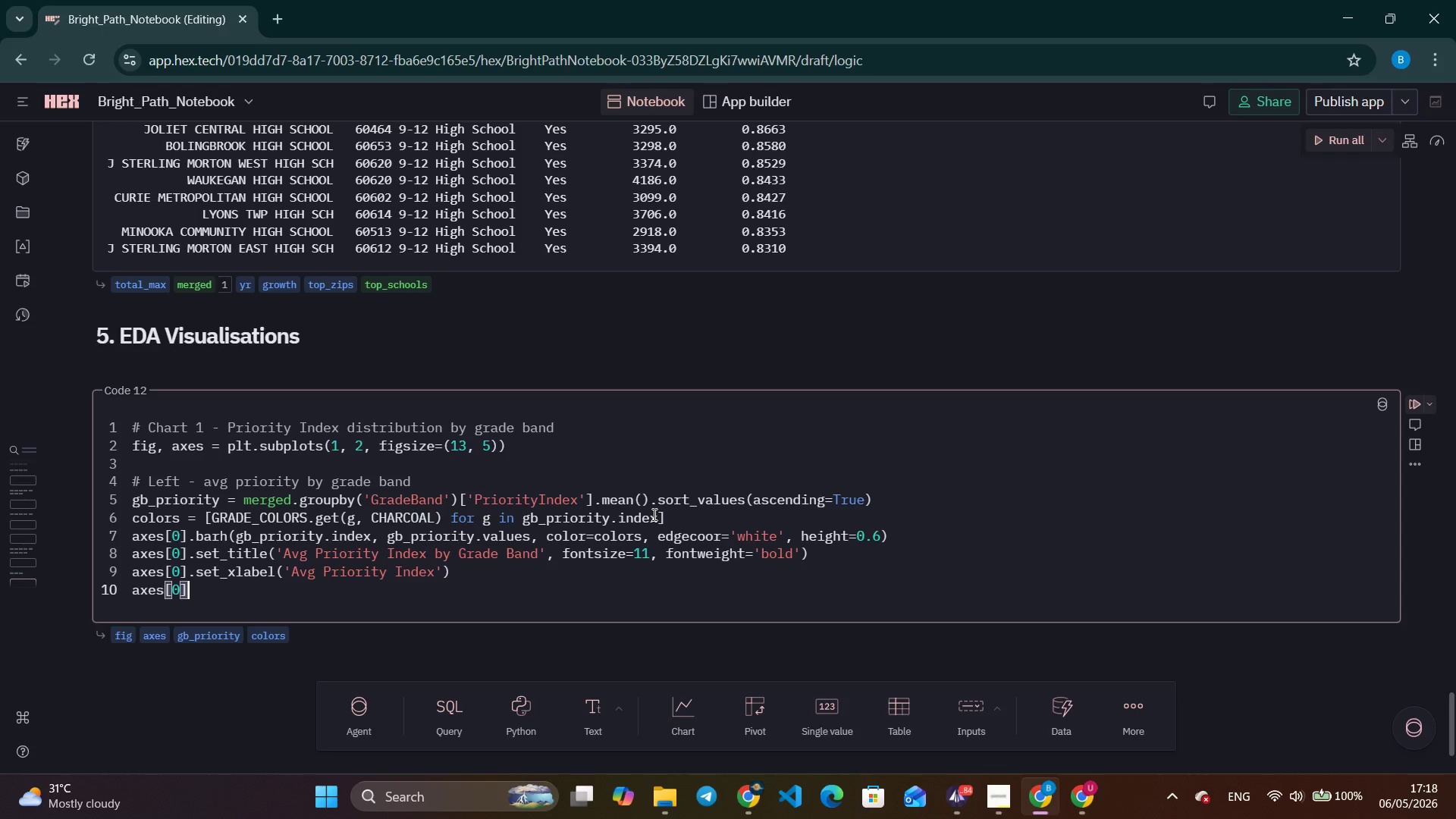 
type(.spines)
 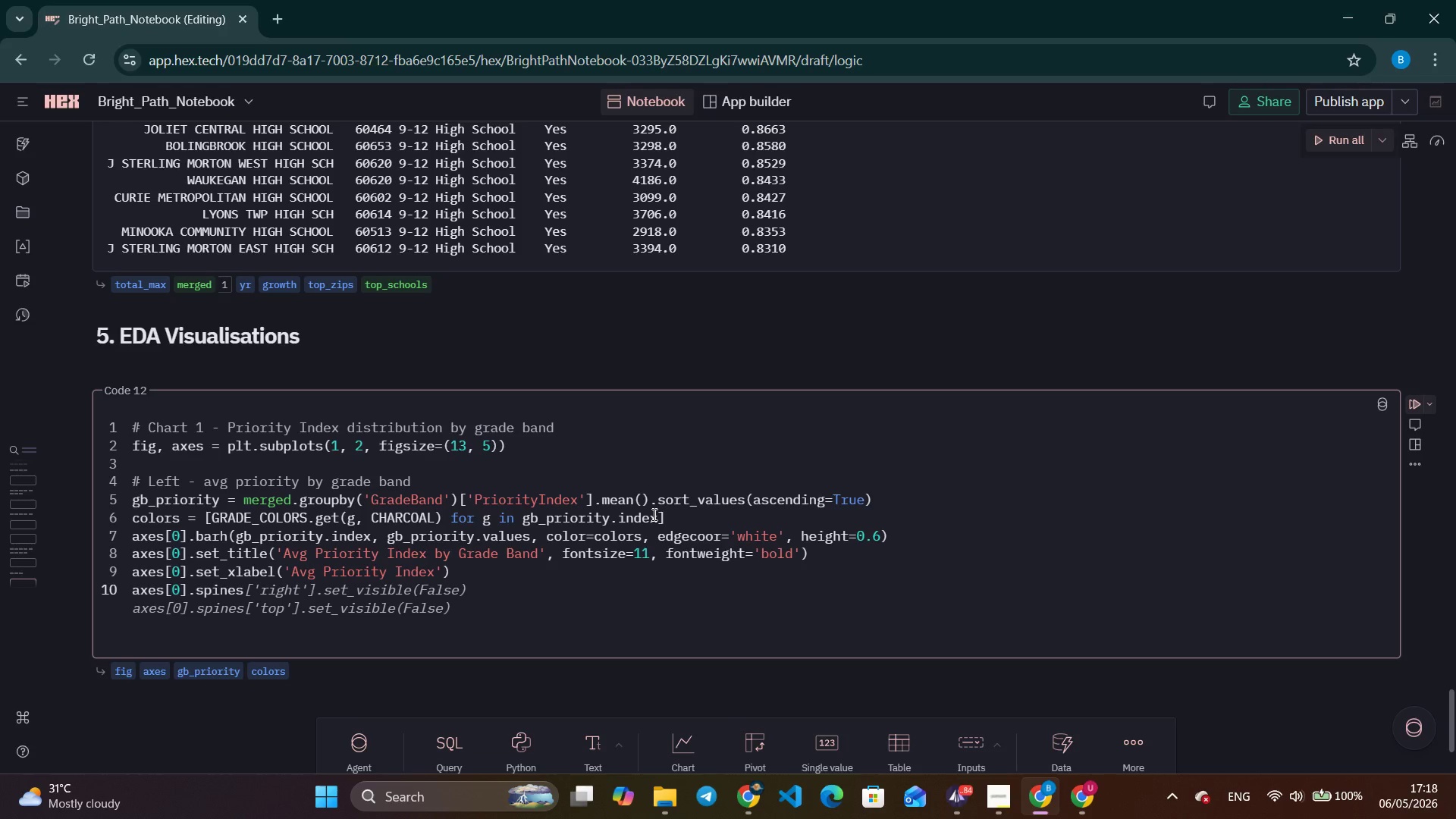 
wait(7.62)
 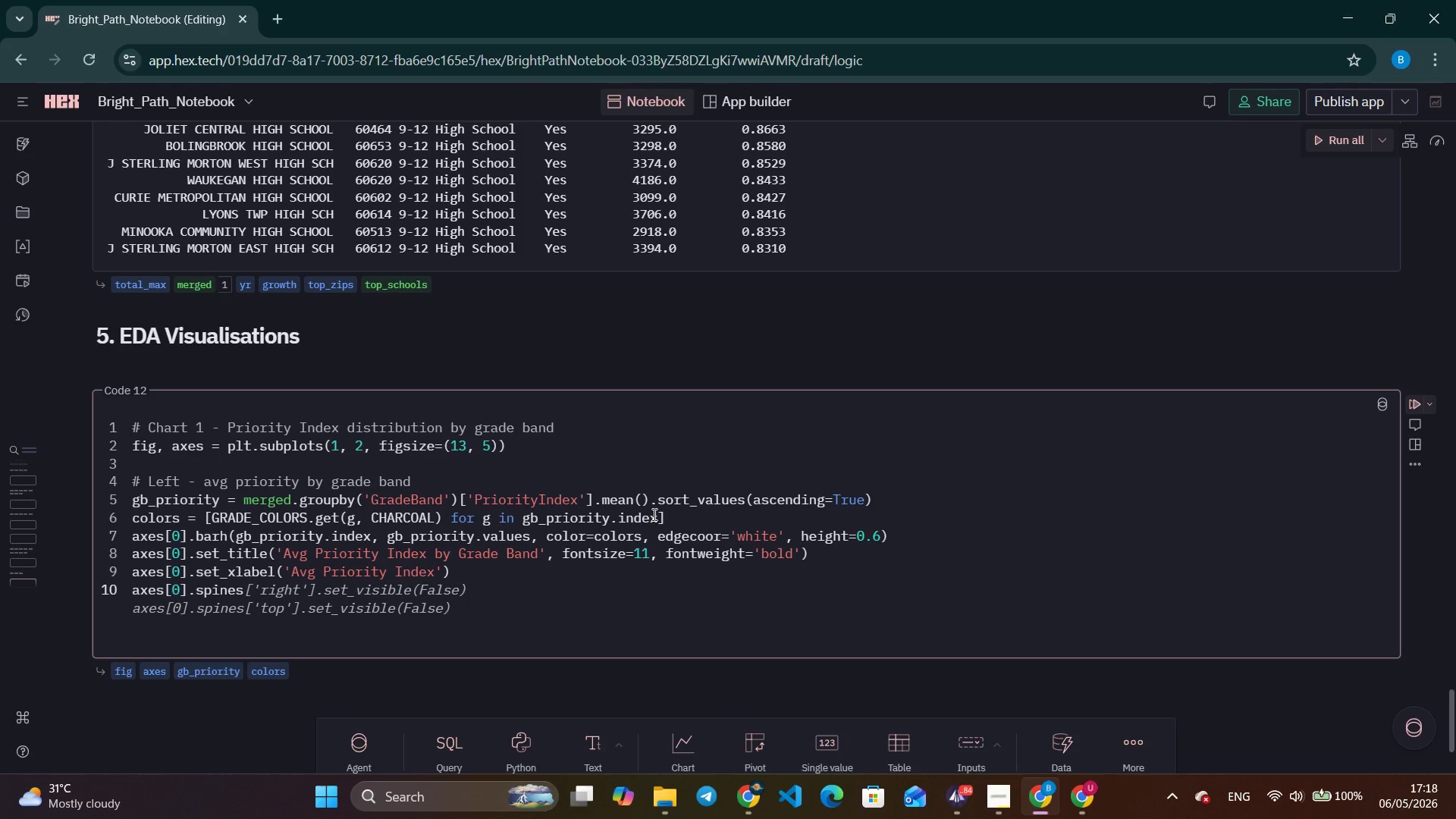 
type({{')
key(Backspace)
key(Backspace)
key(Backspace)
type([['top)
 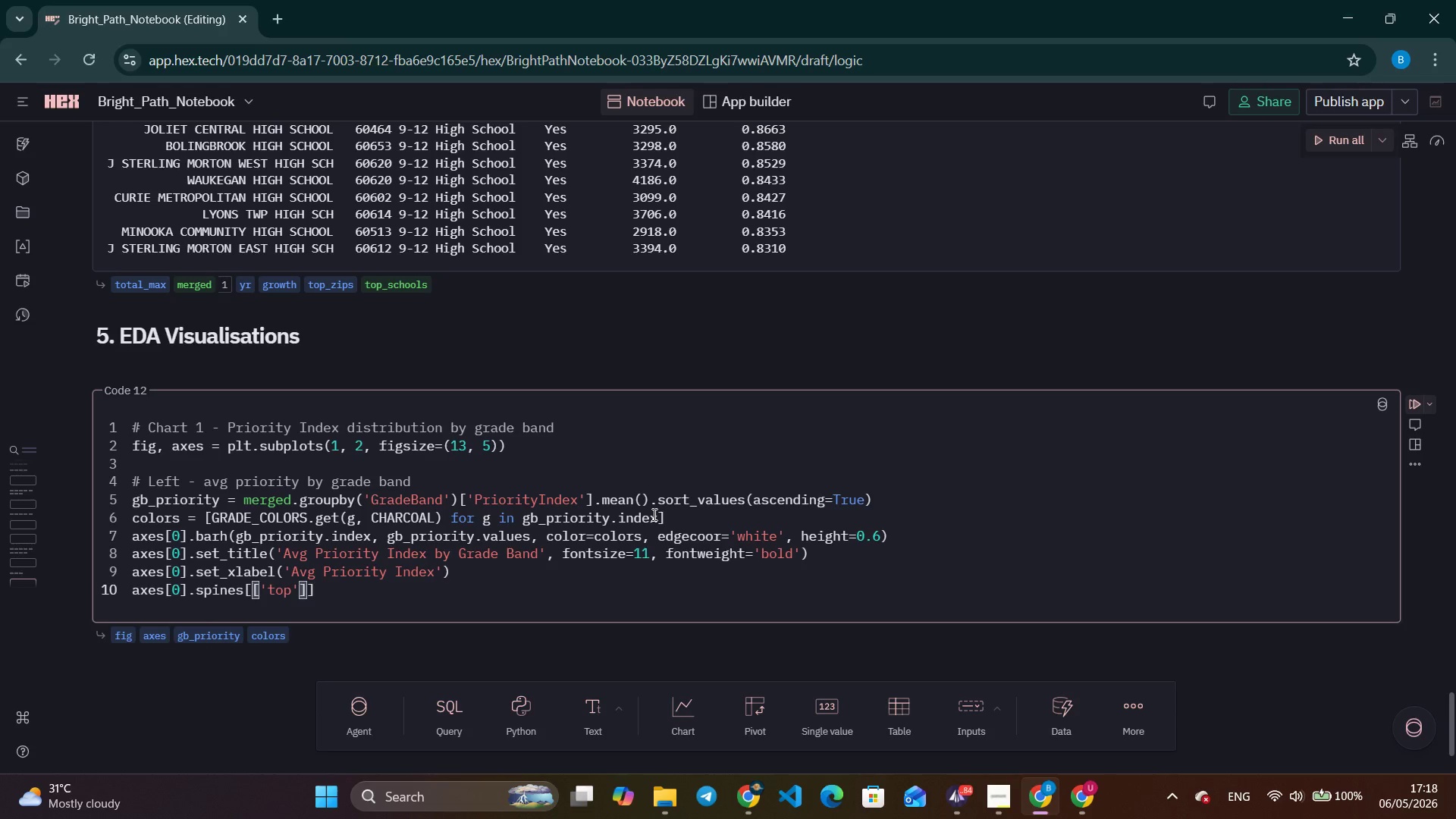 
key(ArrowRight)
 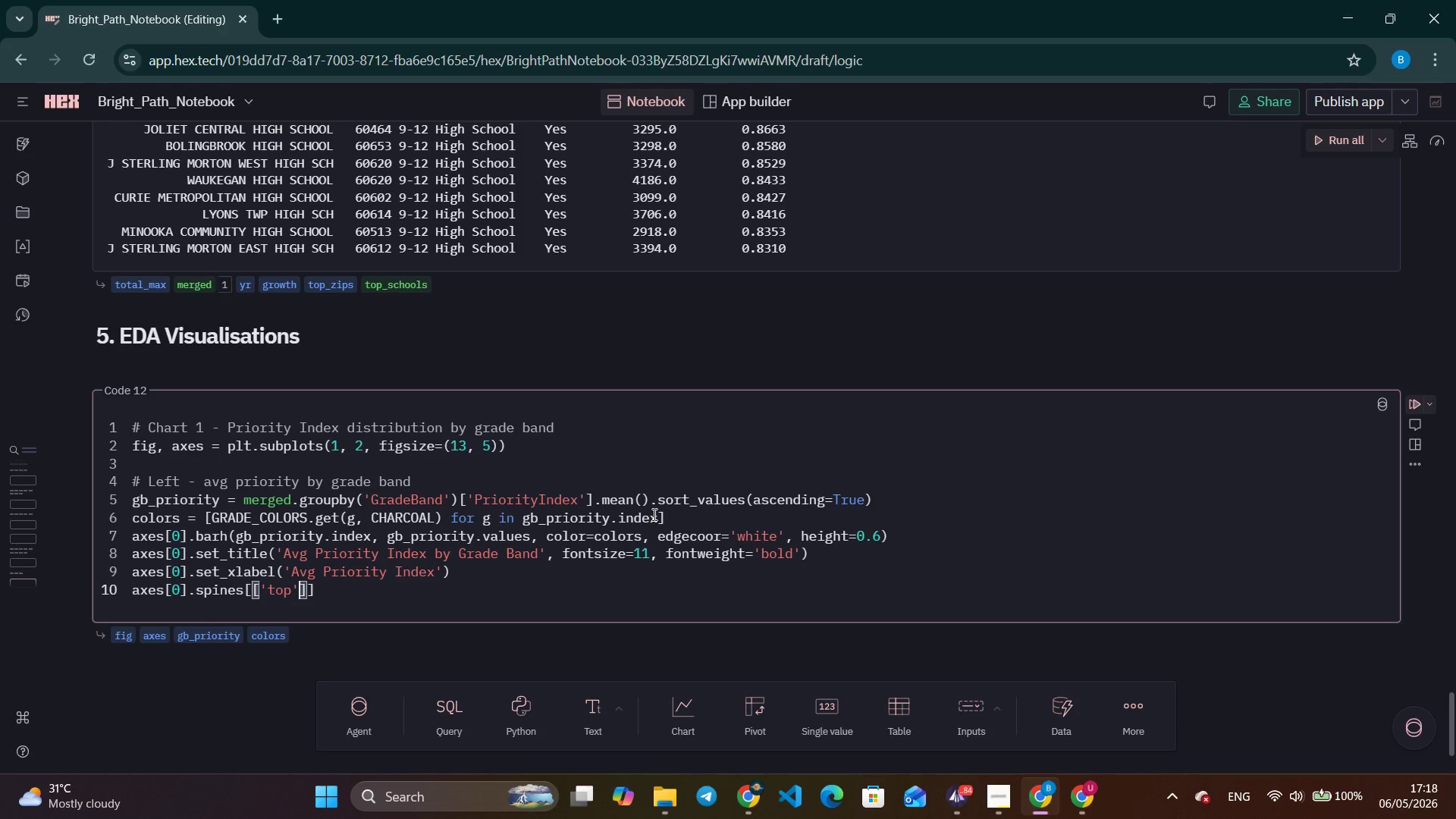 
type(, 'right)
 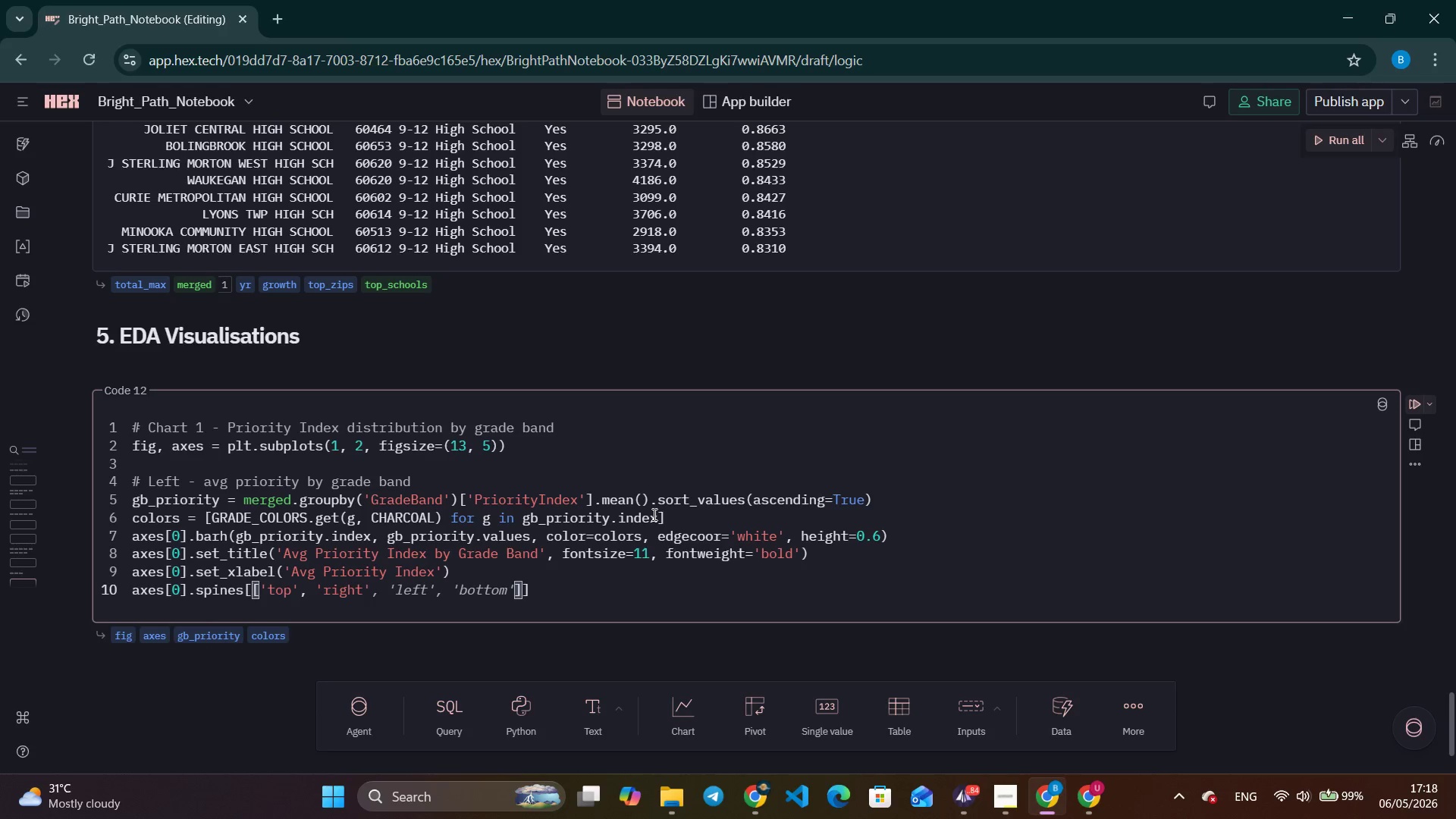 
key(ArrowRight)
 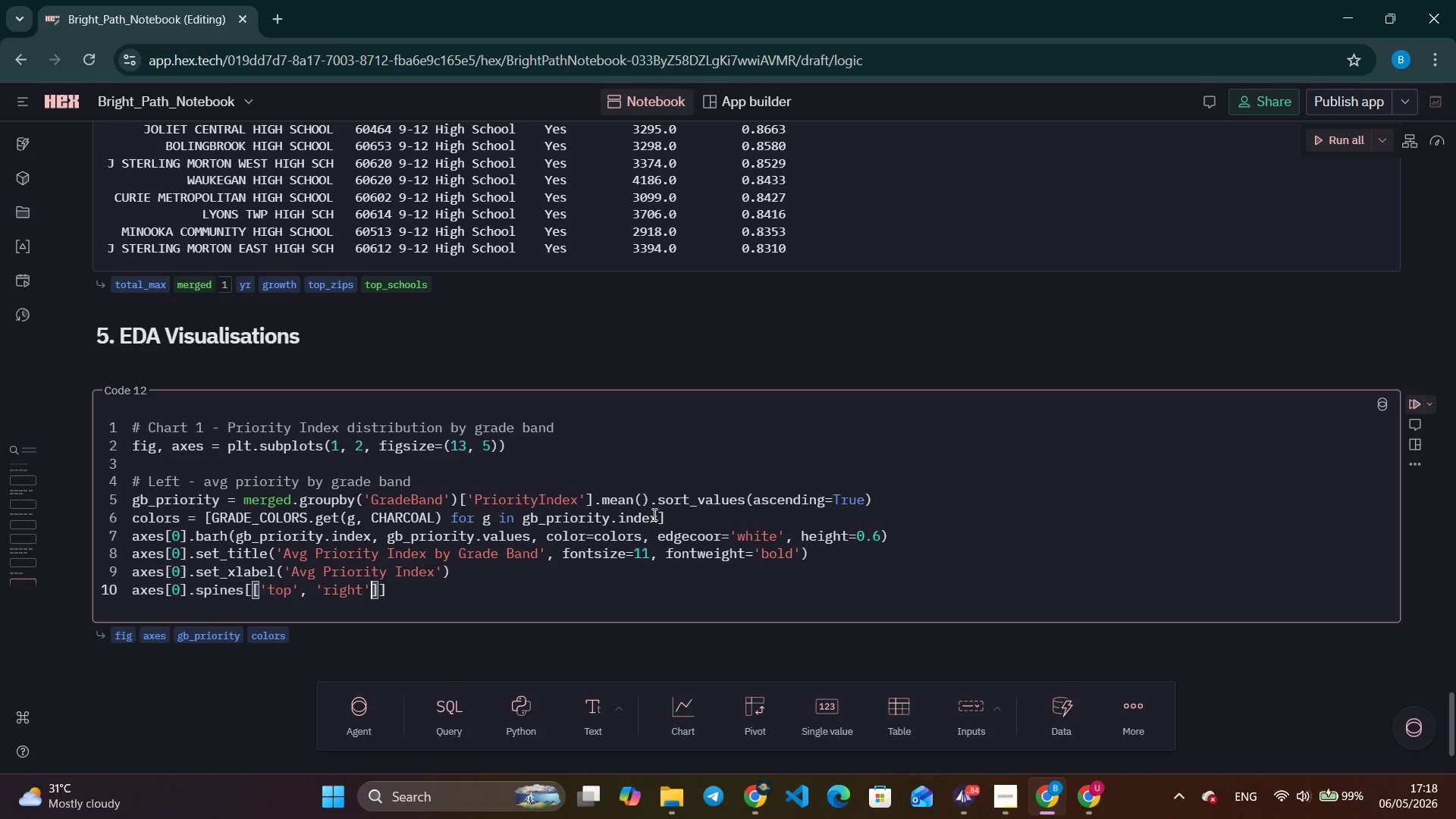 
key(ArrowRight)
 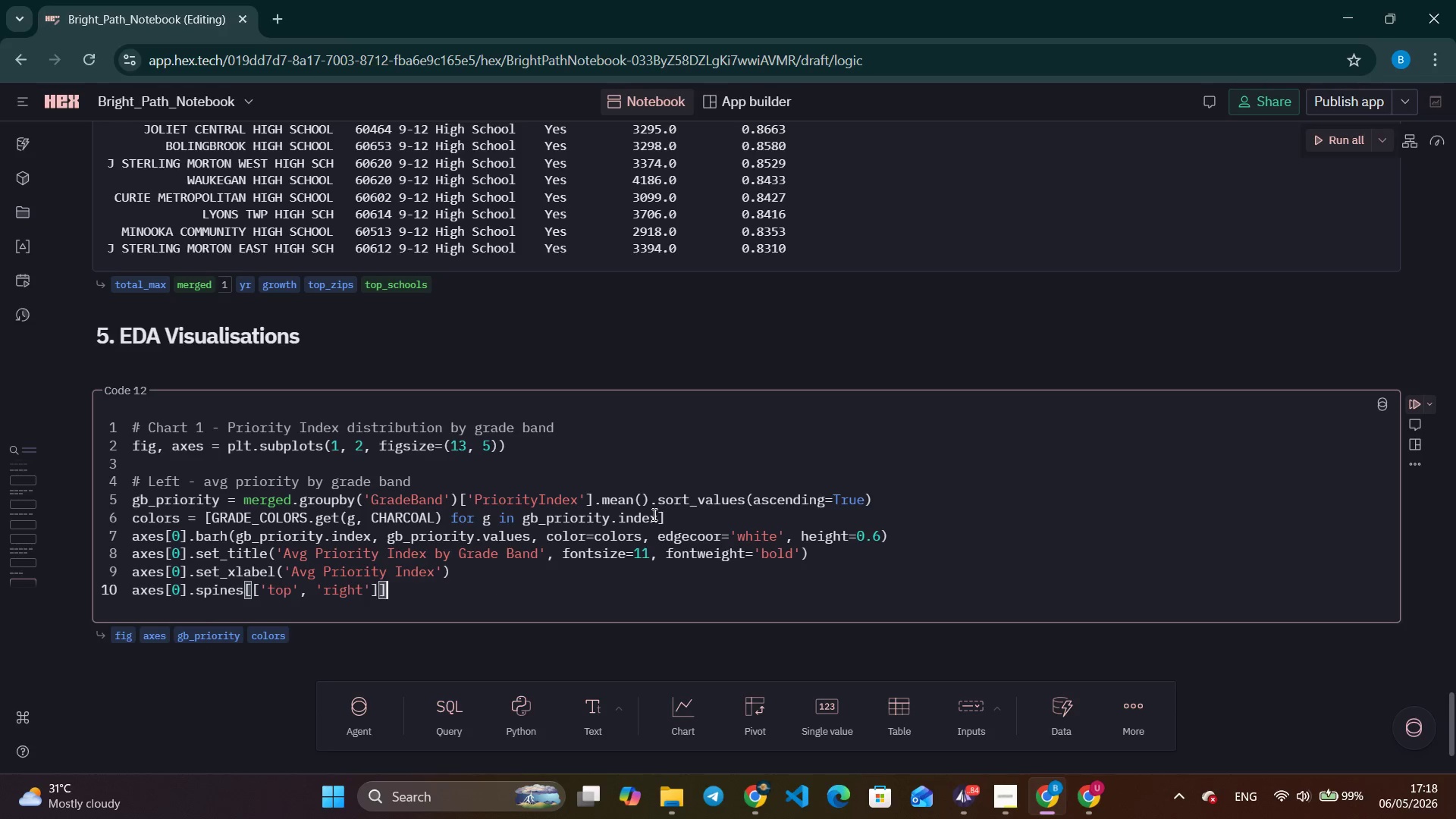 
key(ArrowRight)
 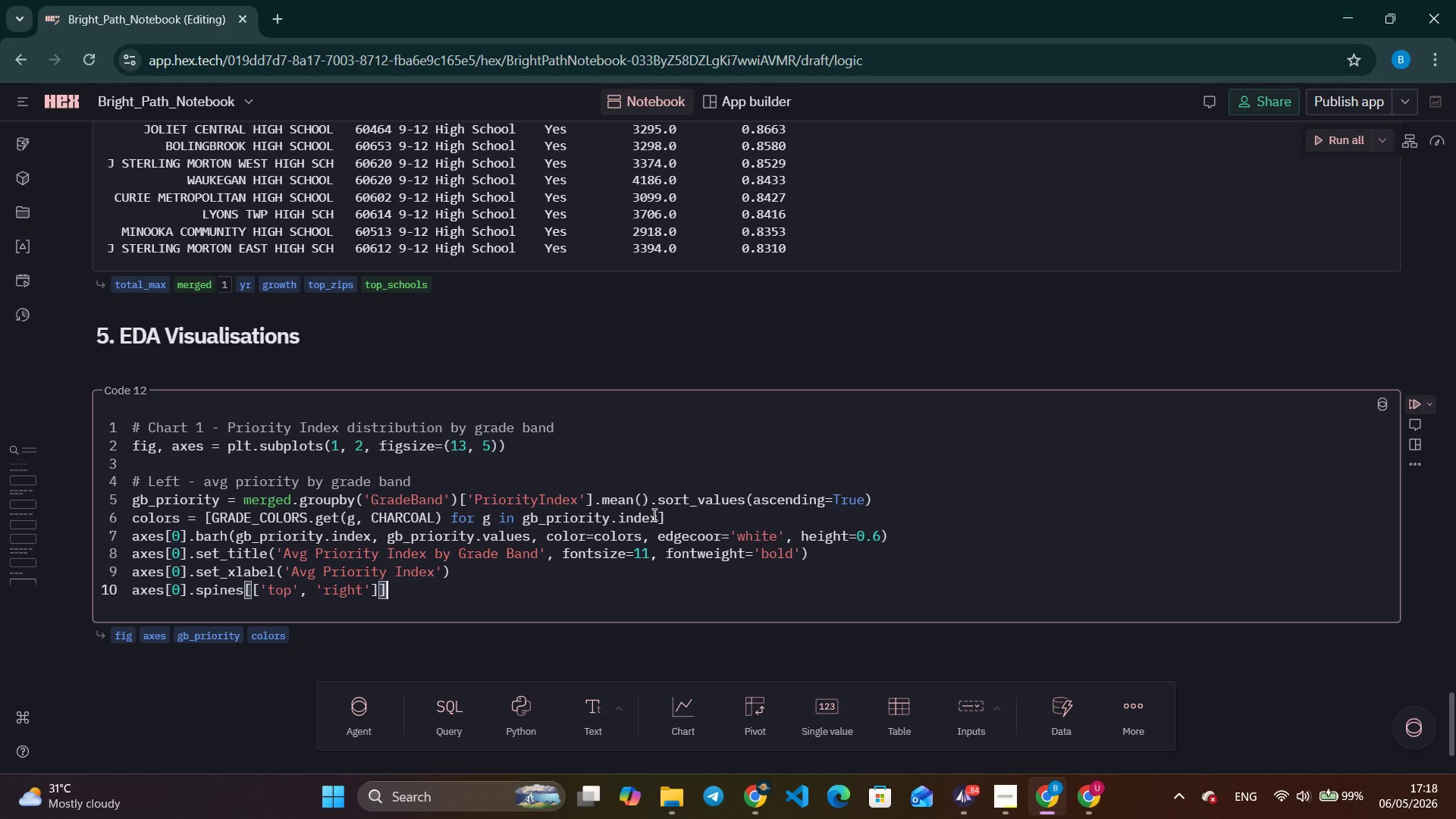 
type(.set_visible(FAle)
key(Backspace)
key(Backspace)
key(Backspace)
type(alse)
 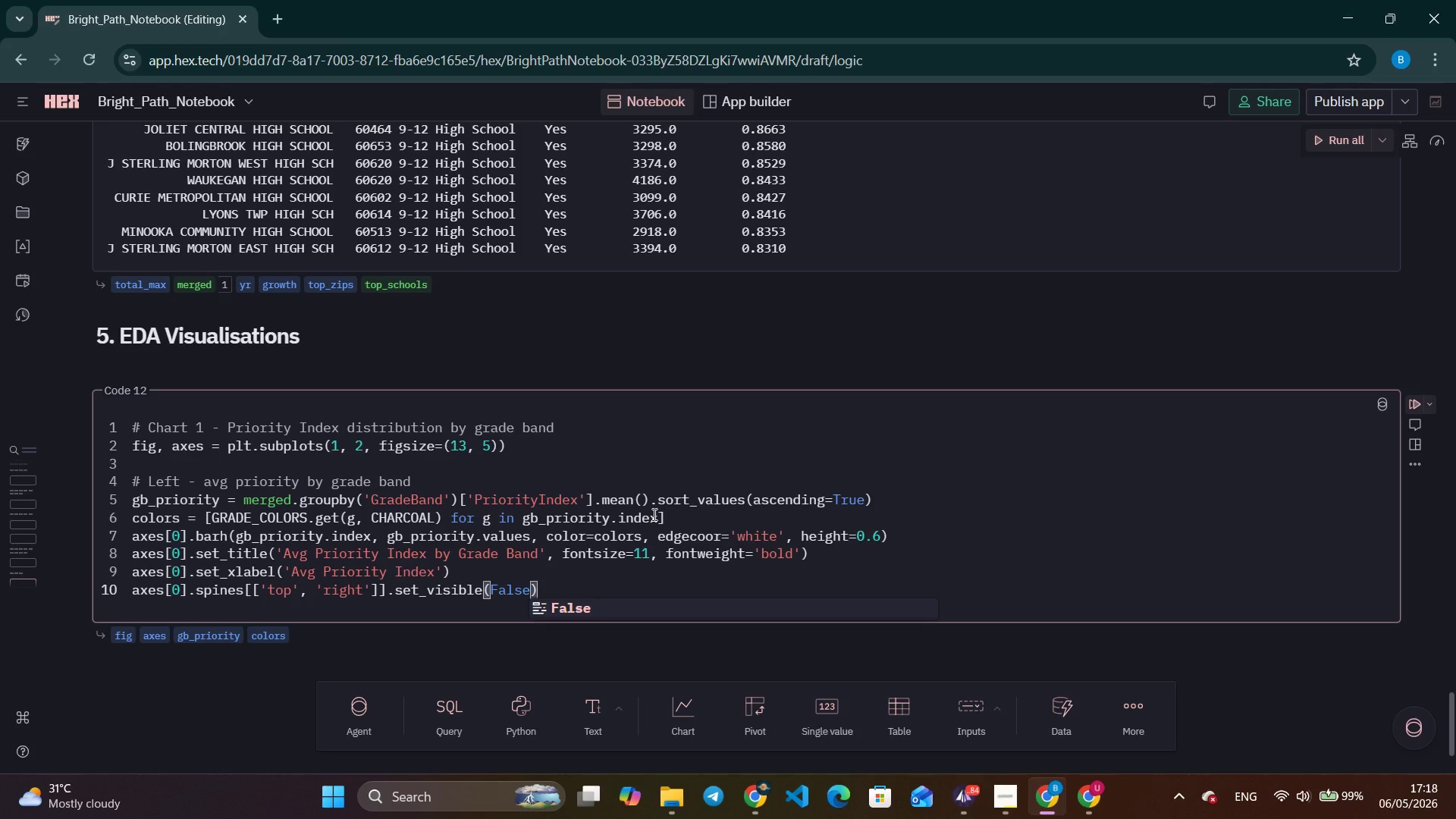 
key(ArrowRight)
 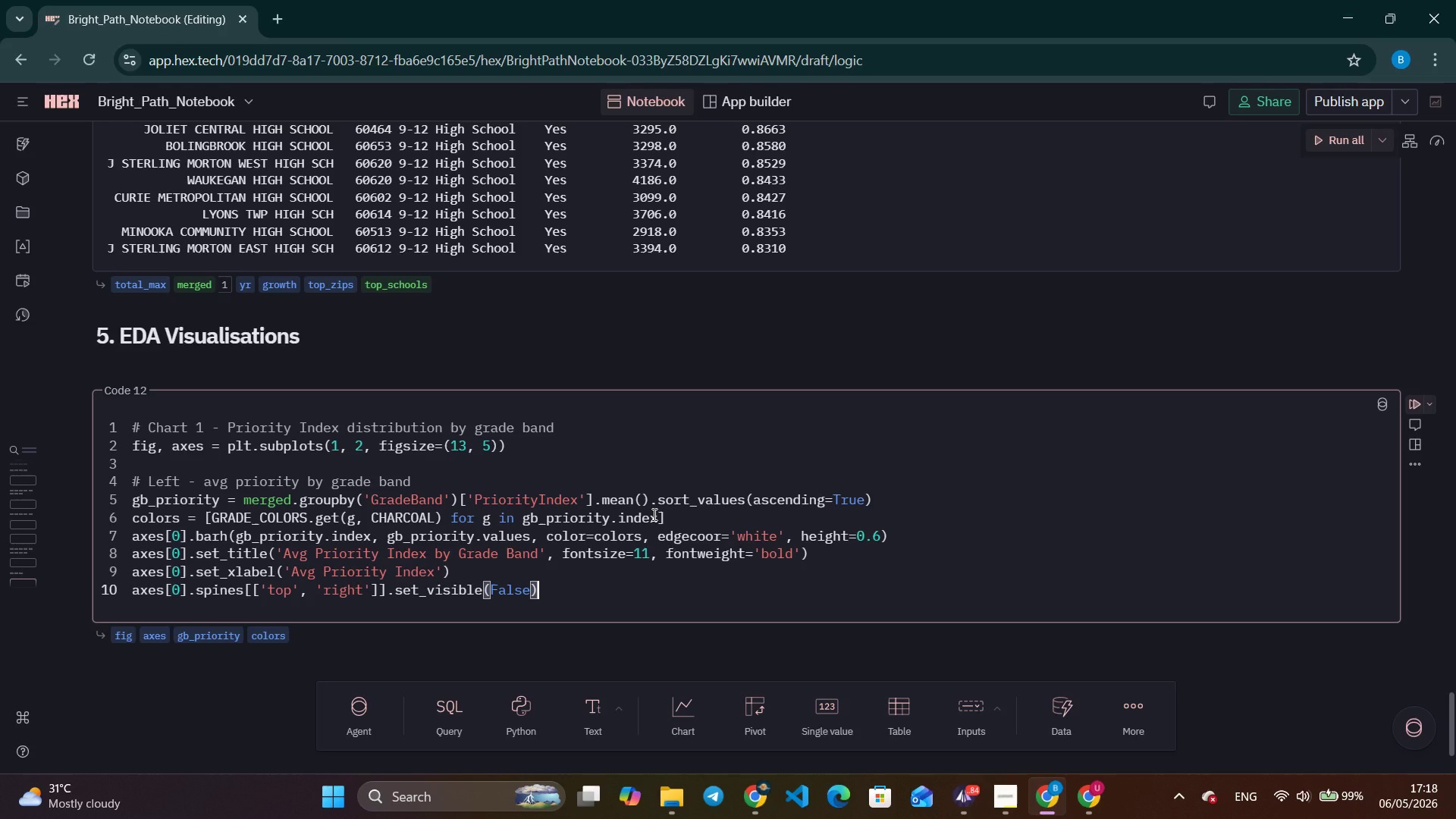 
key(ArrowRight)
 